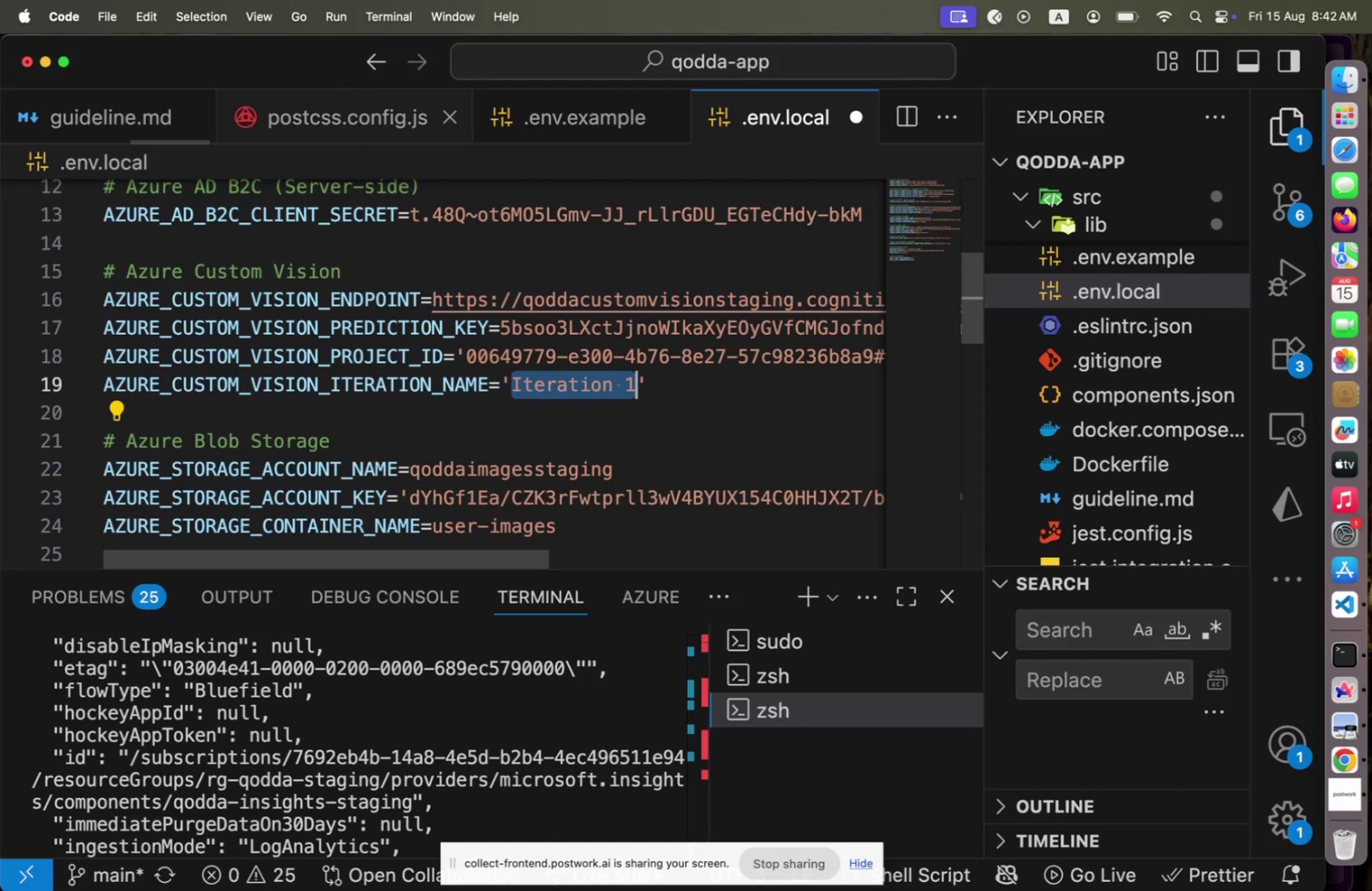 
key(Meta+S)
 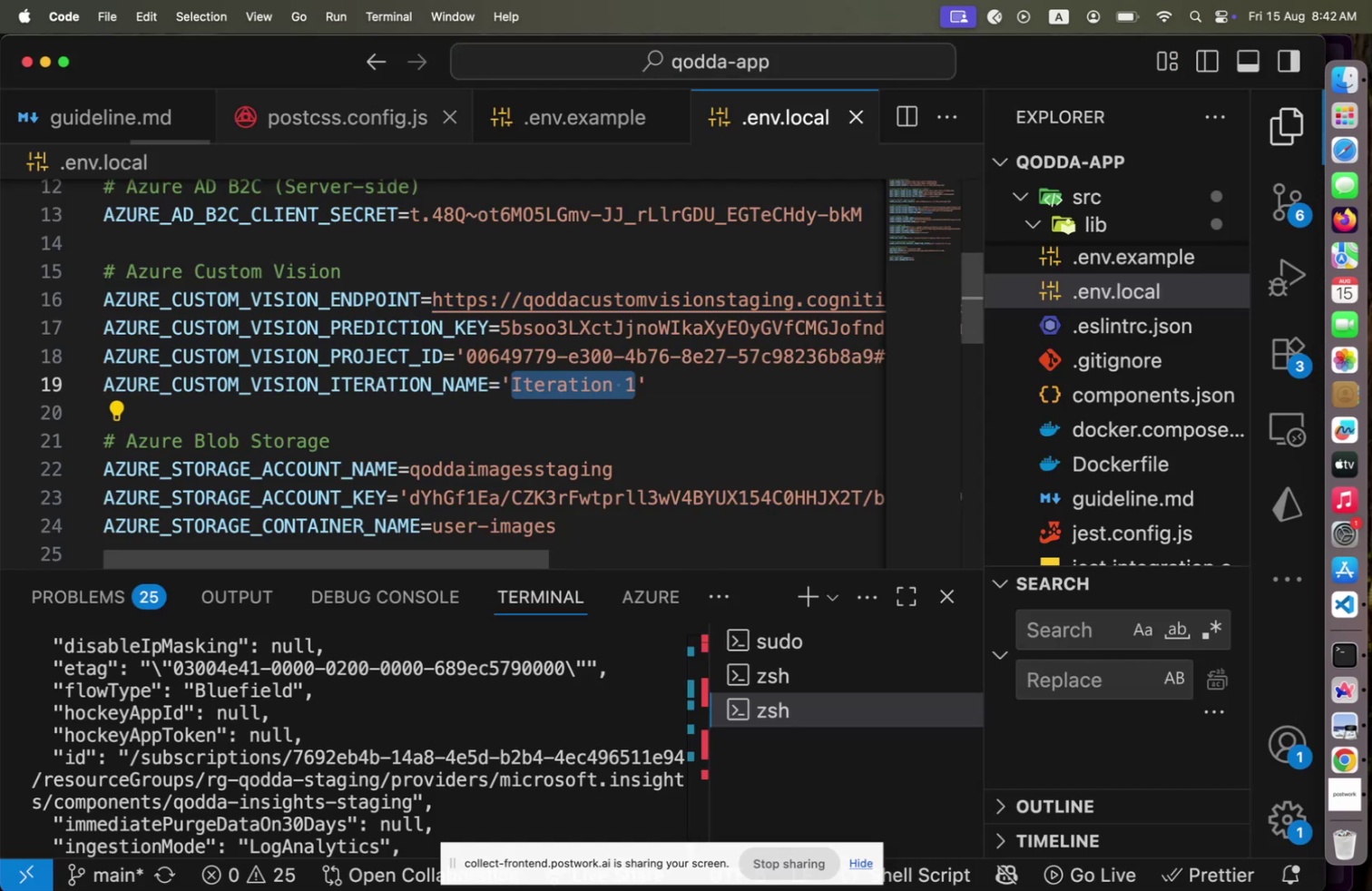 
key(Meta+CommandLeft)
 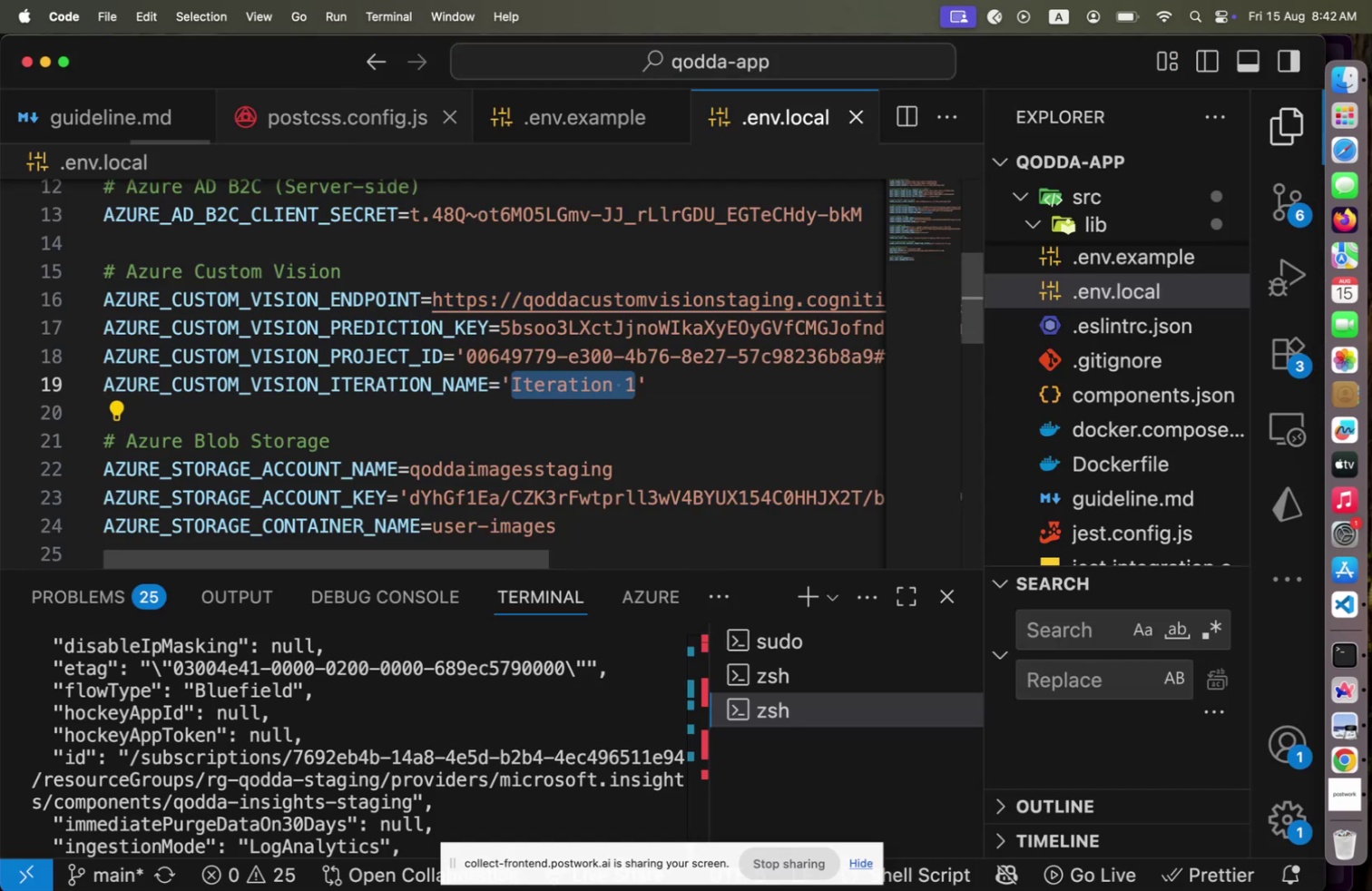 
key(Meta+Tab)
 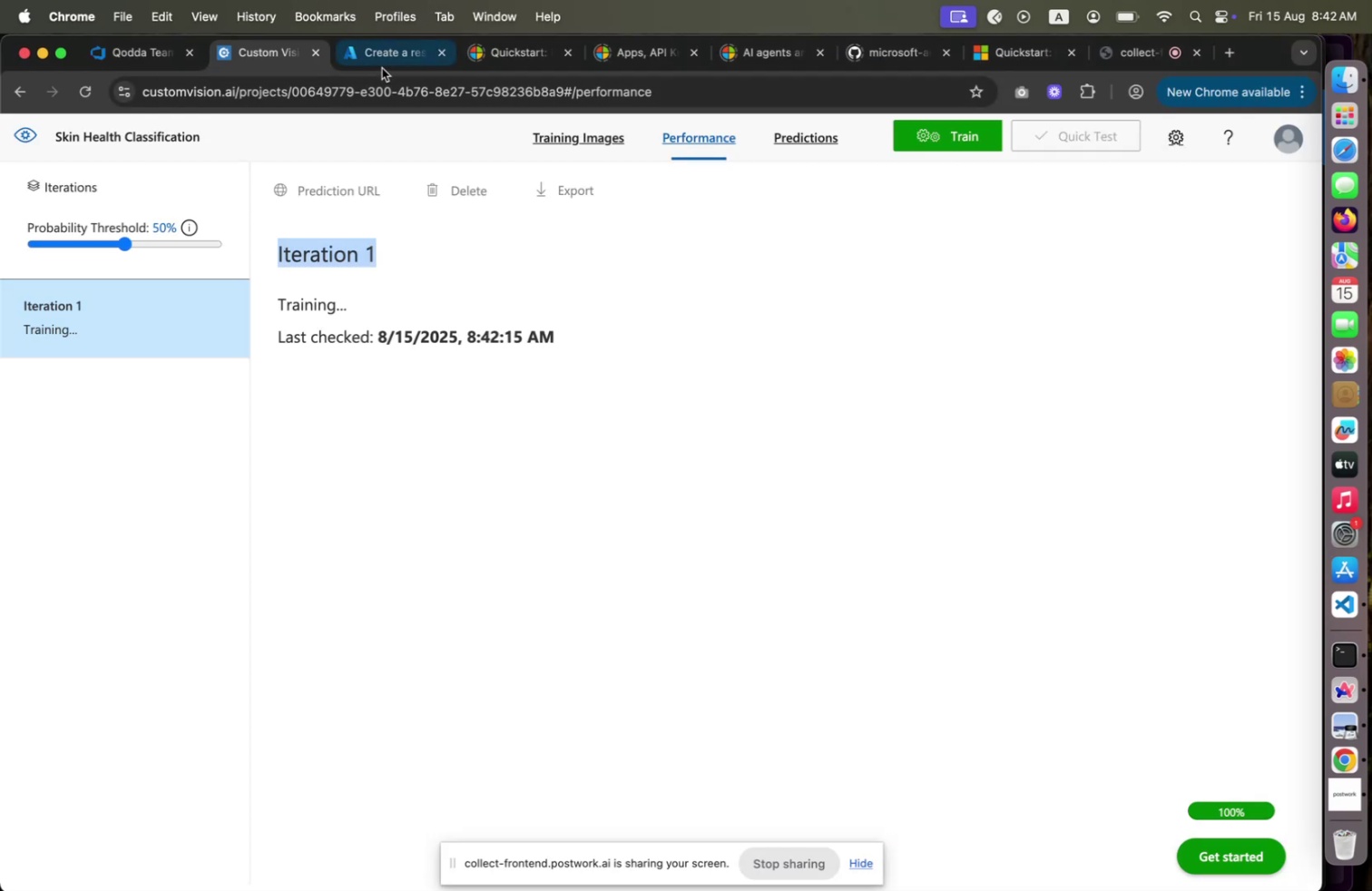 
left_click([382, 67])
 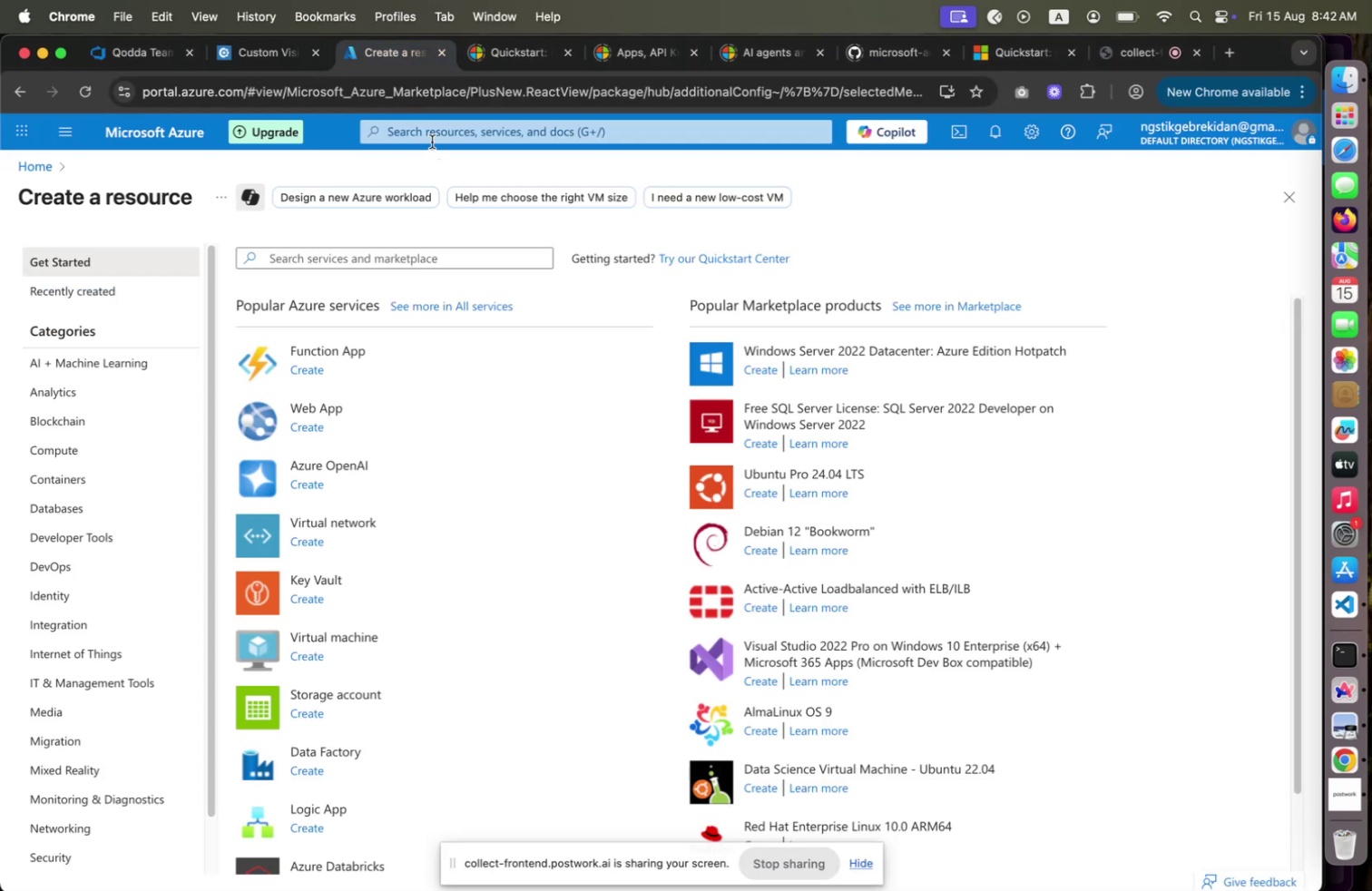 
left_click([435, 137])
 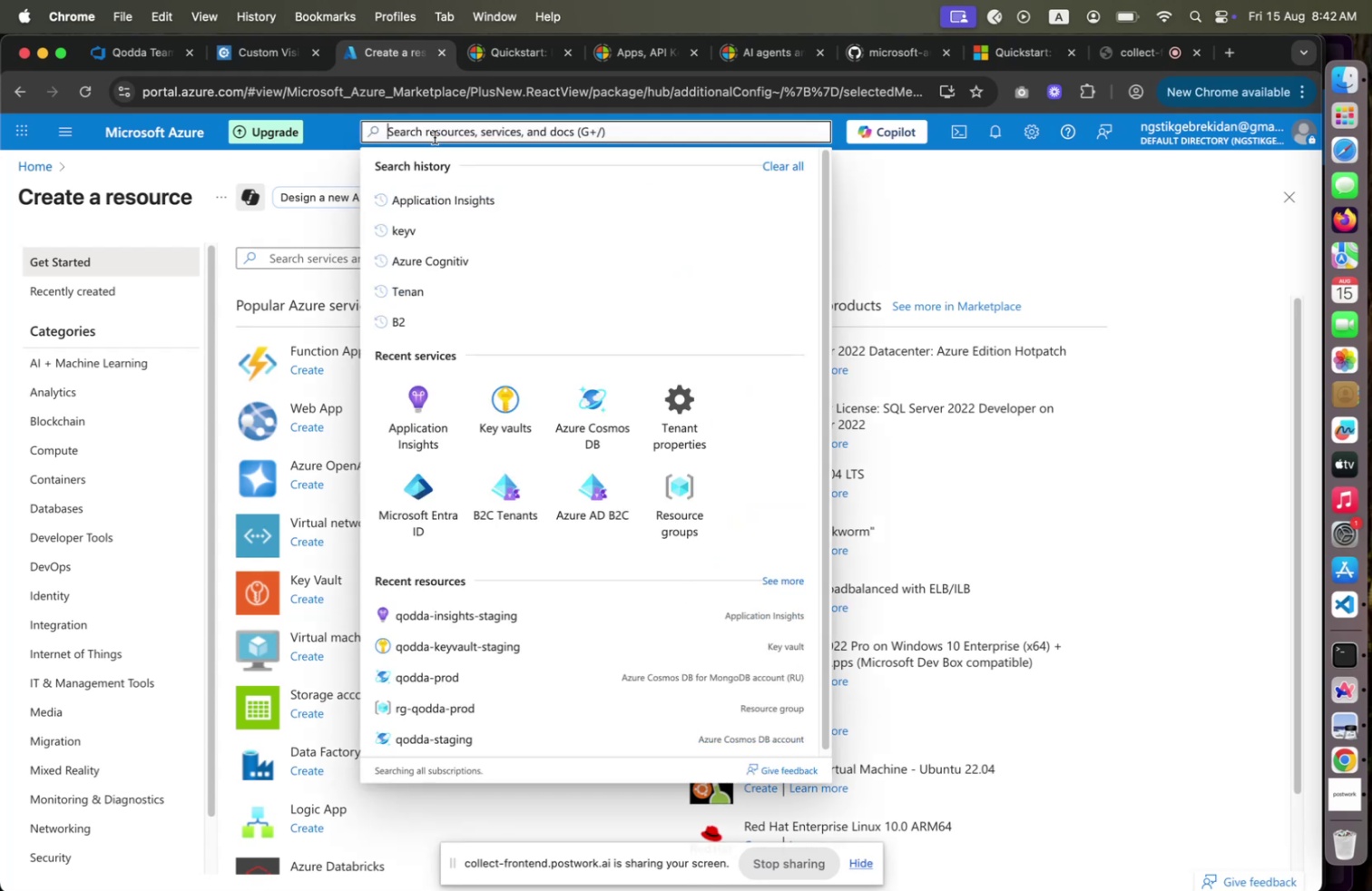 
type(User Flow)
 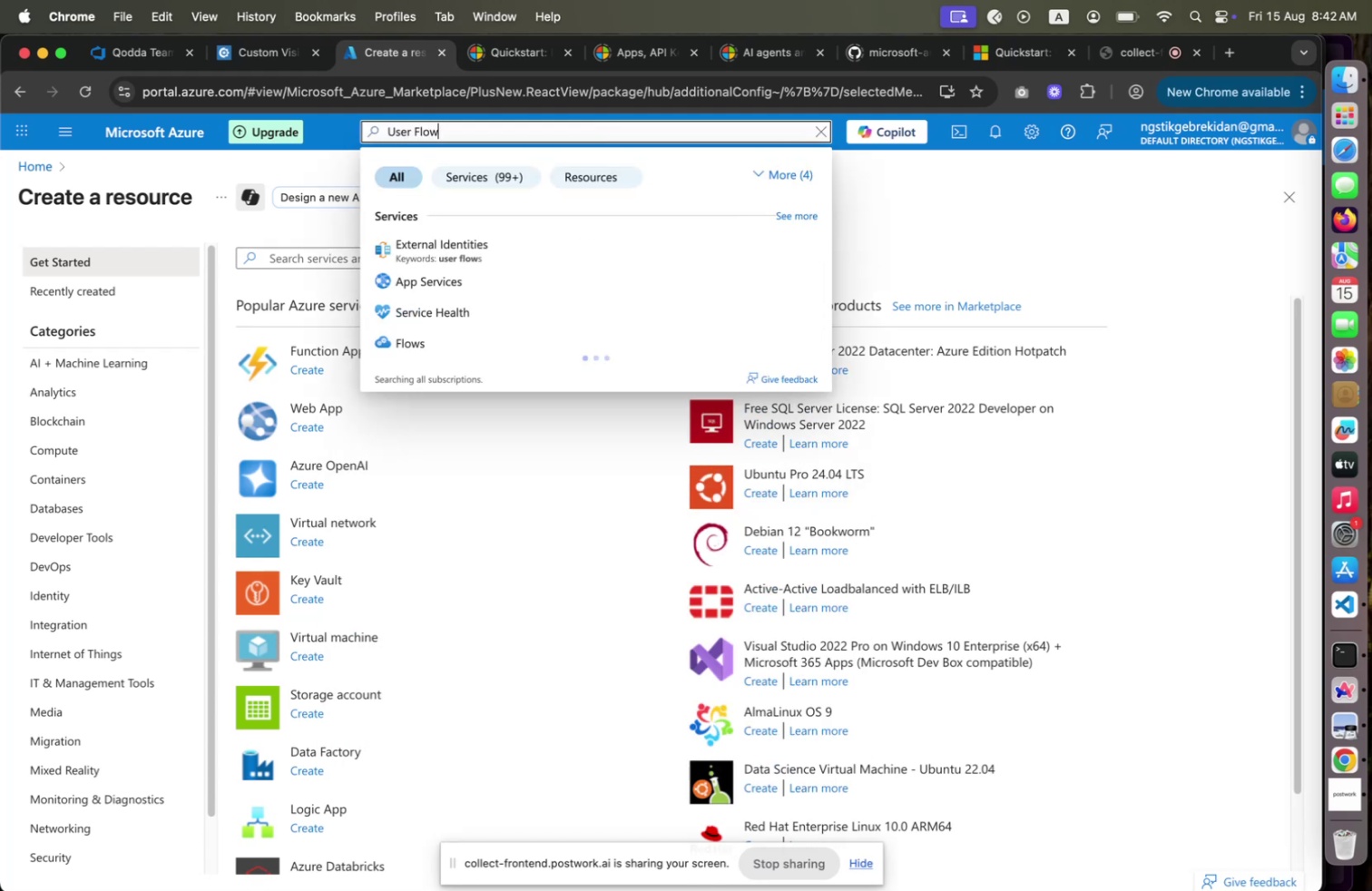 
wait(11.77)
 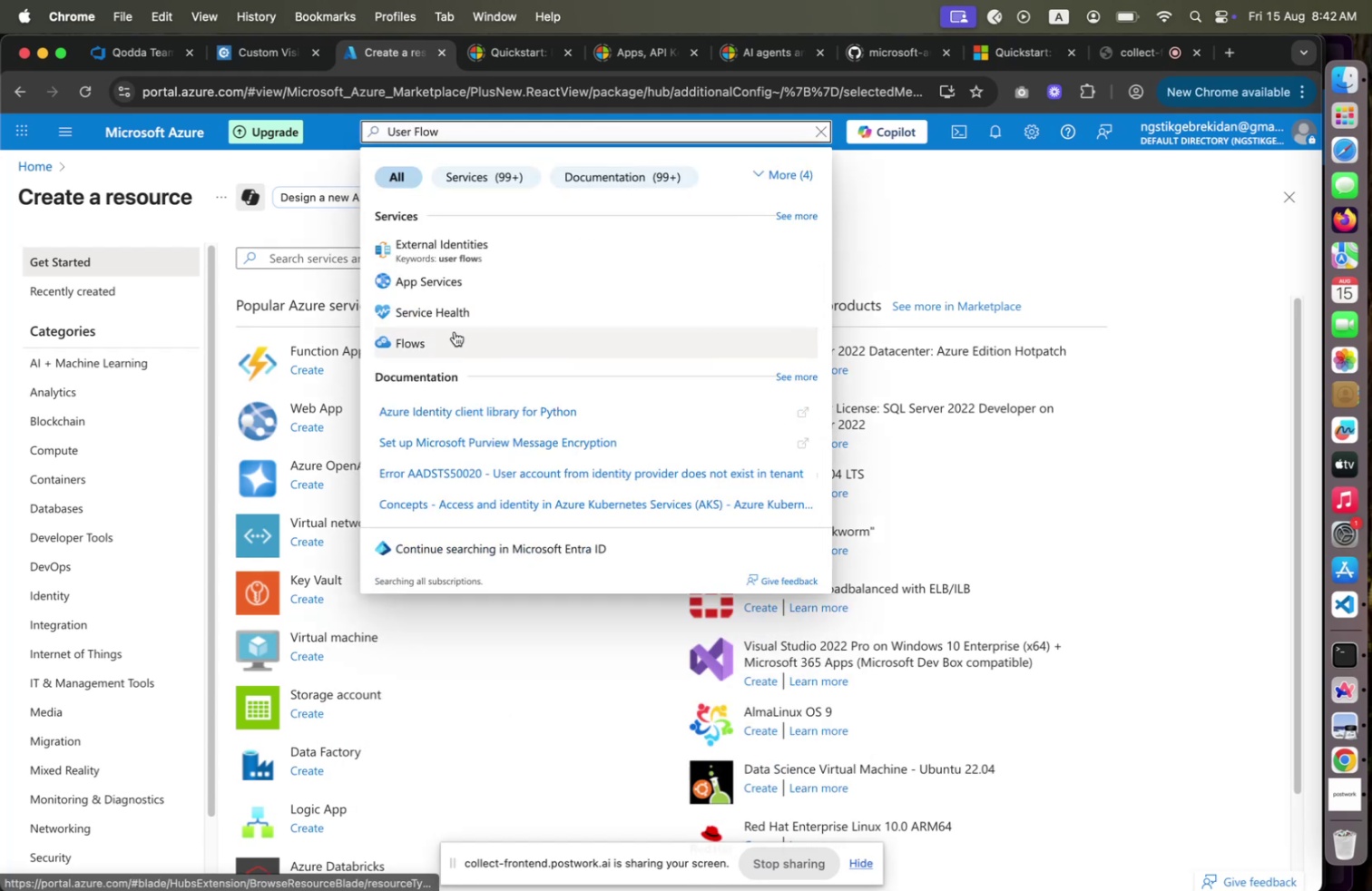 
left_click([52, 251])
 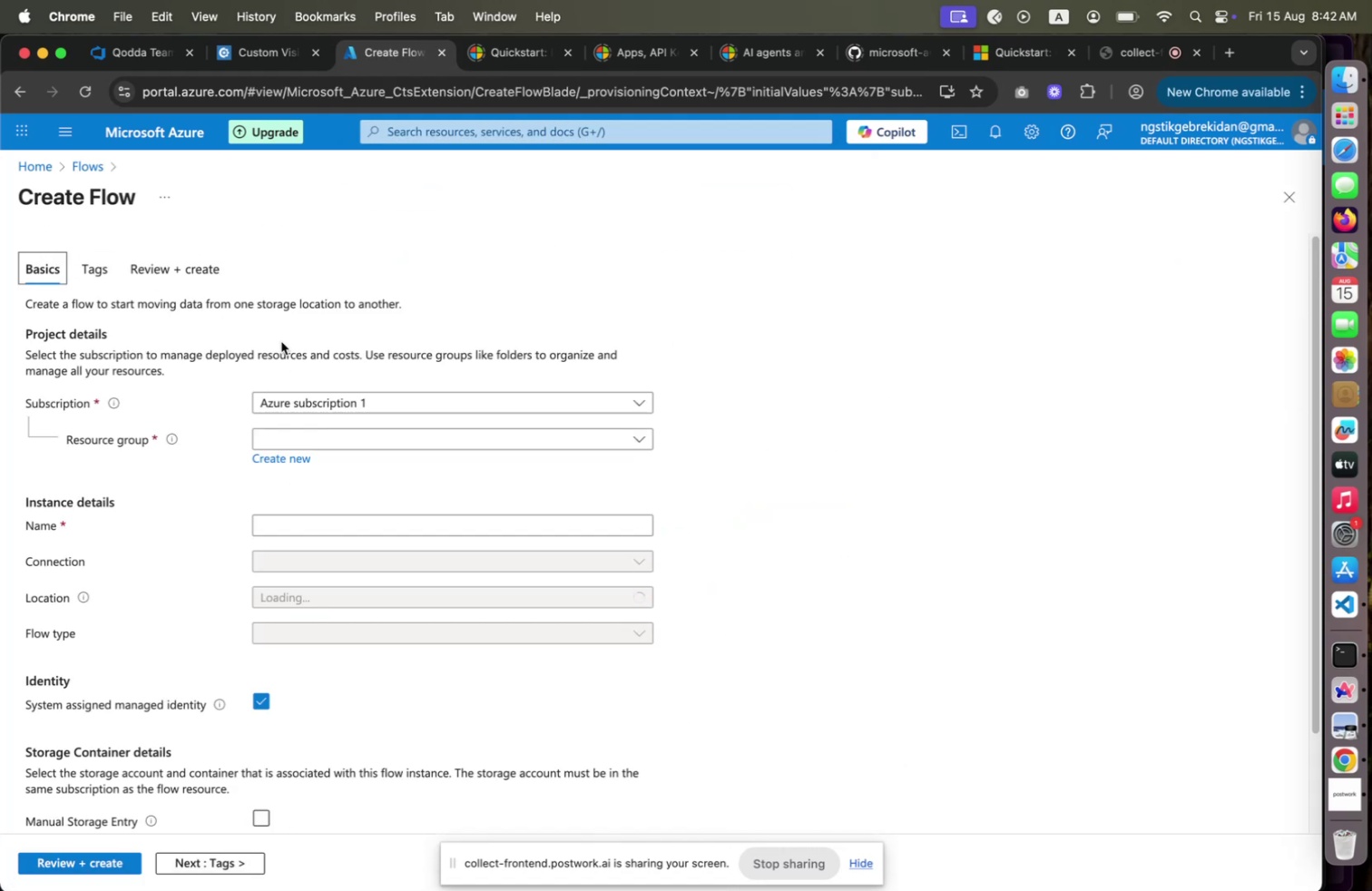 
wait(8.78)
 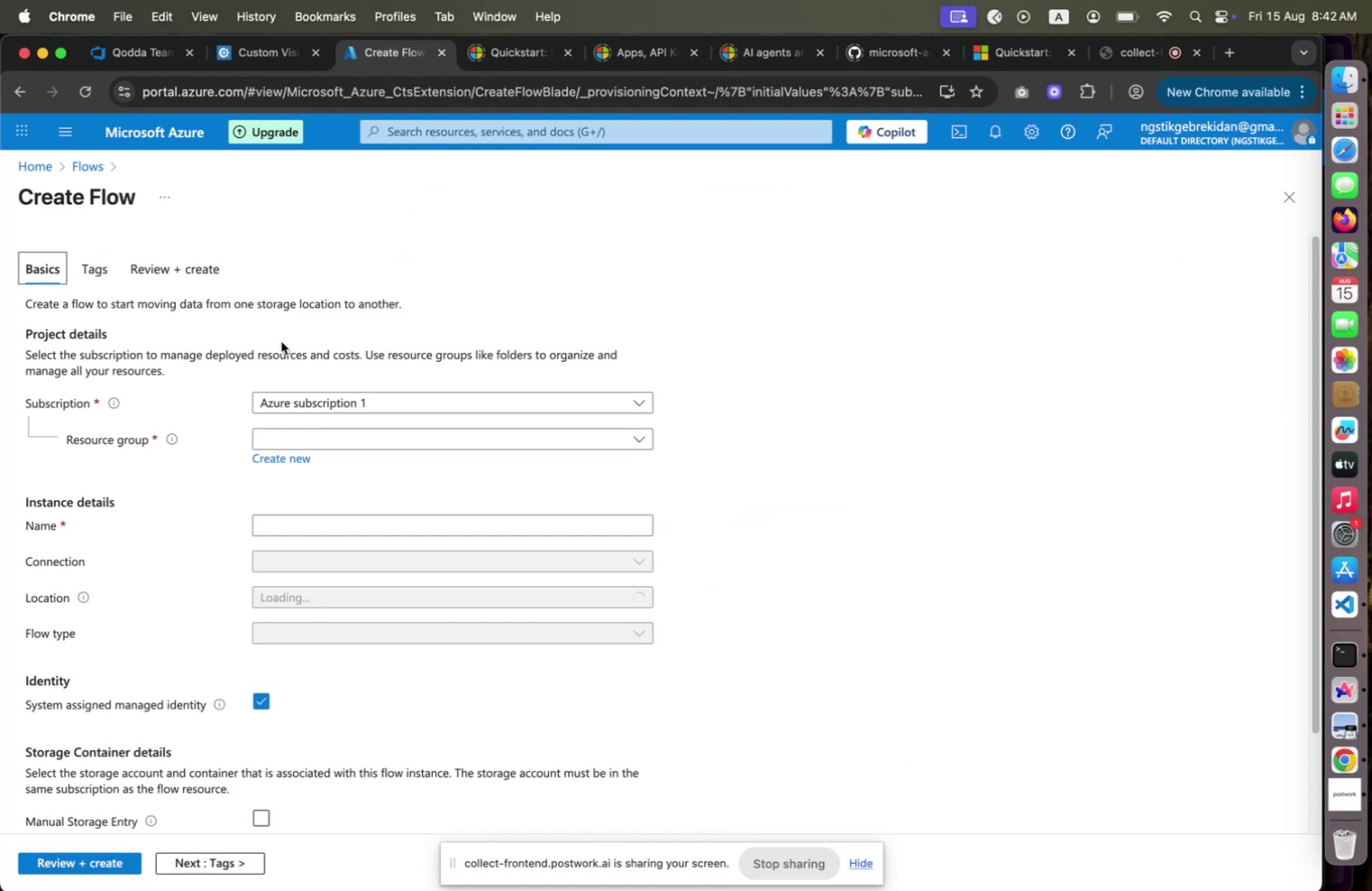 
left_click([42, 166])
 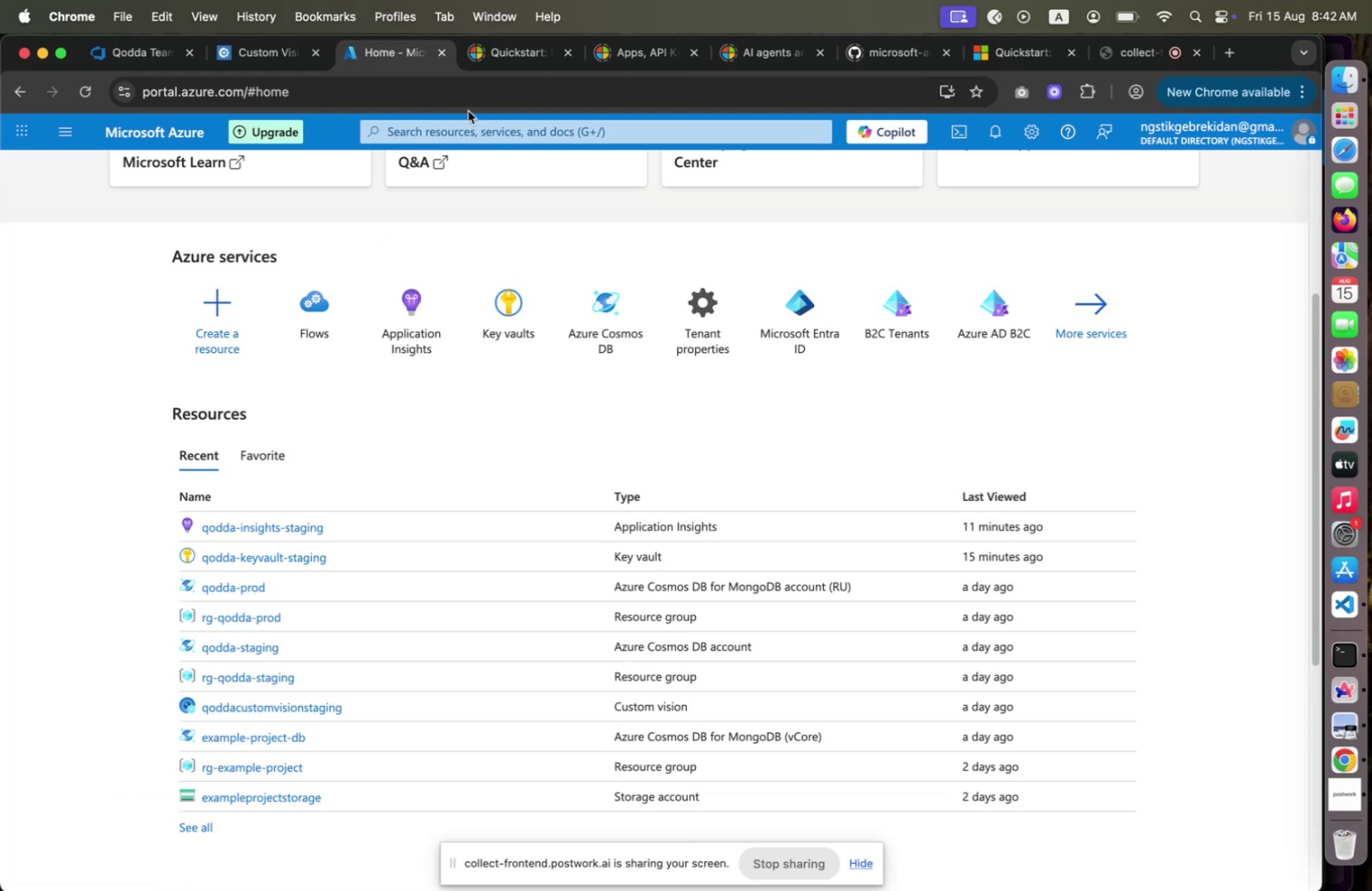 
wait(9.77)
 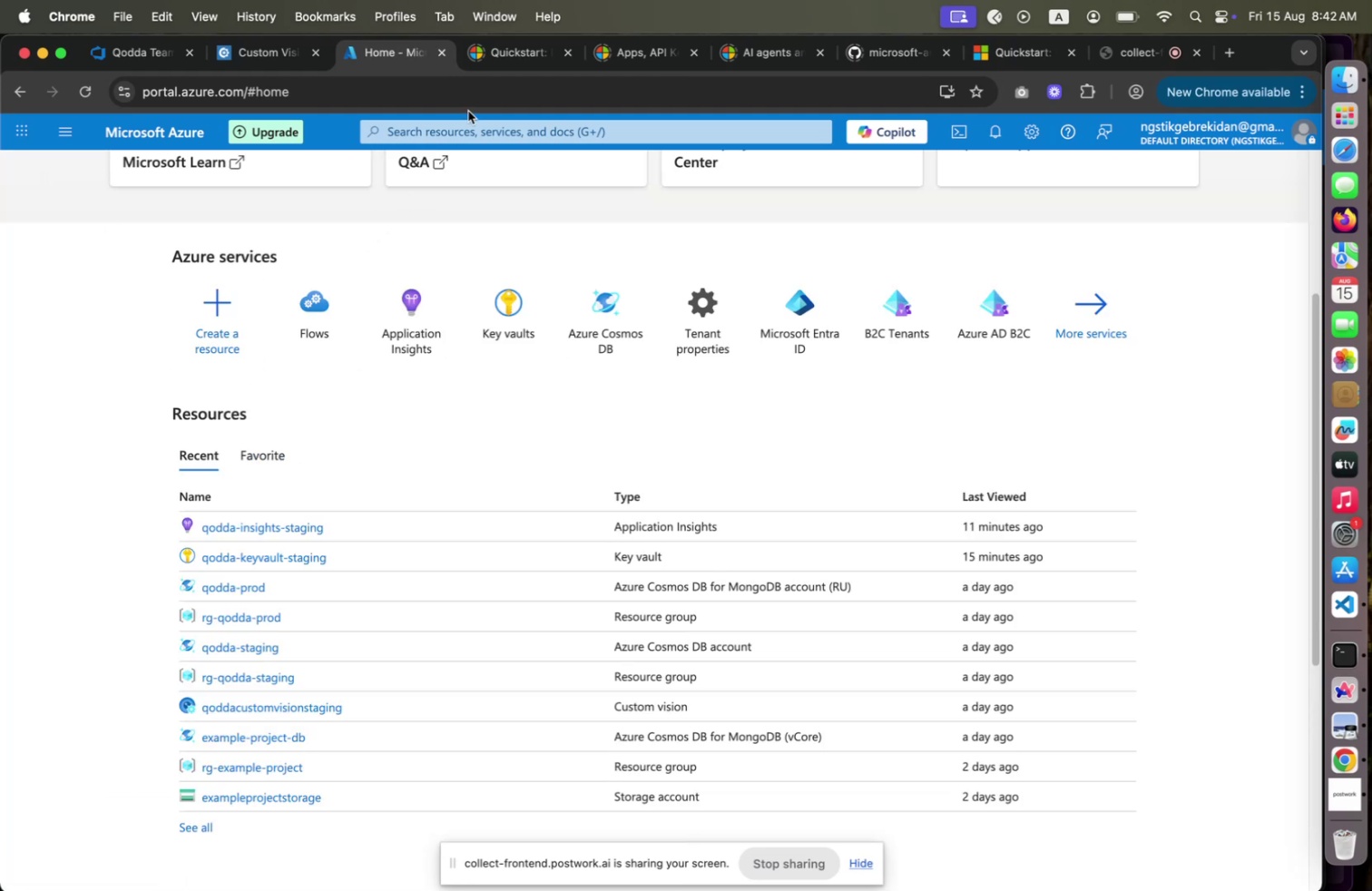 
left_click([1124, 488])
 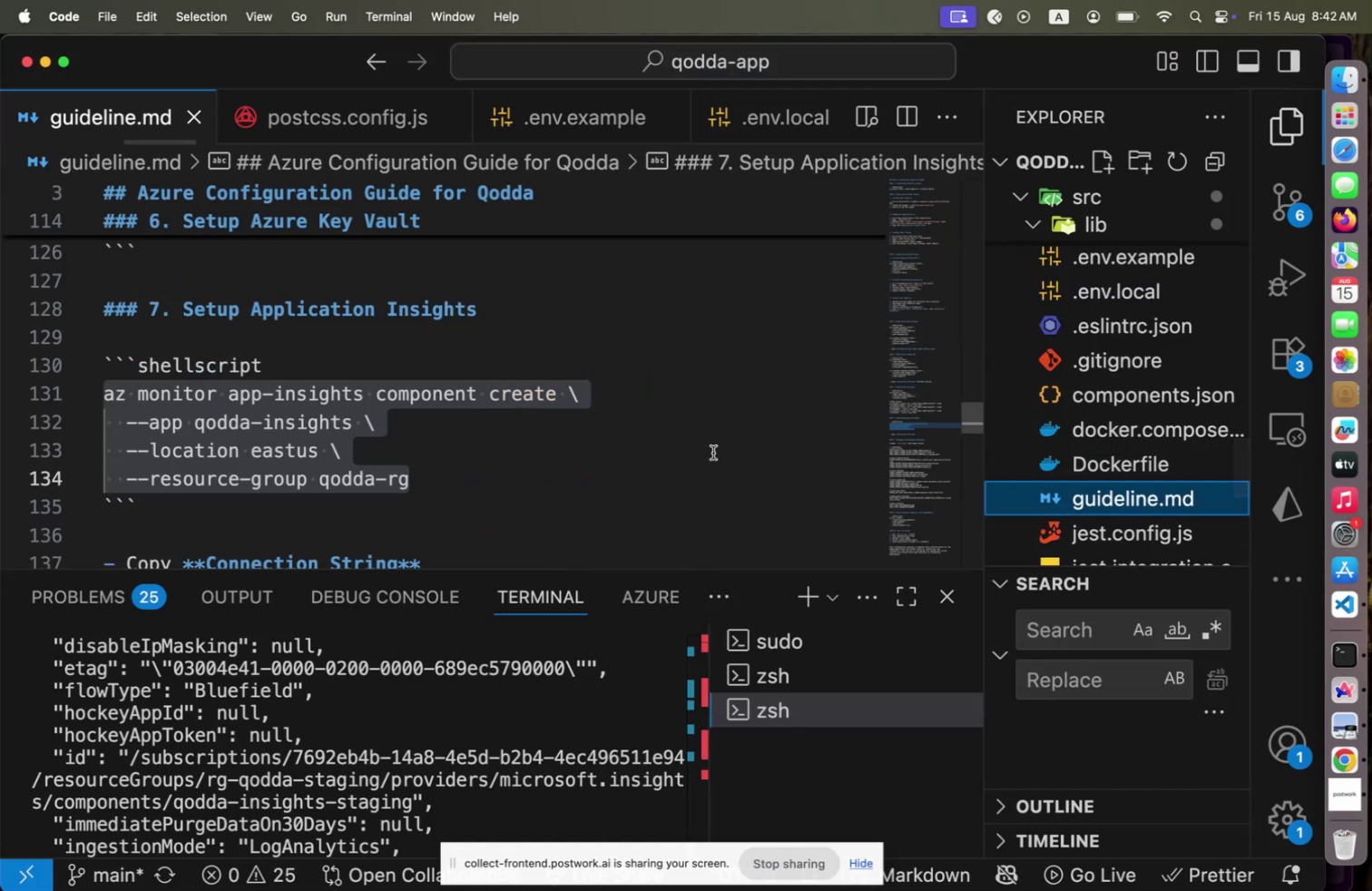 
scroll: coordinate [713, 452], scroll_direction: down, amount: 5.0
 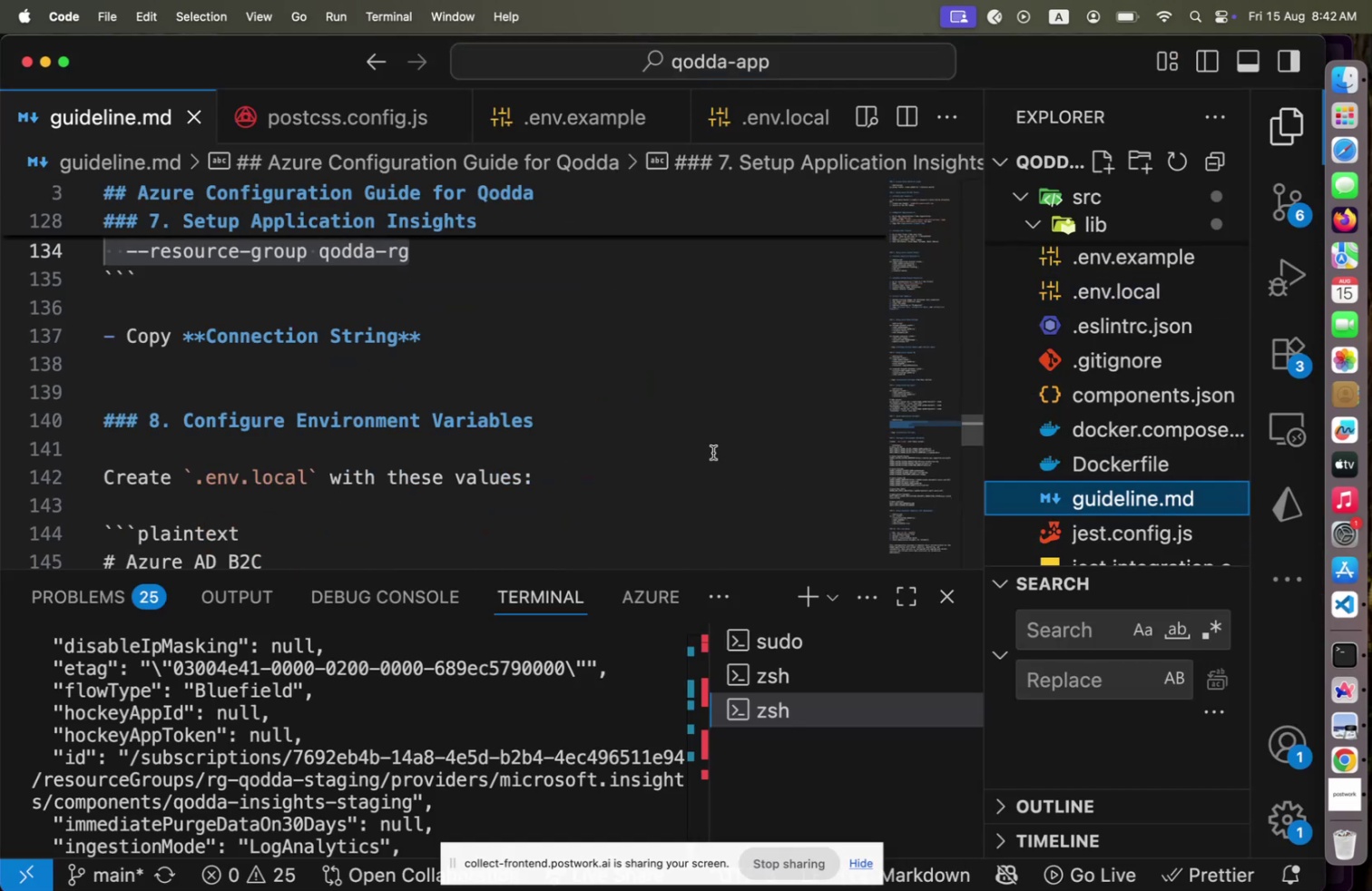 
scroll: coordinate [713, 452], scroll_direction: up, amount: 2.0
 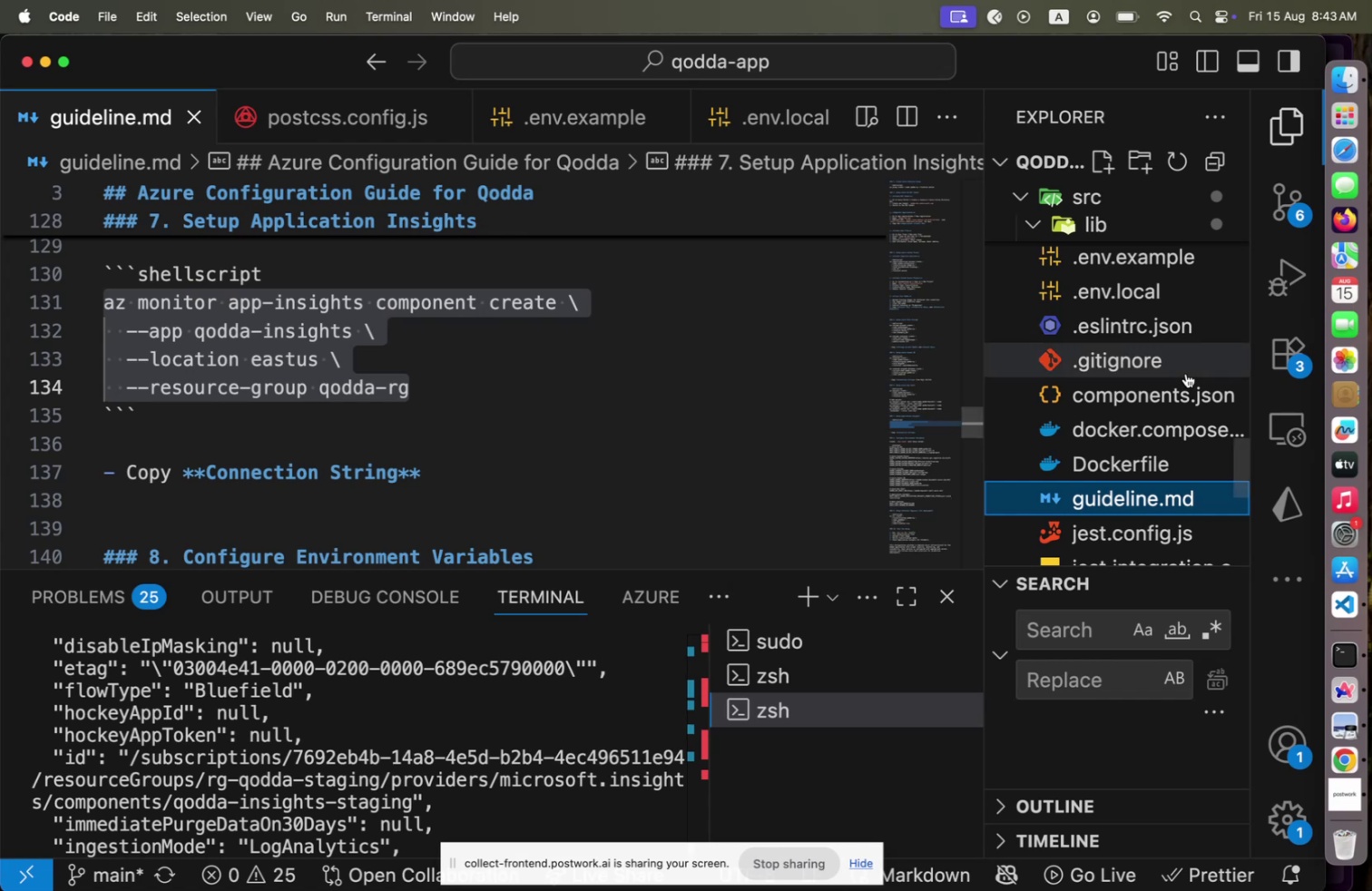 
left_click([1093, 301])
 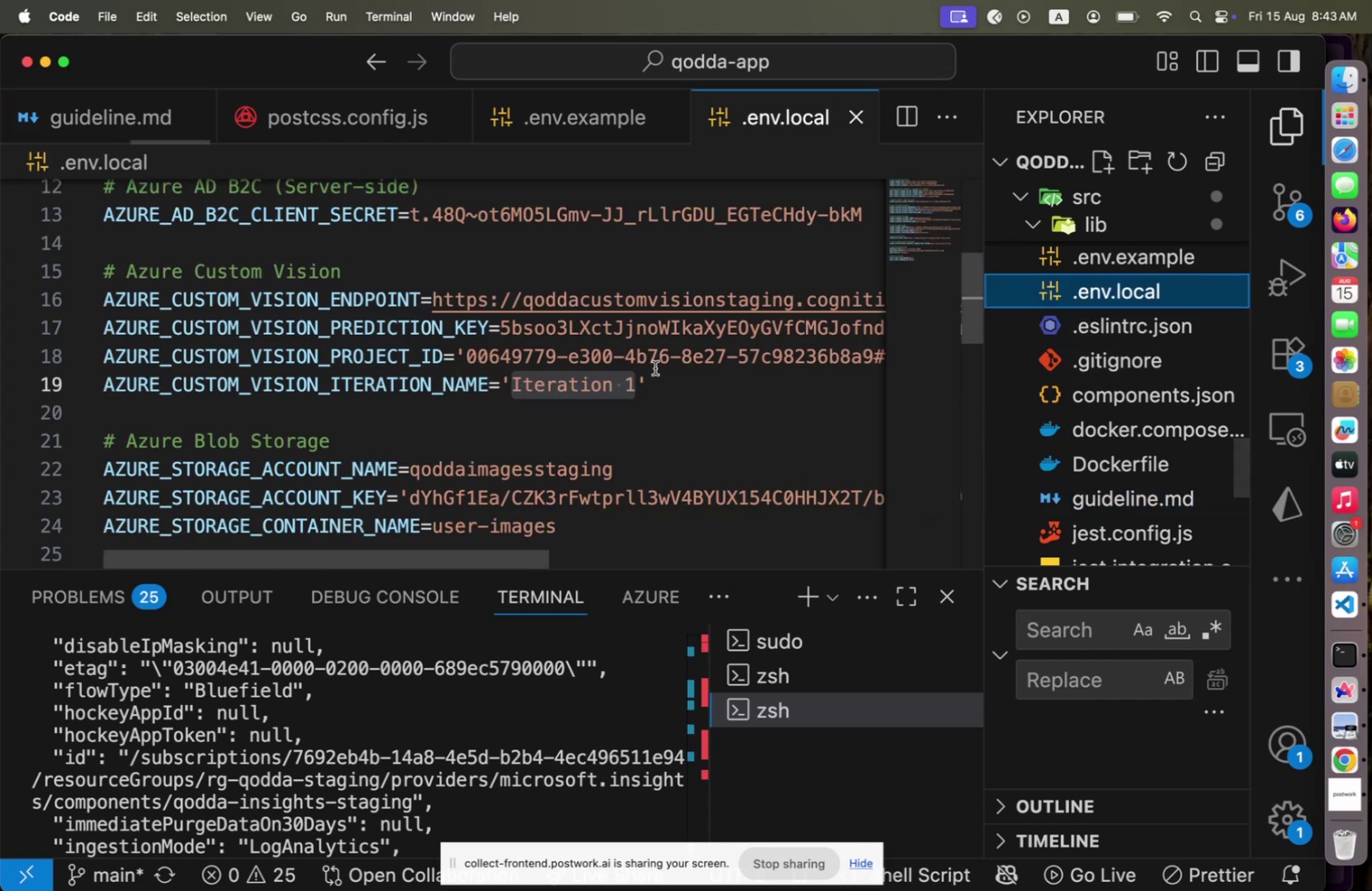 
scroll: coordinate [638, 378], scroll_direction: down, amount: 4.0
 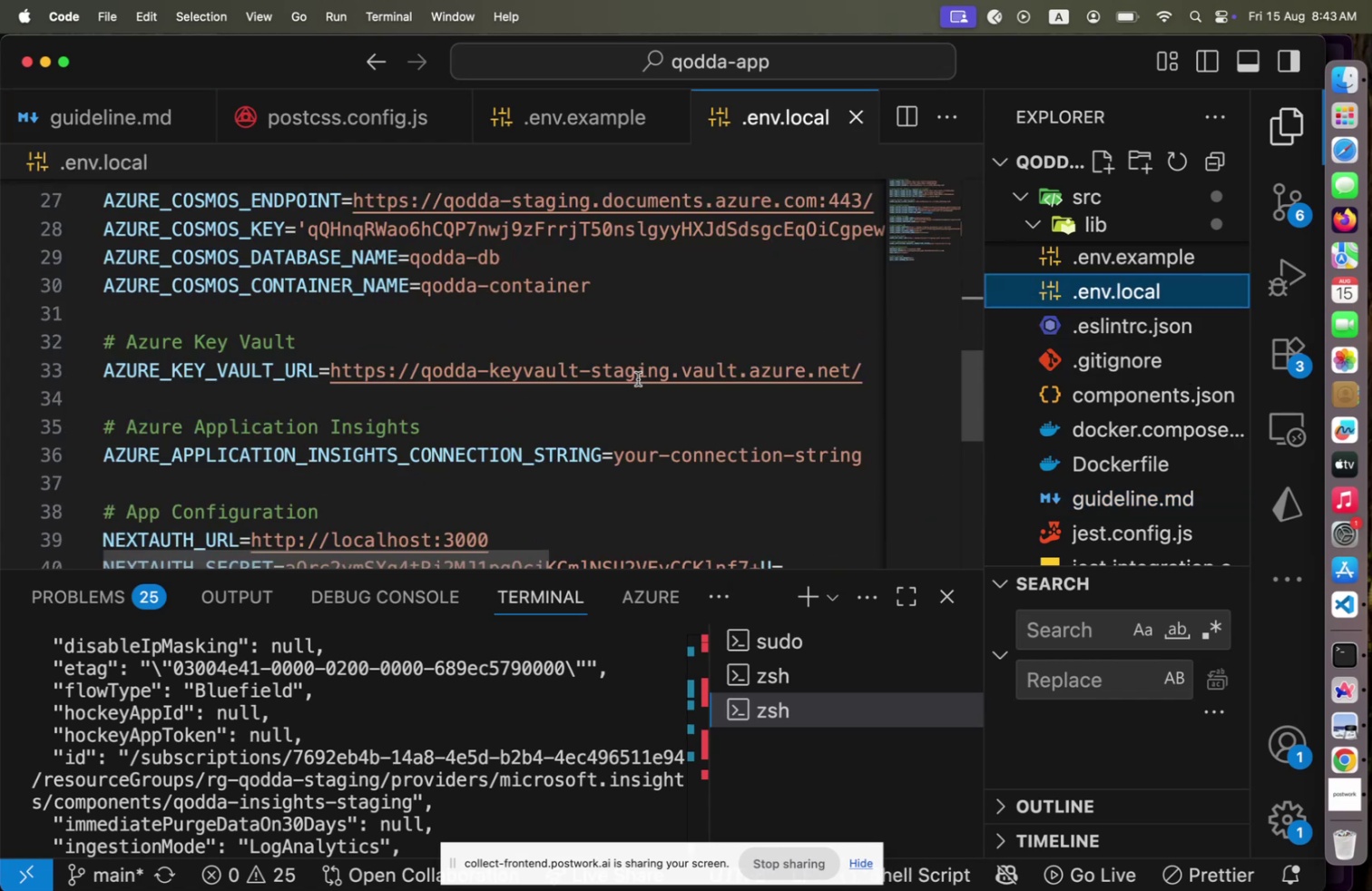 
key(Meta+CommandLeft)
 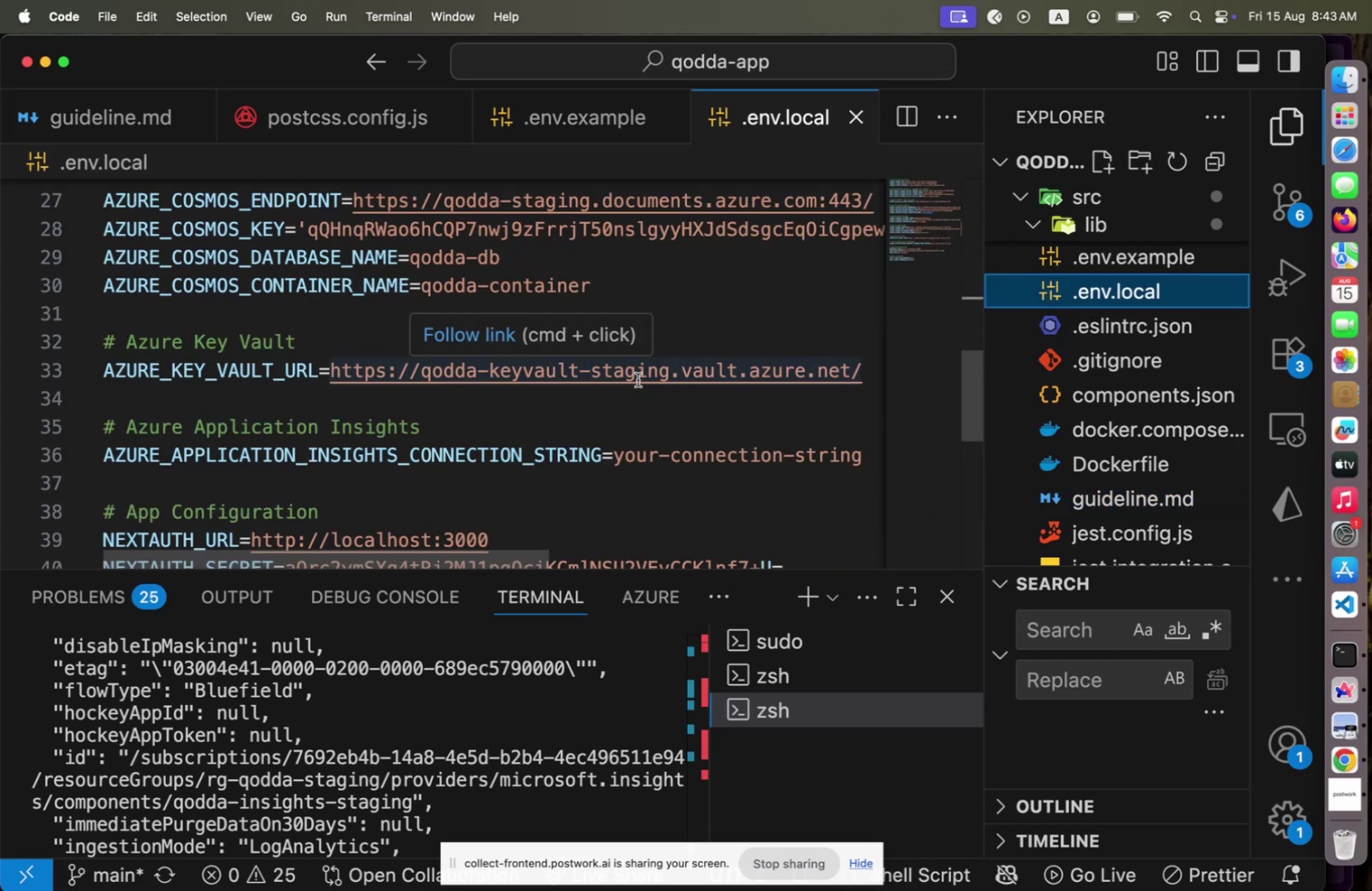 
key(Meta+Tab)
 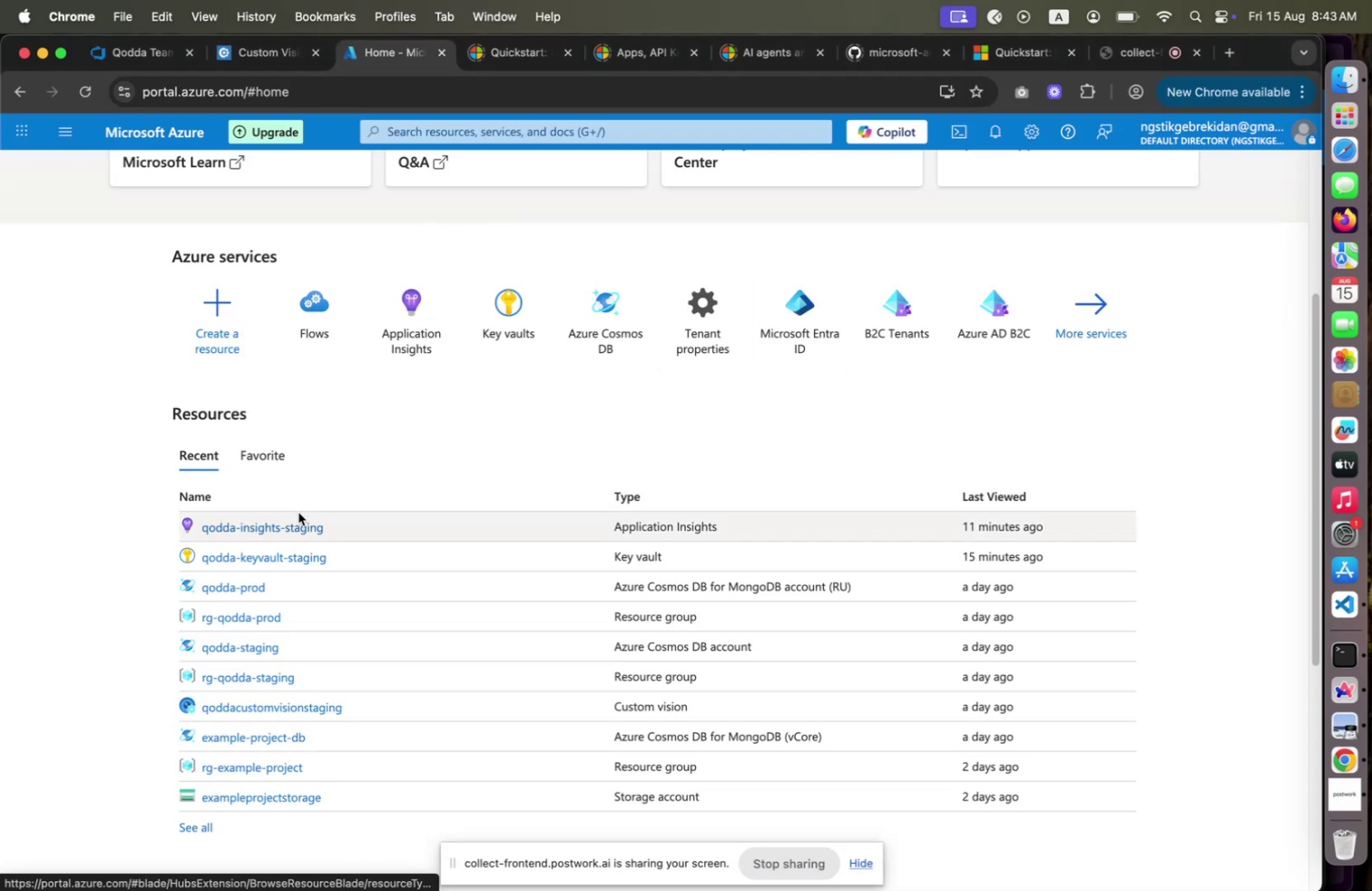 
left_click([294, 525])
 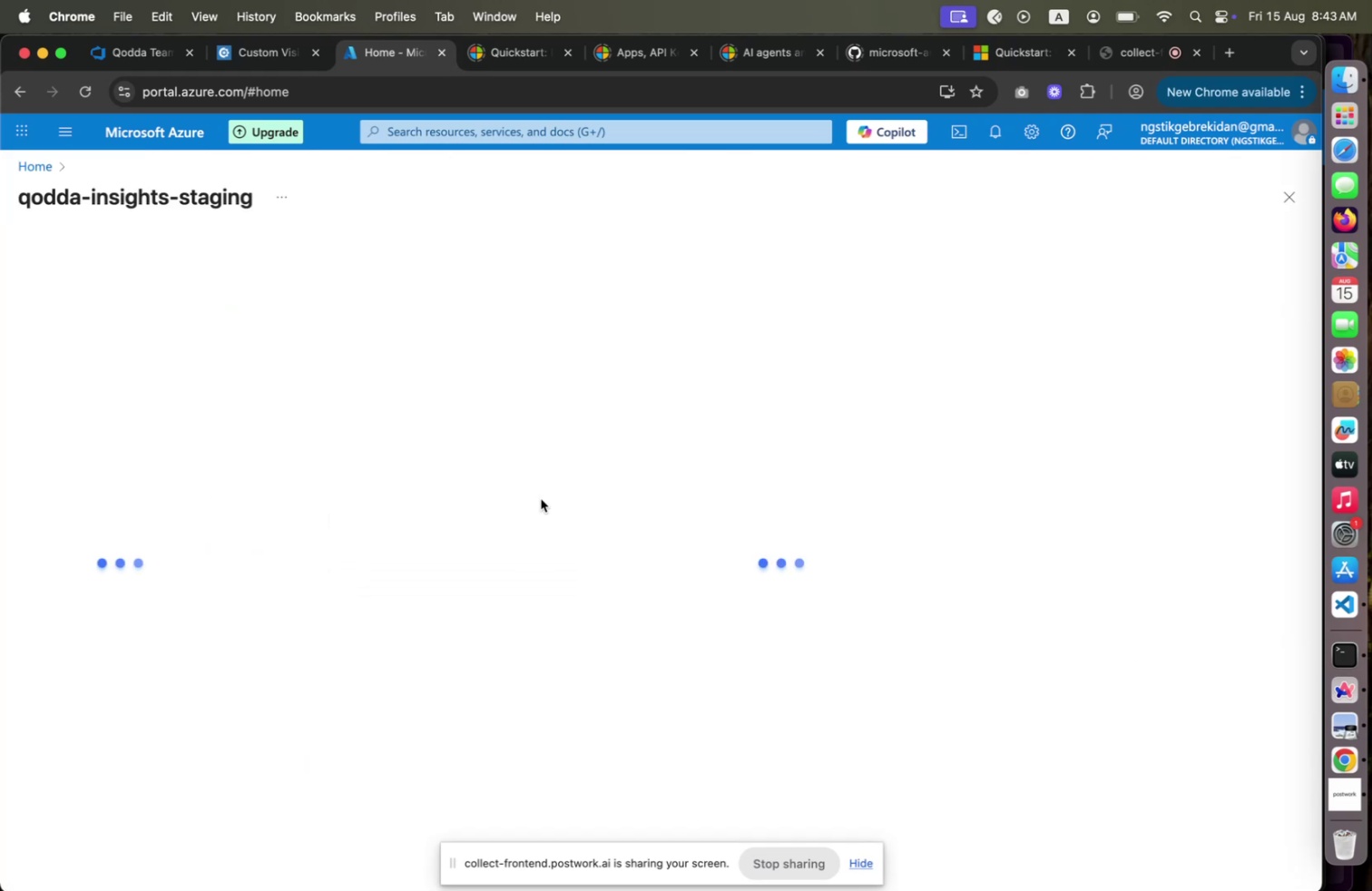 
mouse_move([730, 448])
 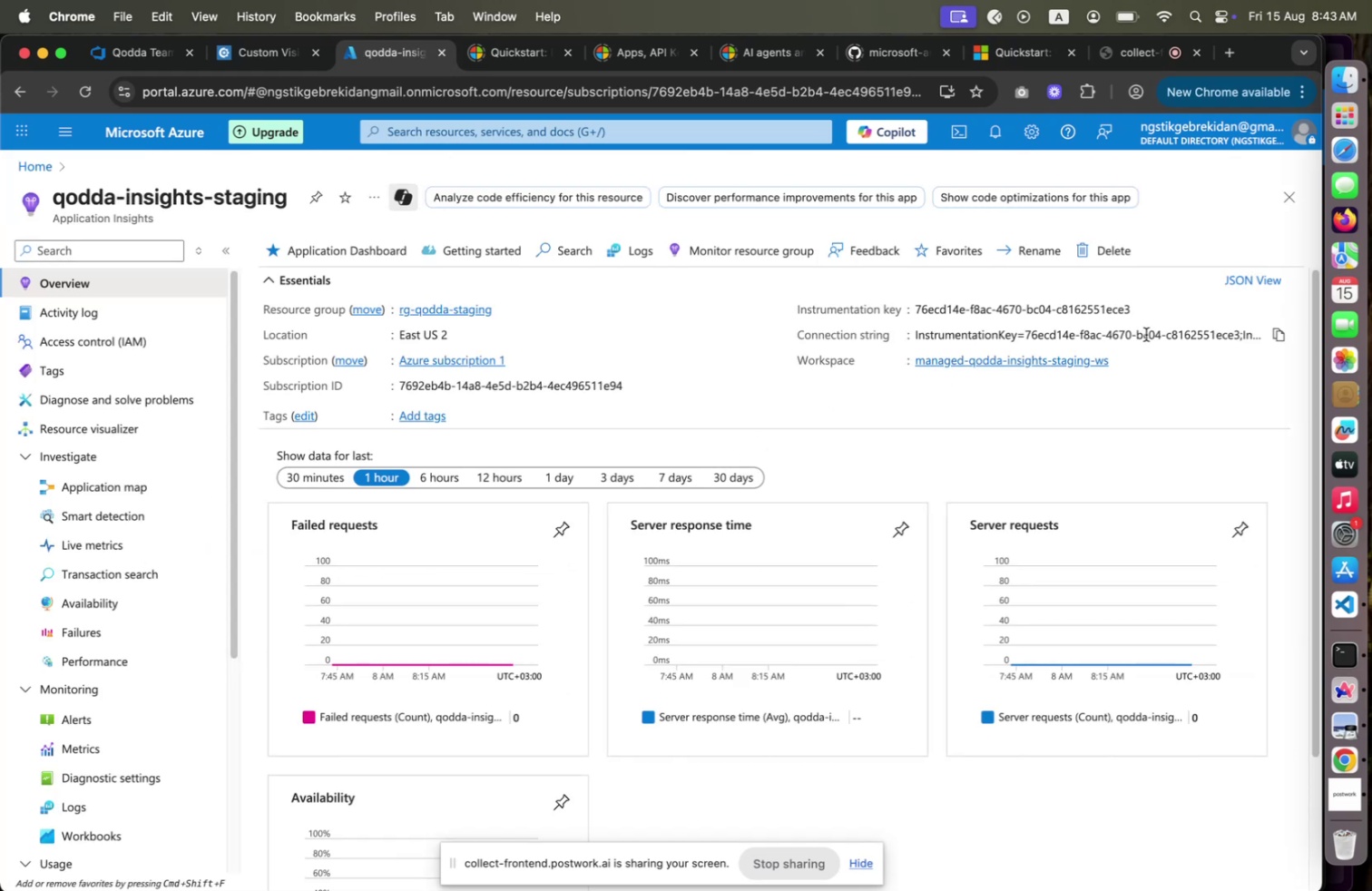 
left_click([1277, 334])
 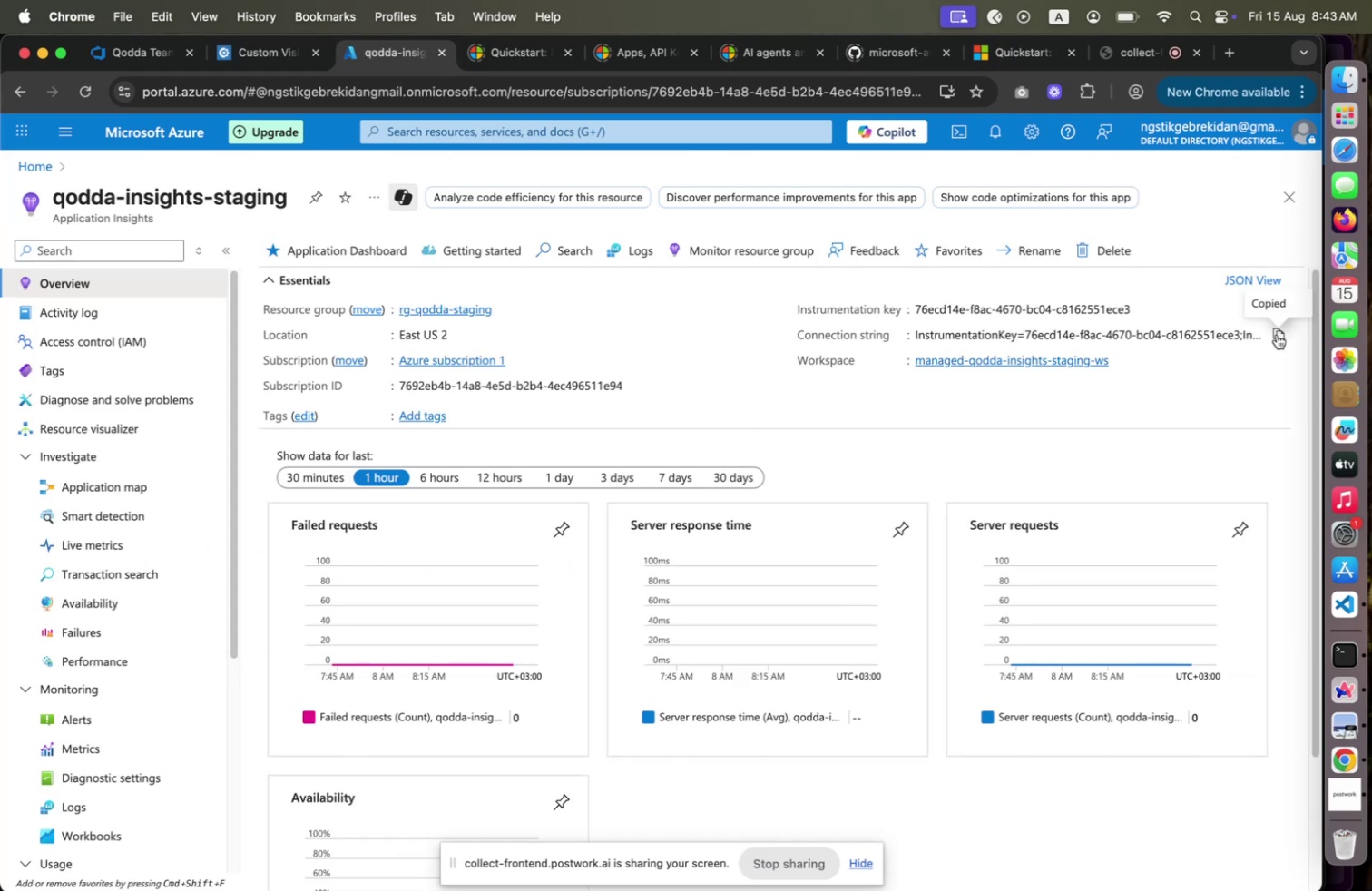 
key(Meta+CommandLeft)
 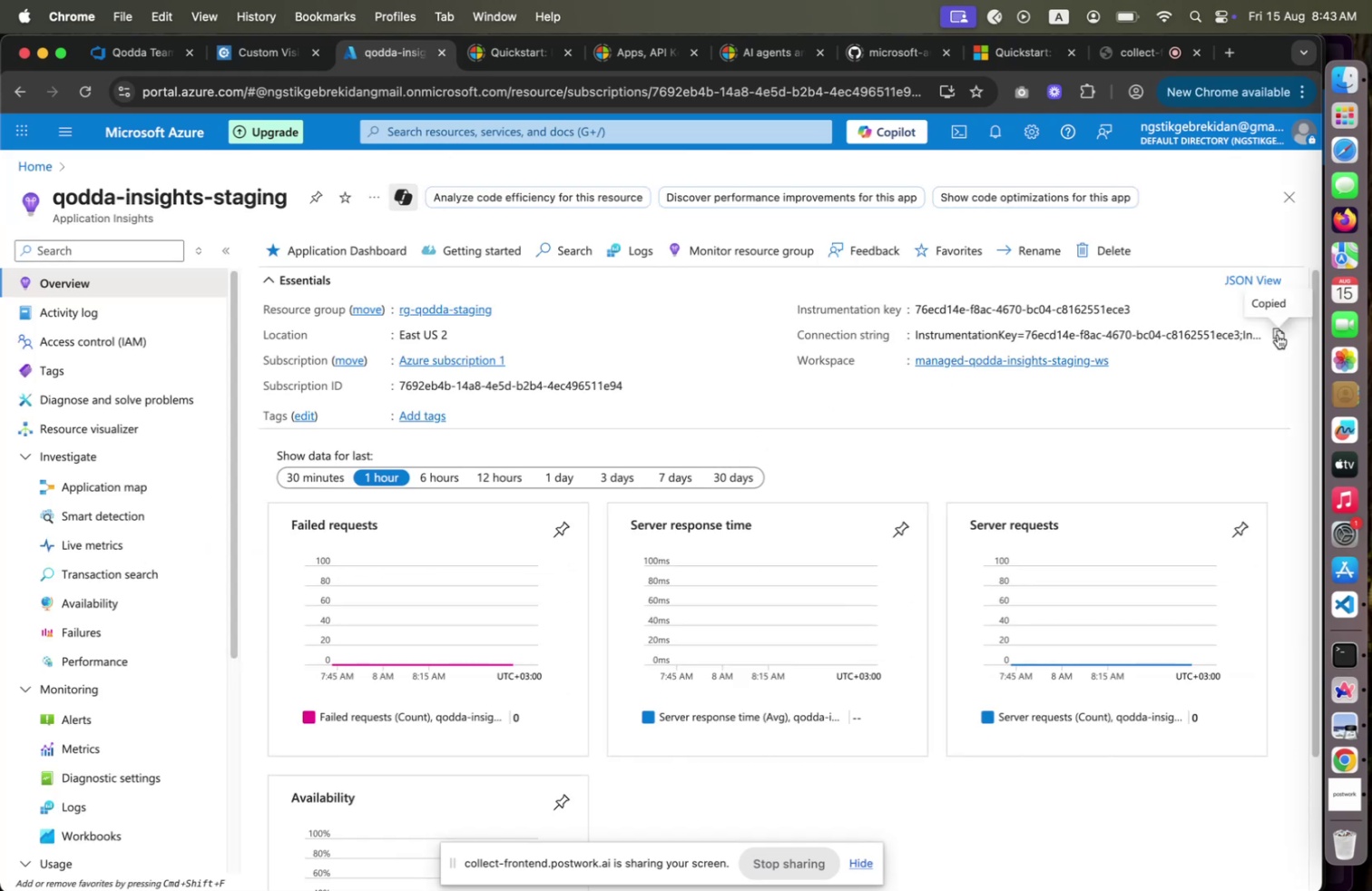 
key(Meta+Tab)
 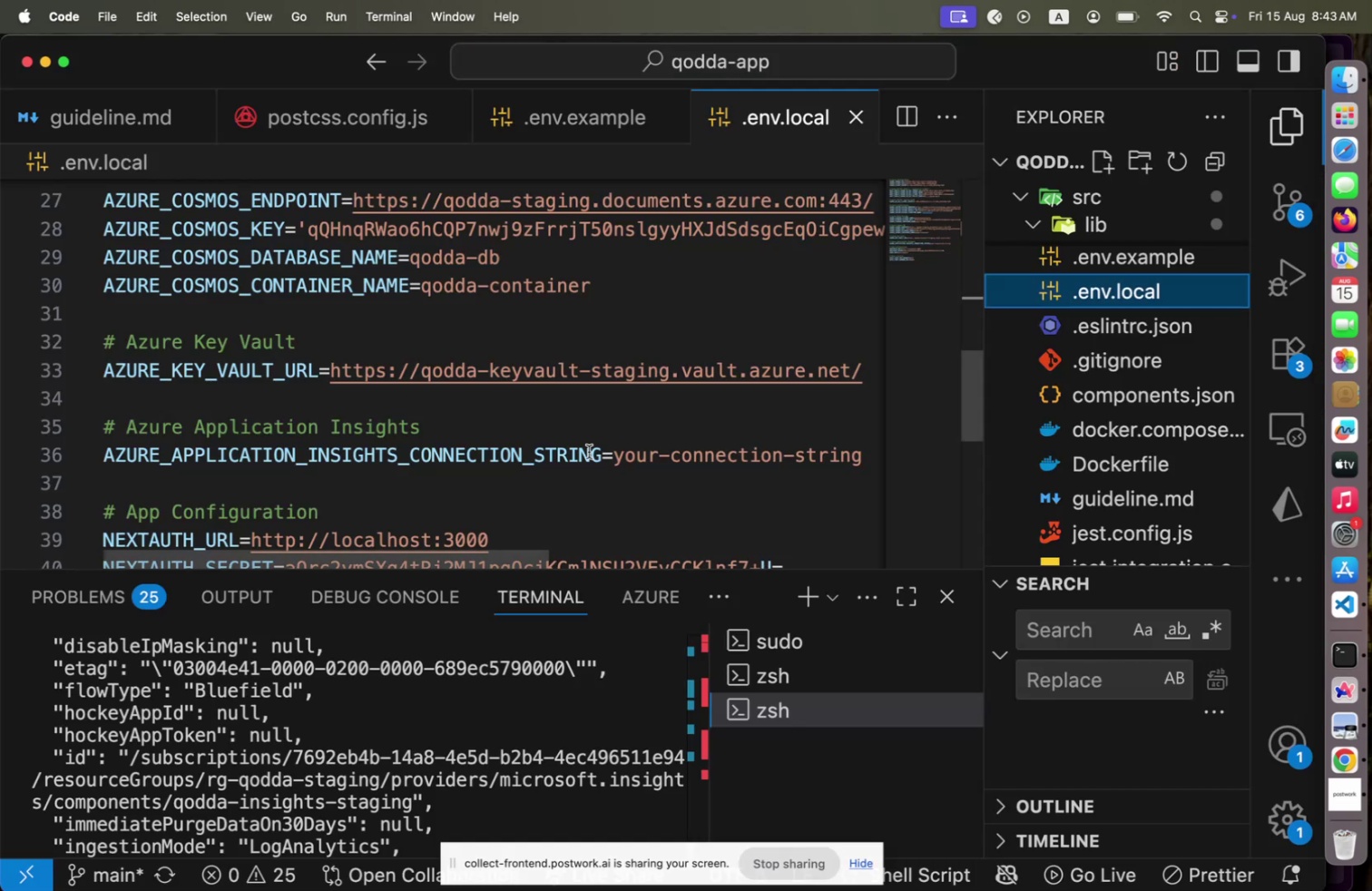 
left_click([653, 458])
 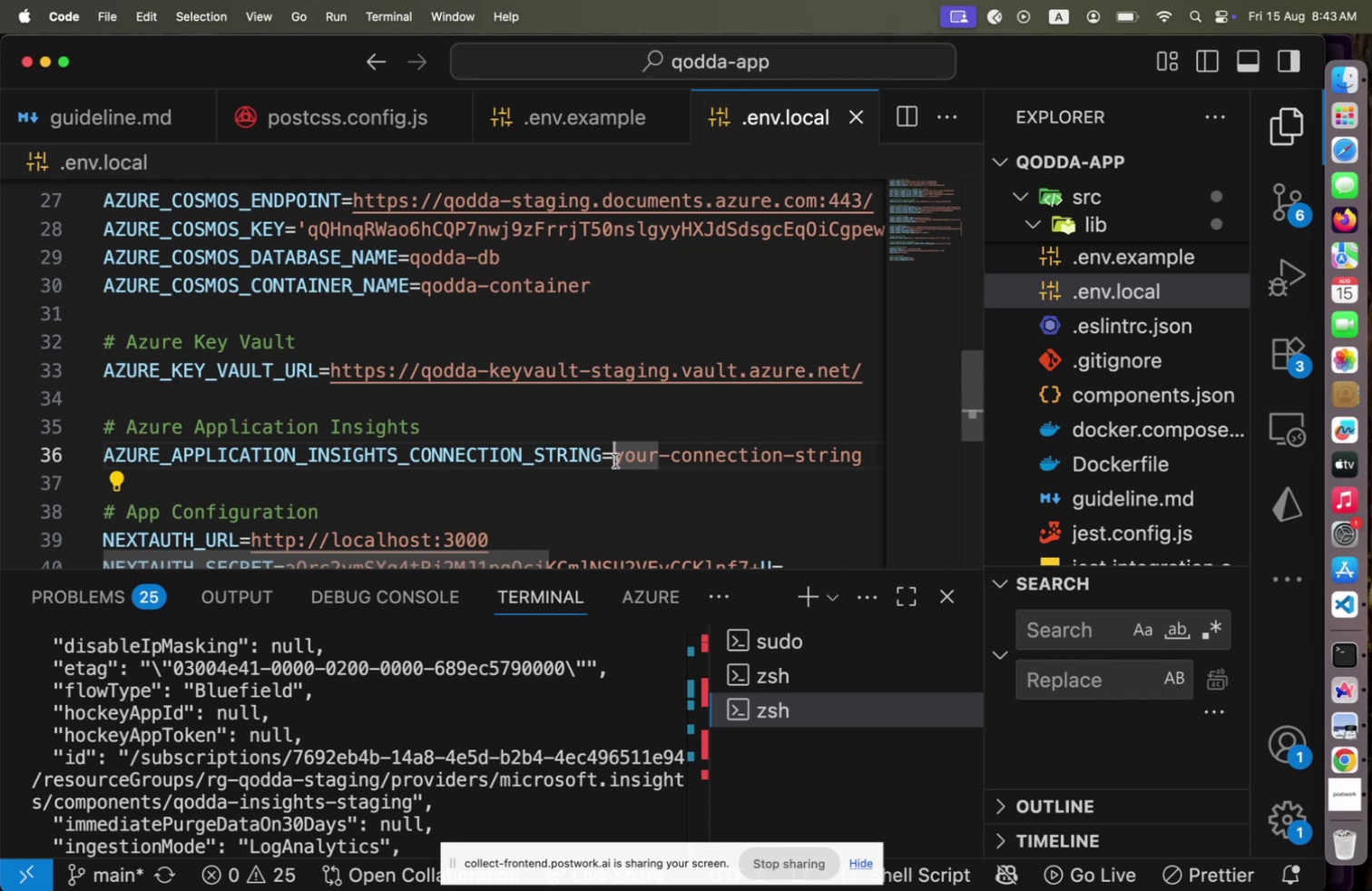 
left_click([615, 460])
 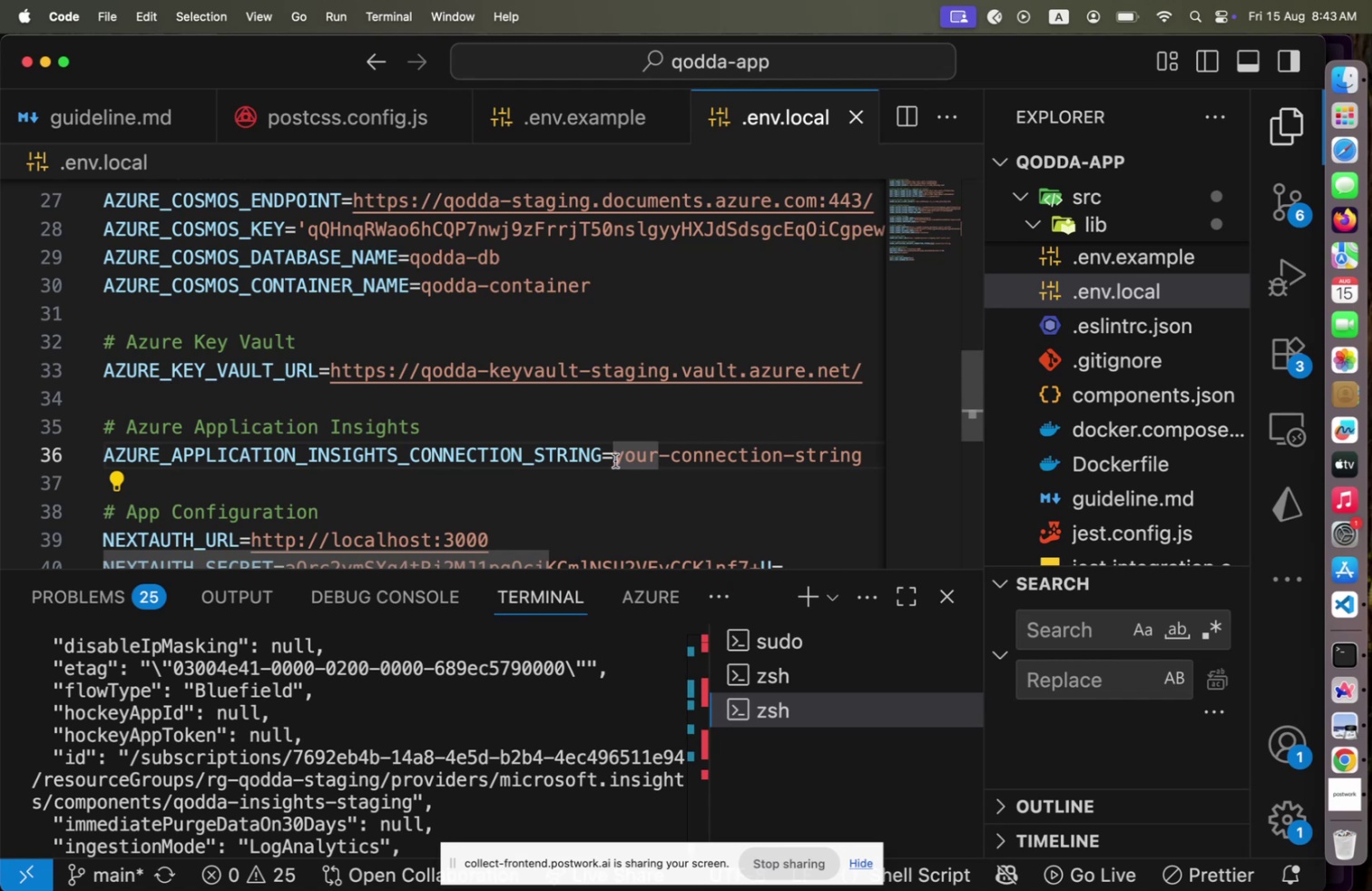 
key(Shift+End)
 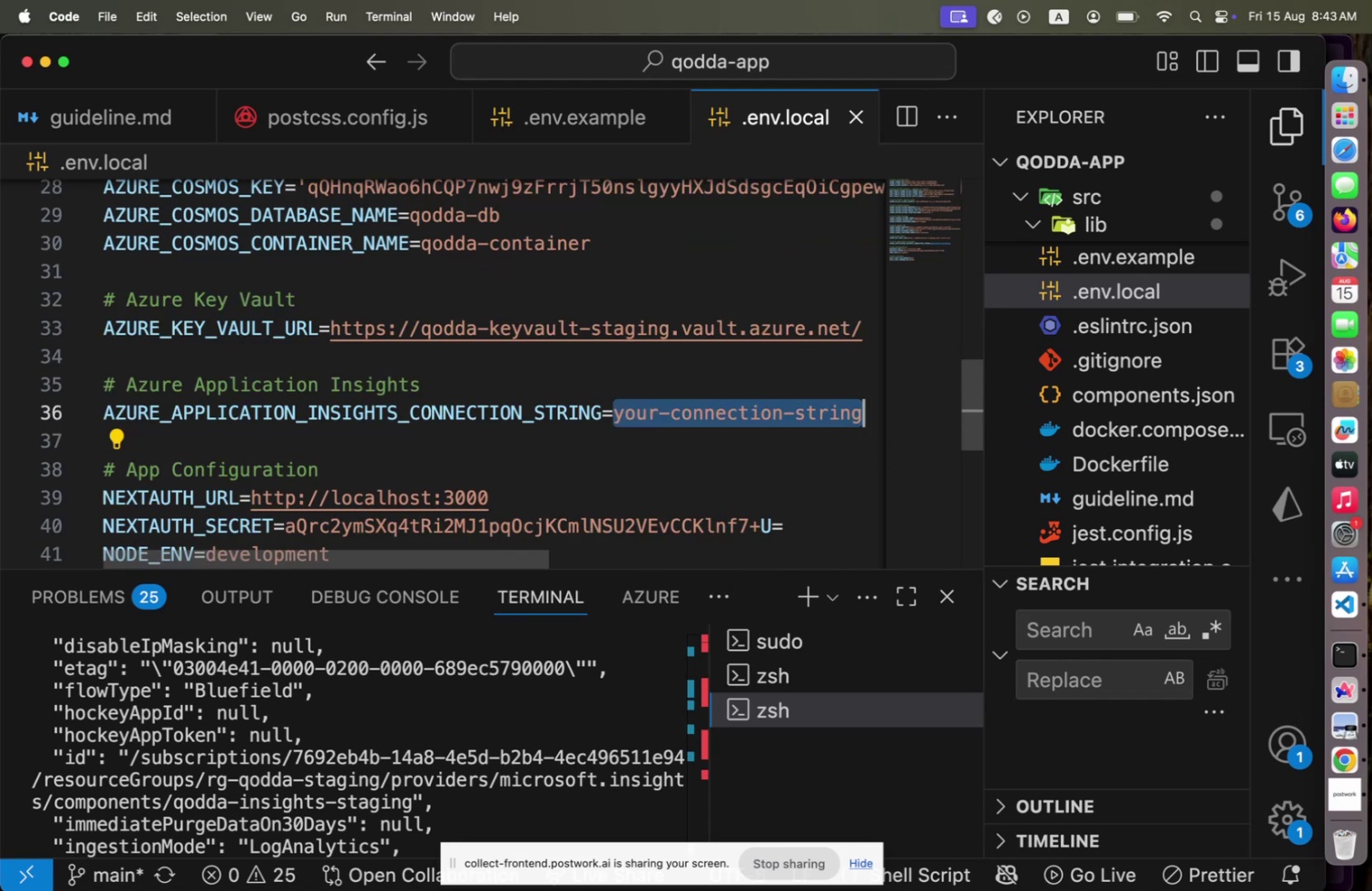 
key(Meta+V)
 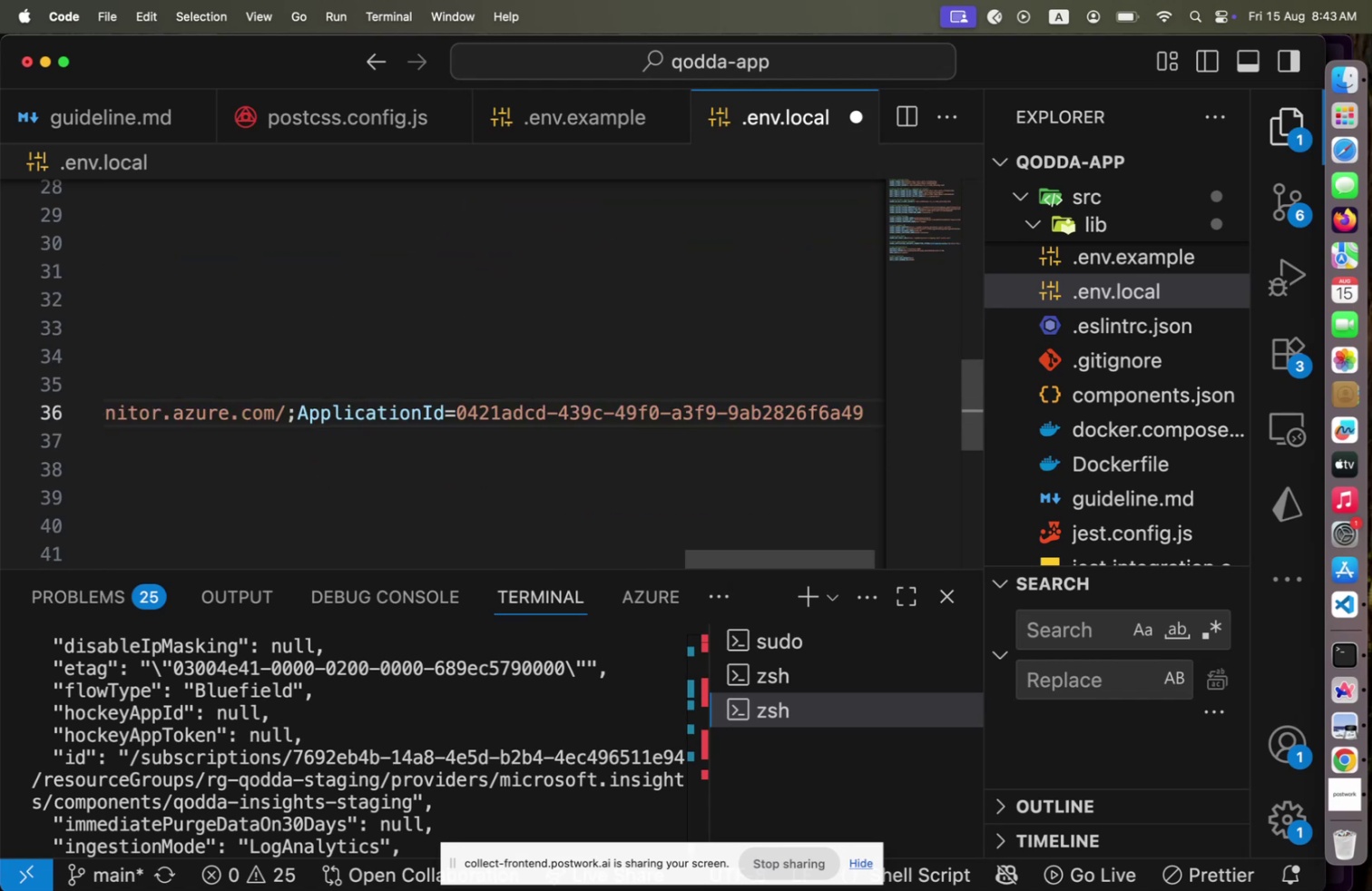 
key(Home)
 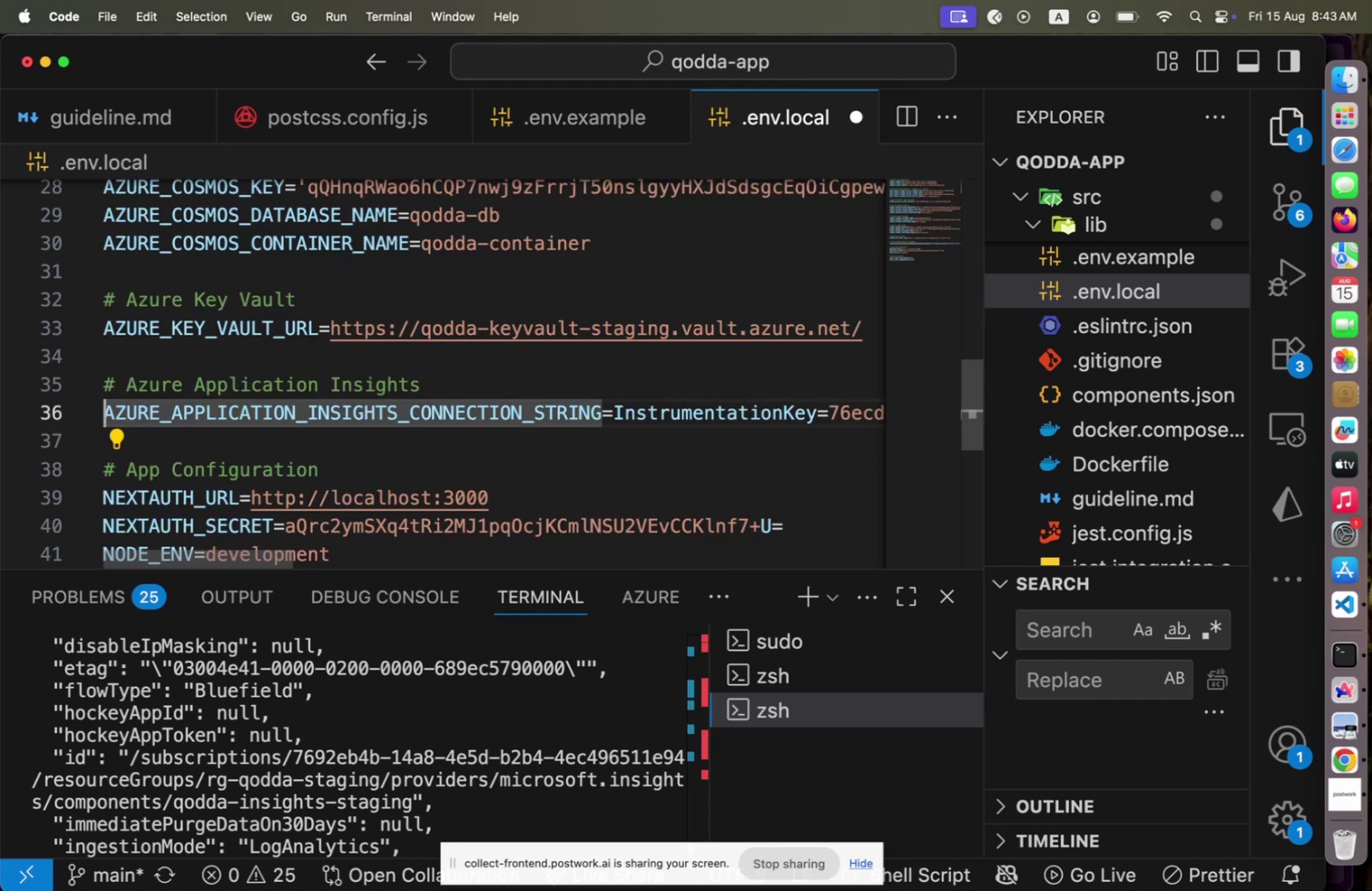 
key(Meta+CommandLeft)
 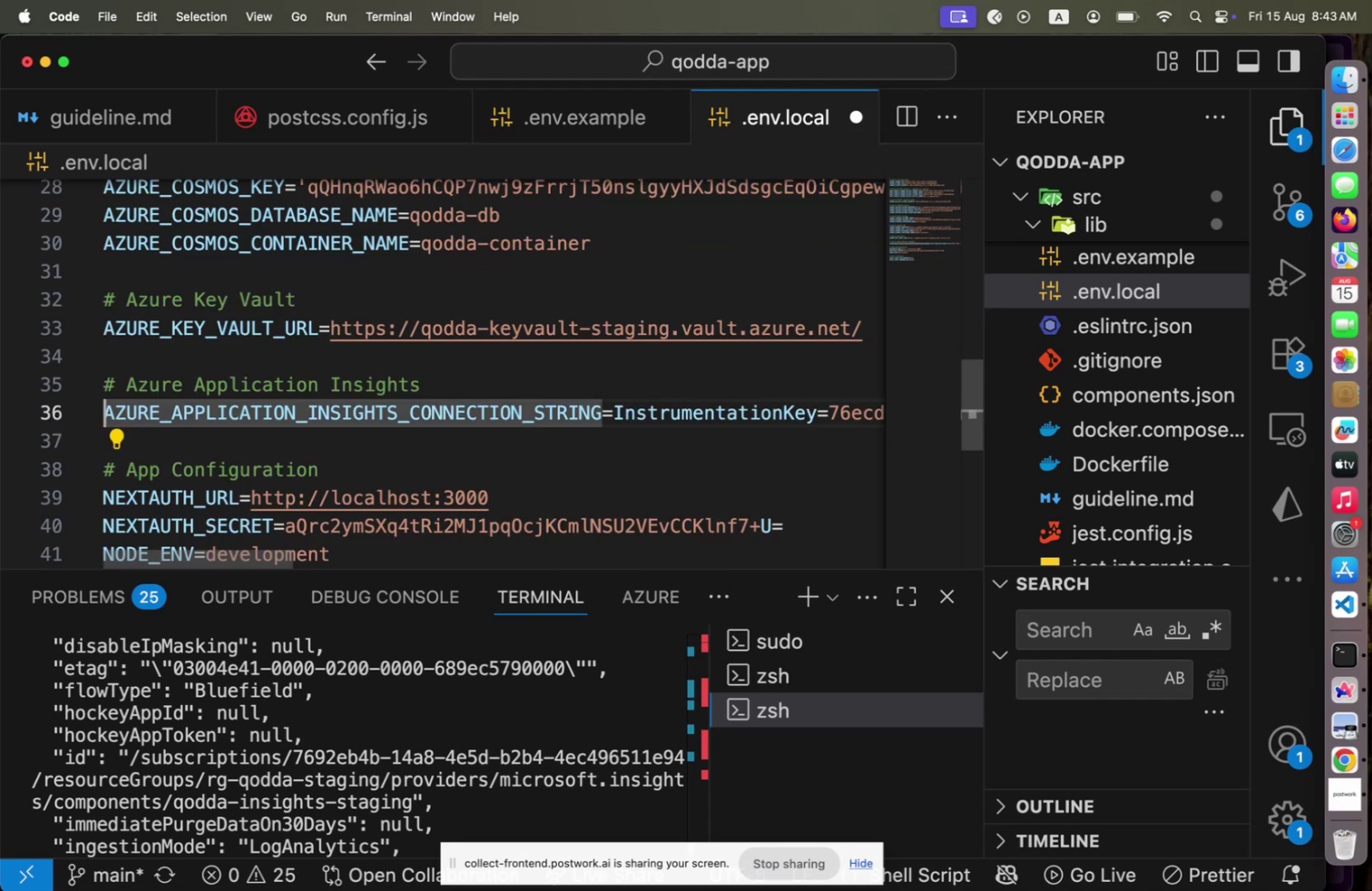 
key(Meta+S)
 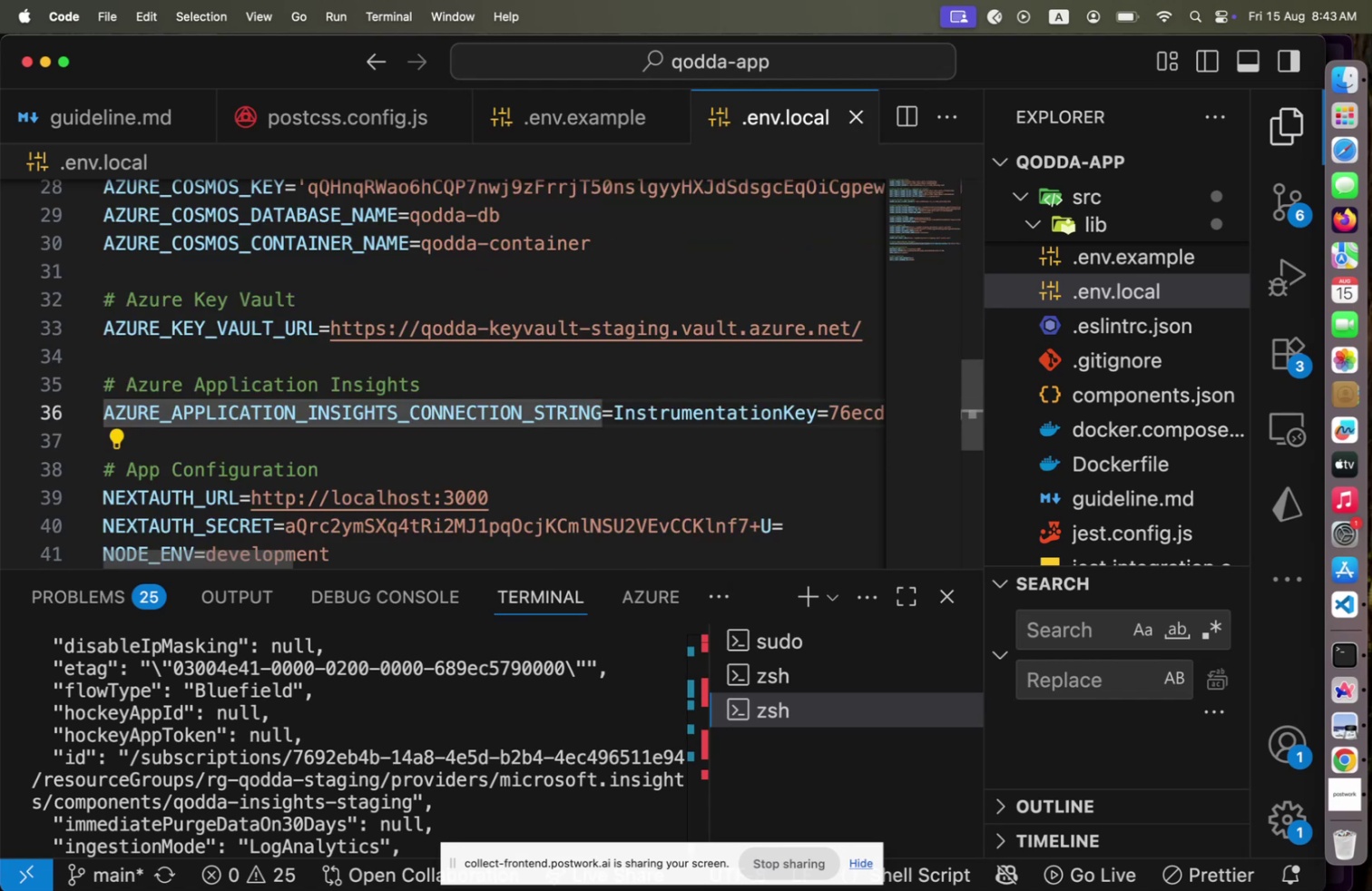 
key(Meta+CommandLeft)
 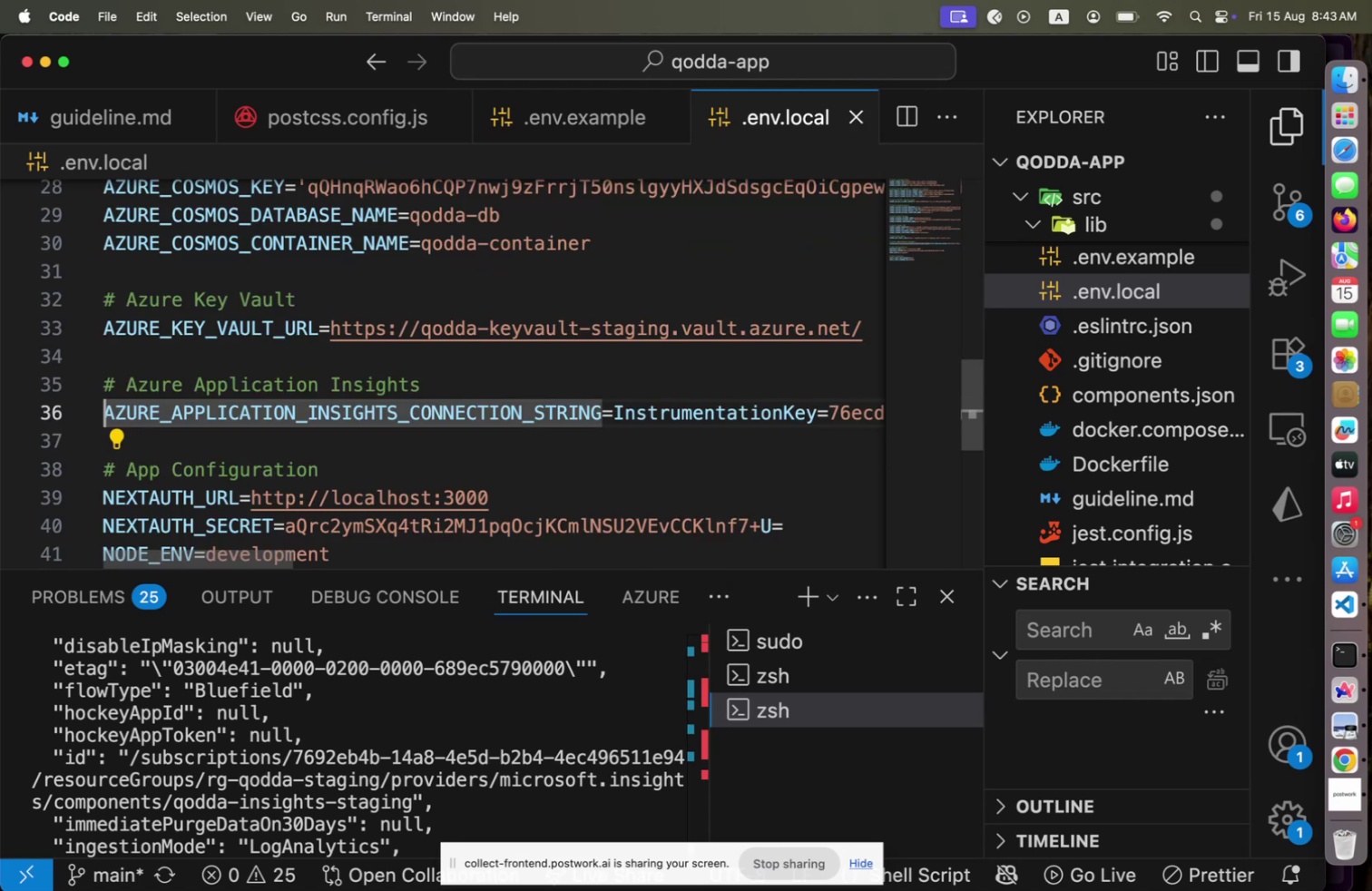 
key(Meta+Tab)
 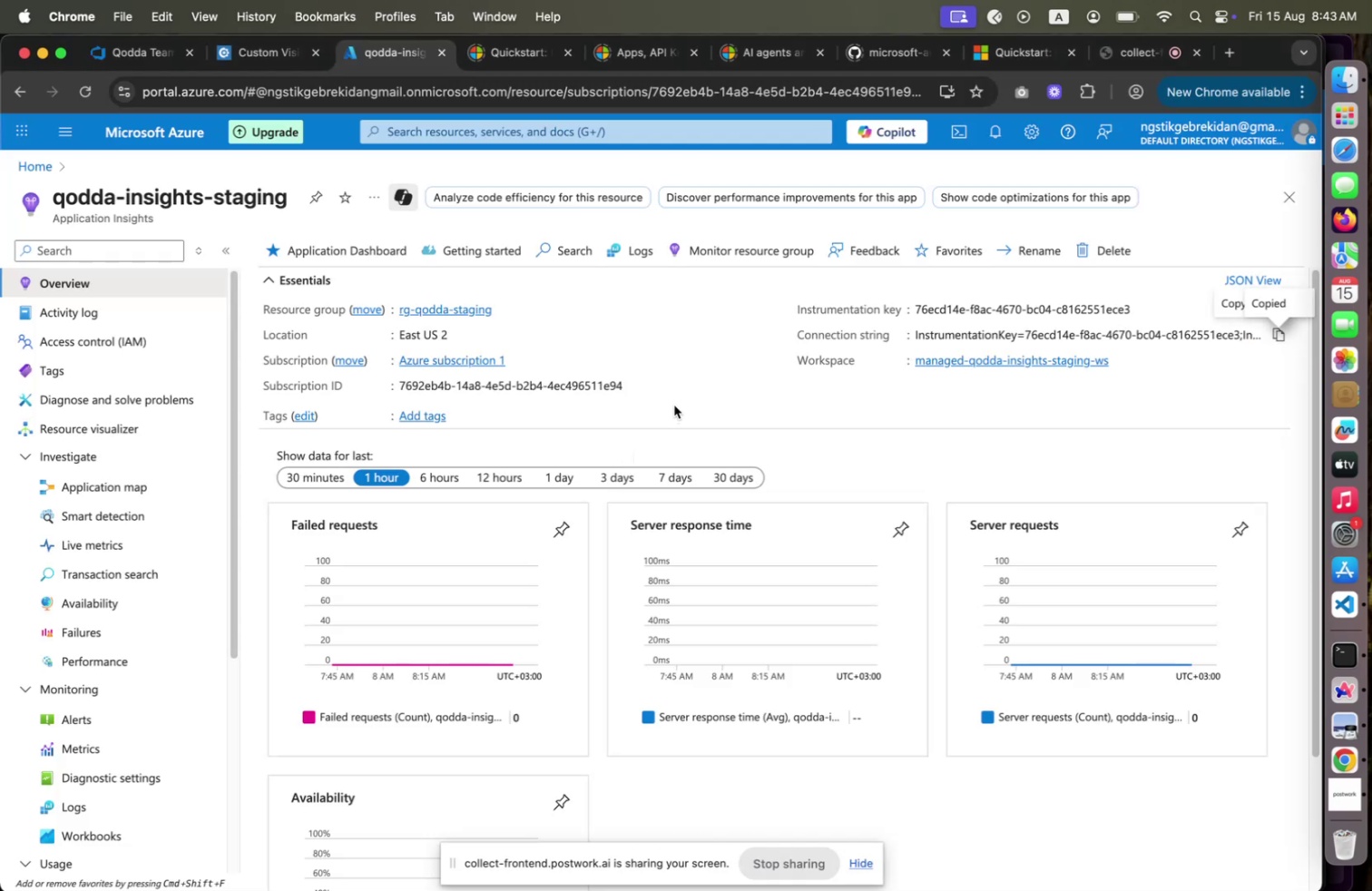 
key(Meta+CommandLeft)
 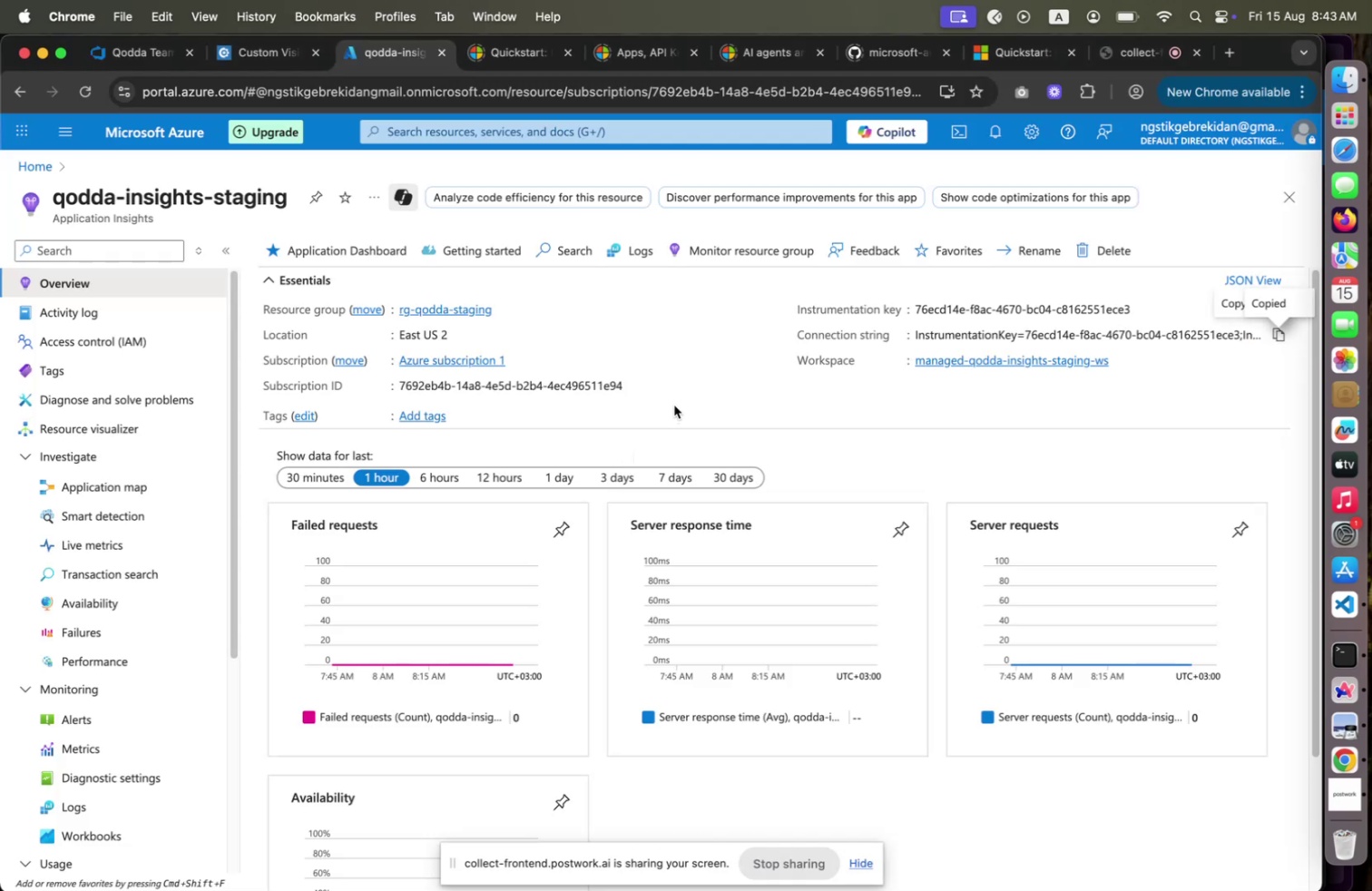 
key(Meta+Tab)
 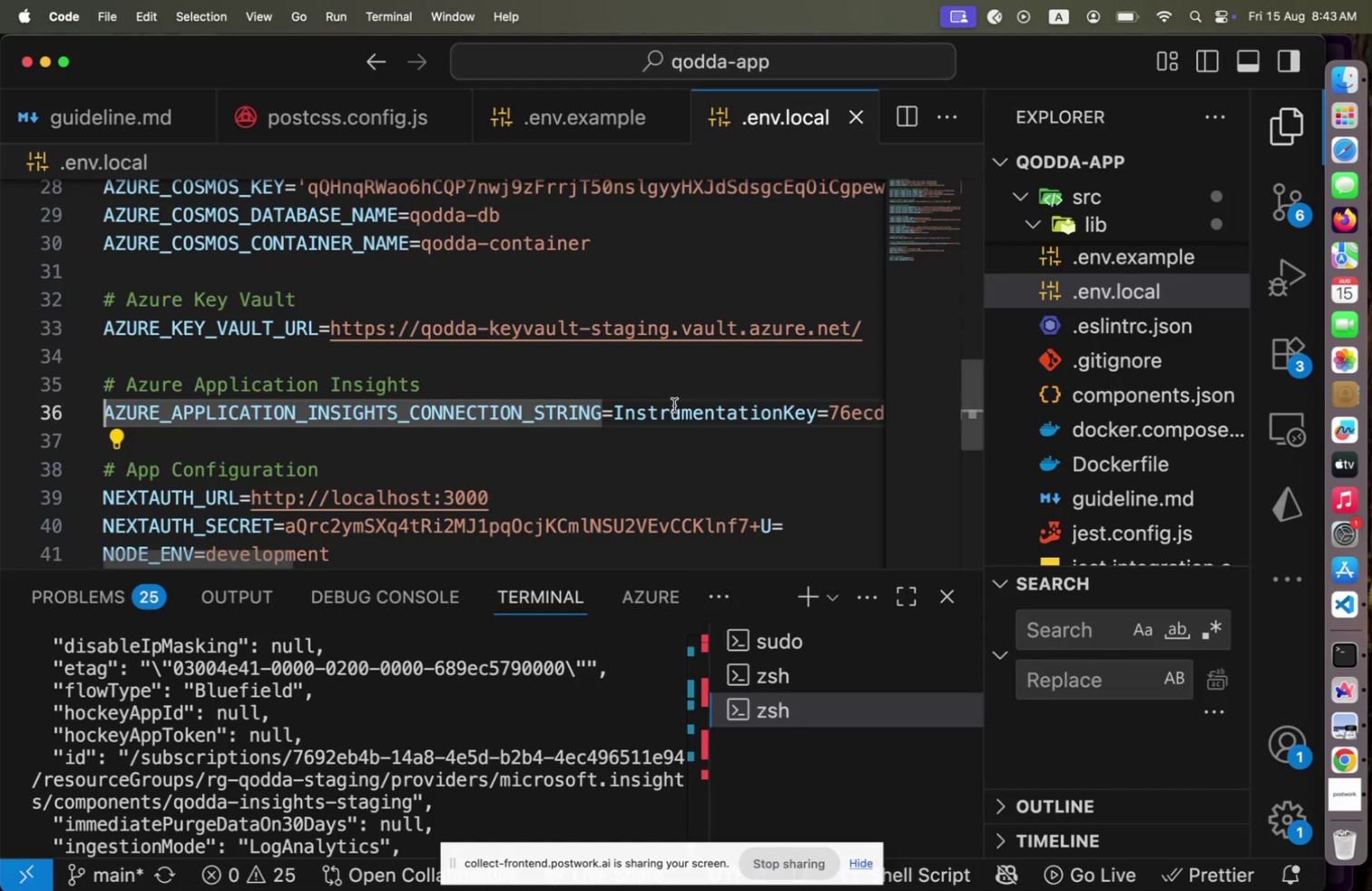 
key(Meta+CommandLeft)
 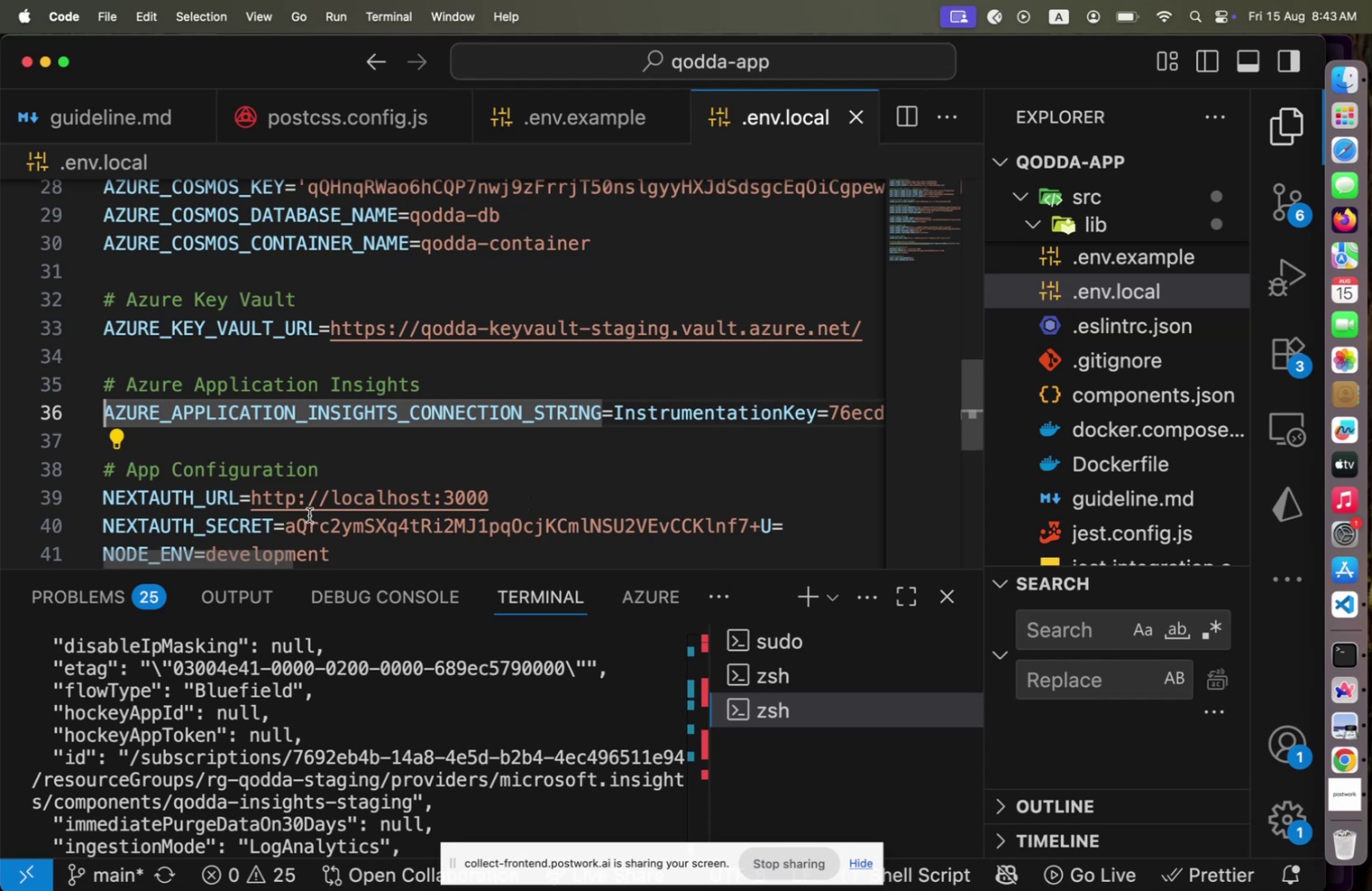 
left_click([287, 520])
 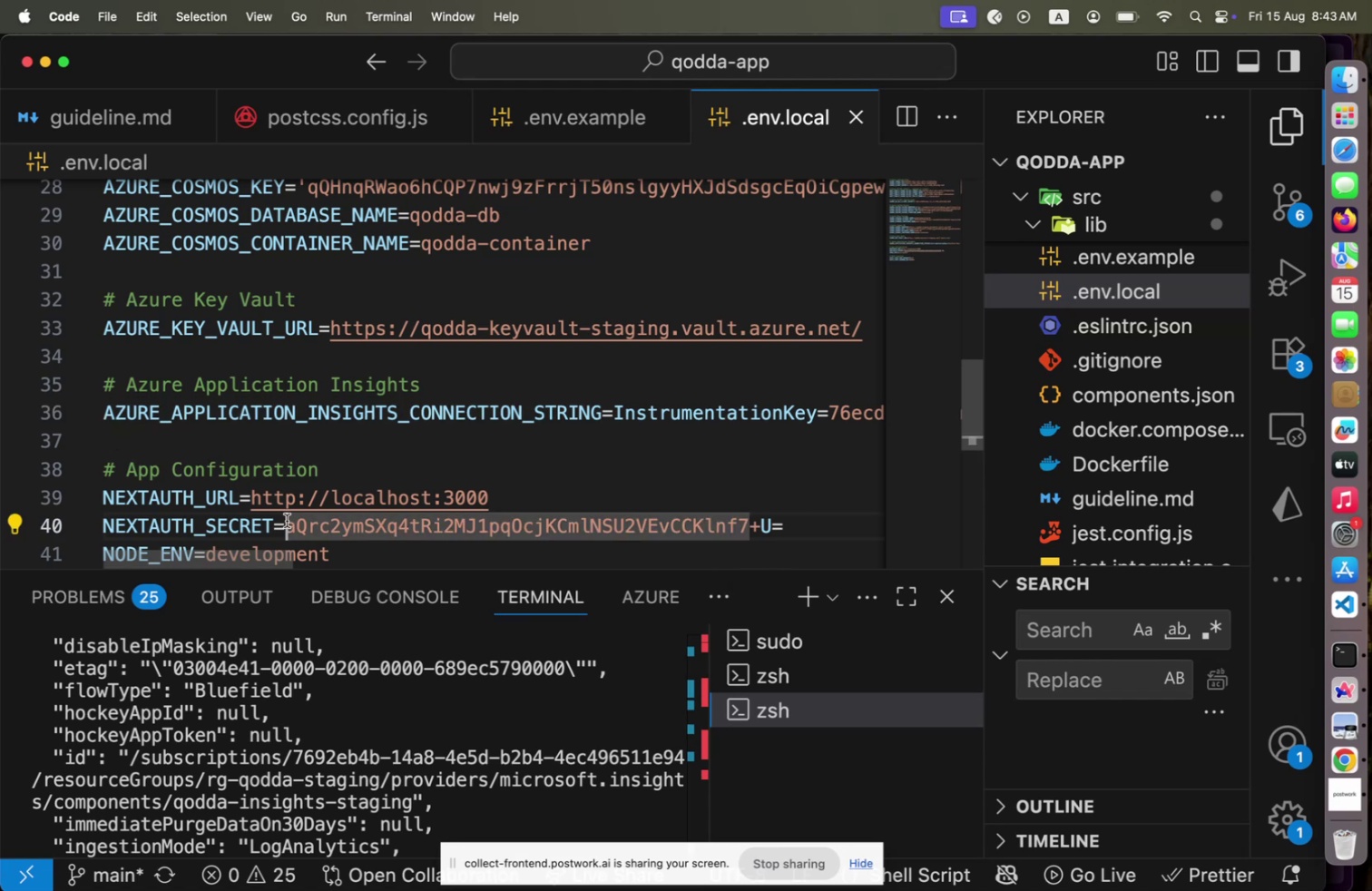 
key(Shift+End)
 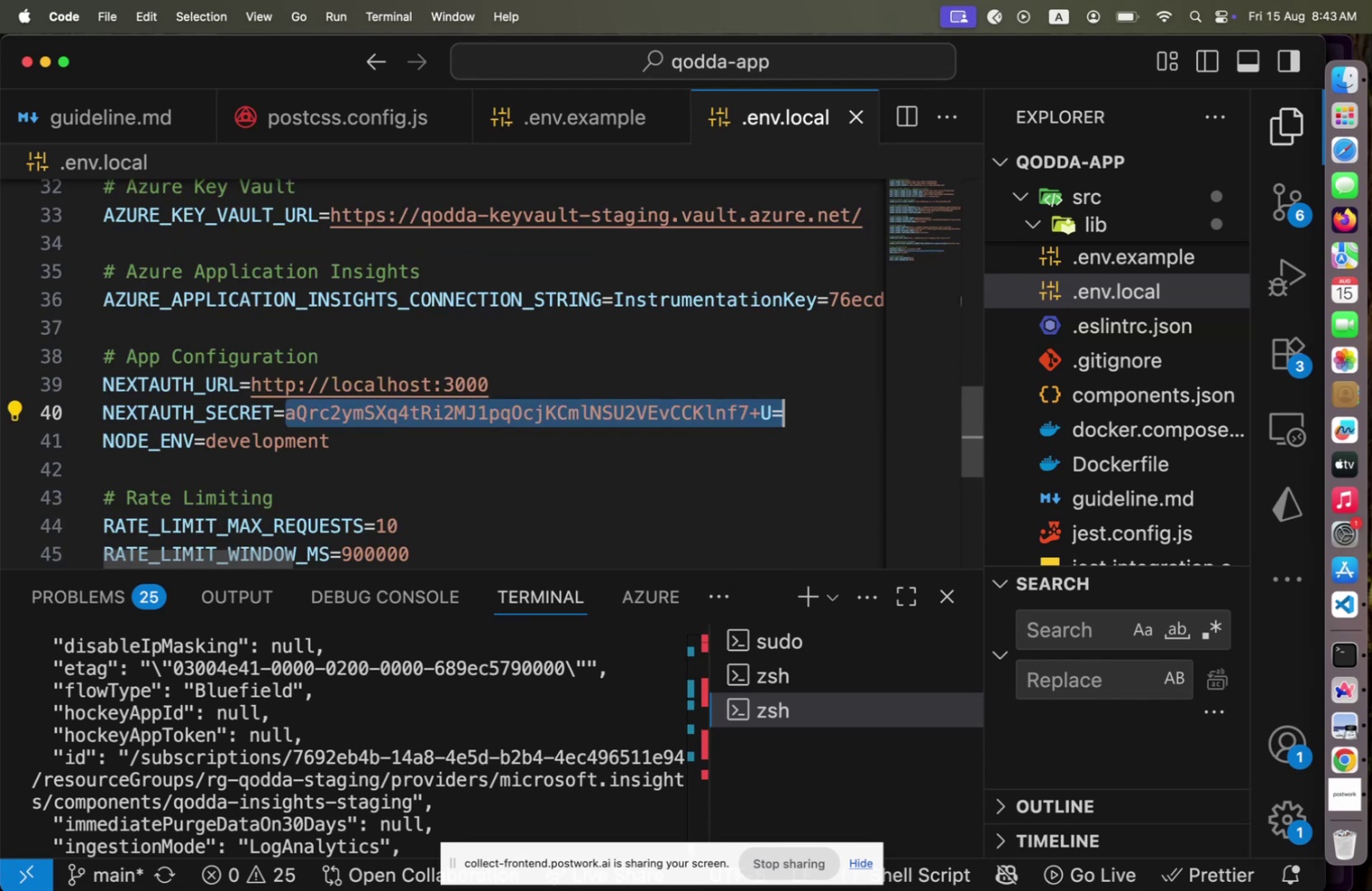 
key(Quote)
 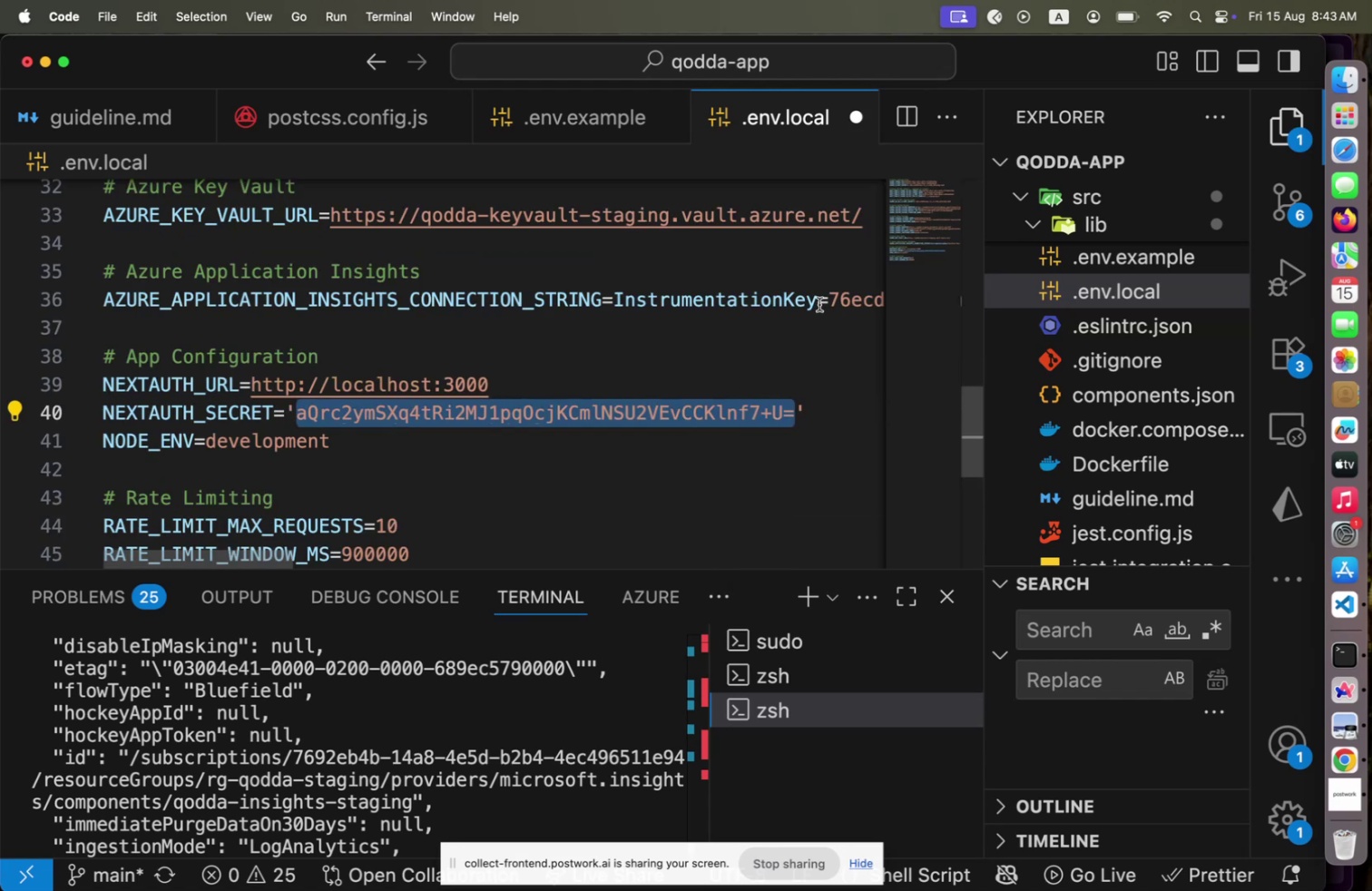 
key(Shift+End)
 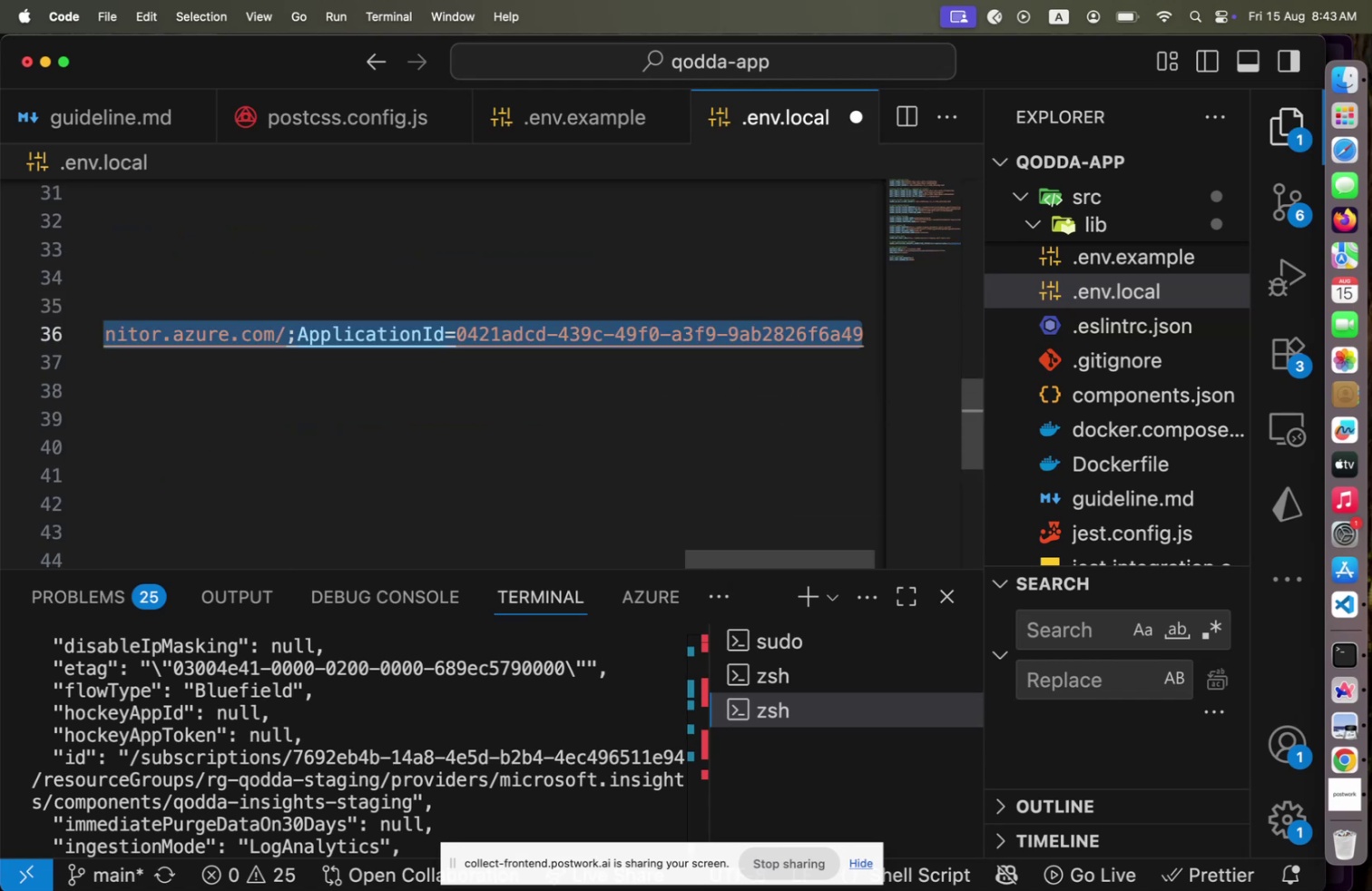 
key(Quote)
 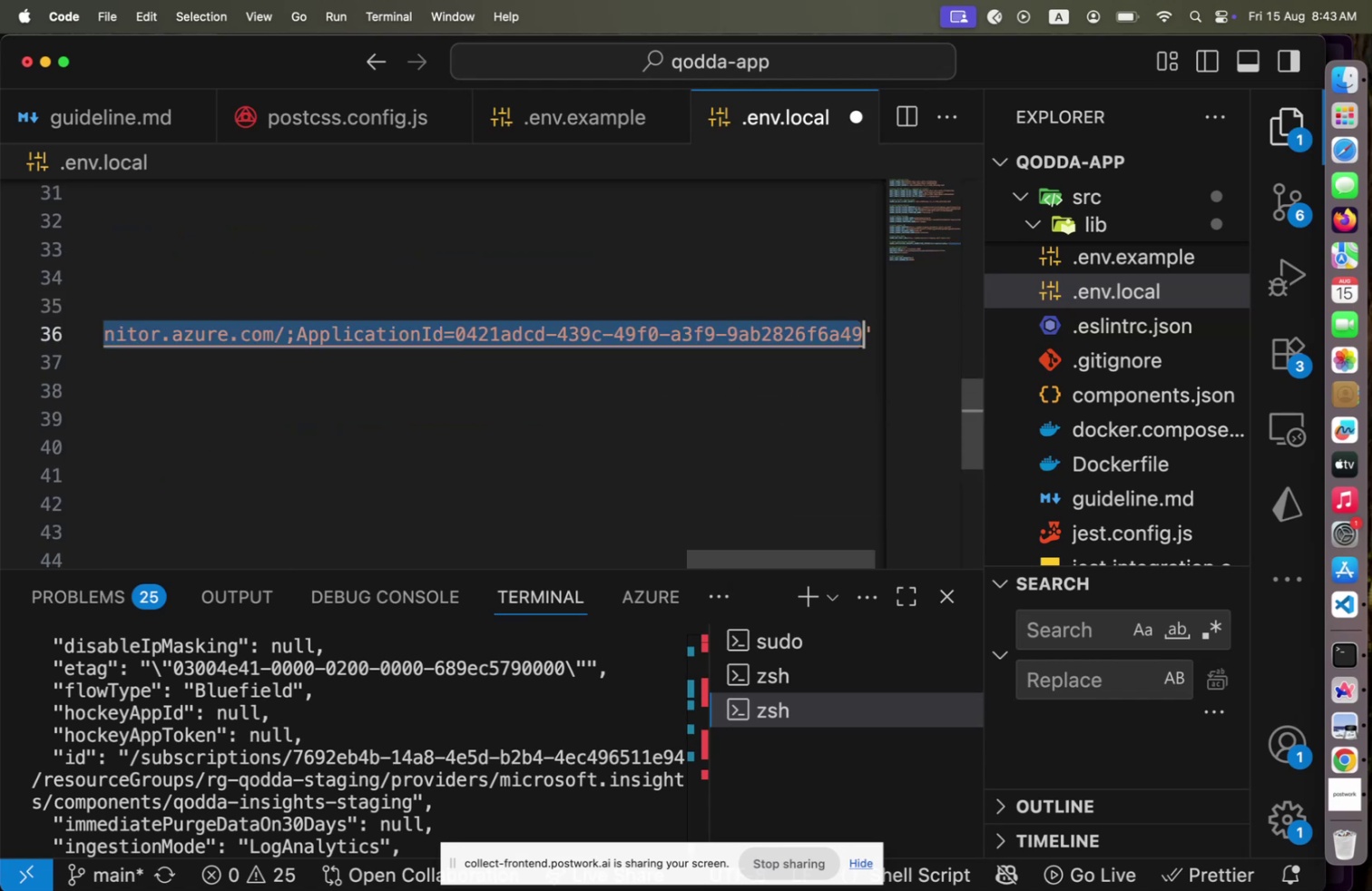 
key(Home)
 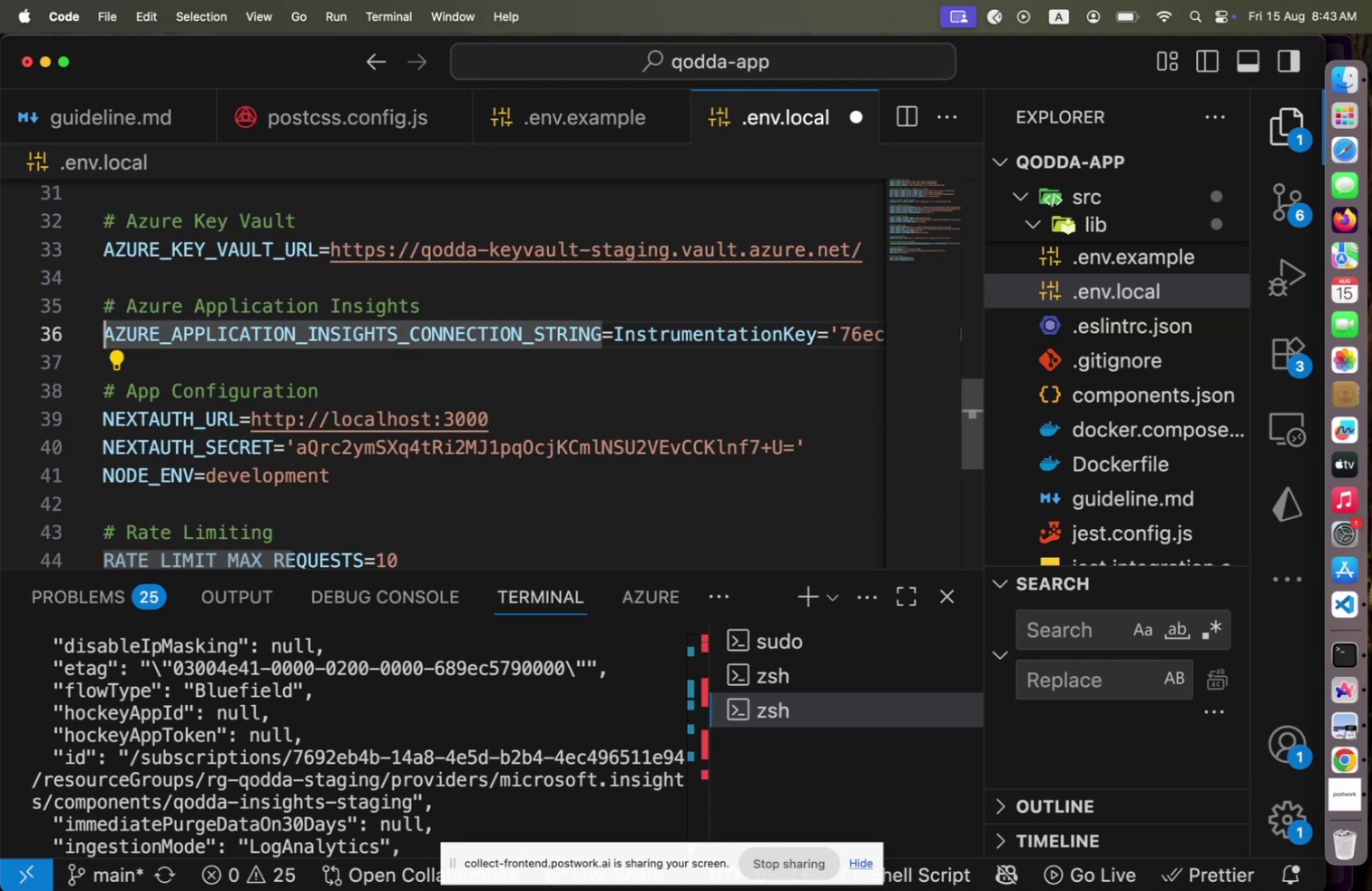 
key(Meta+S)
 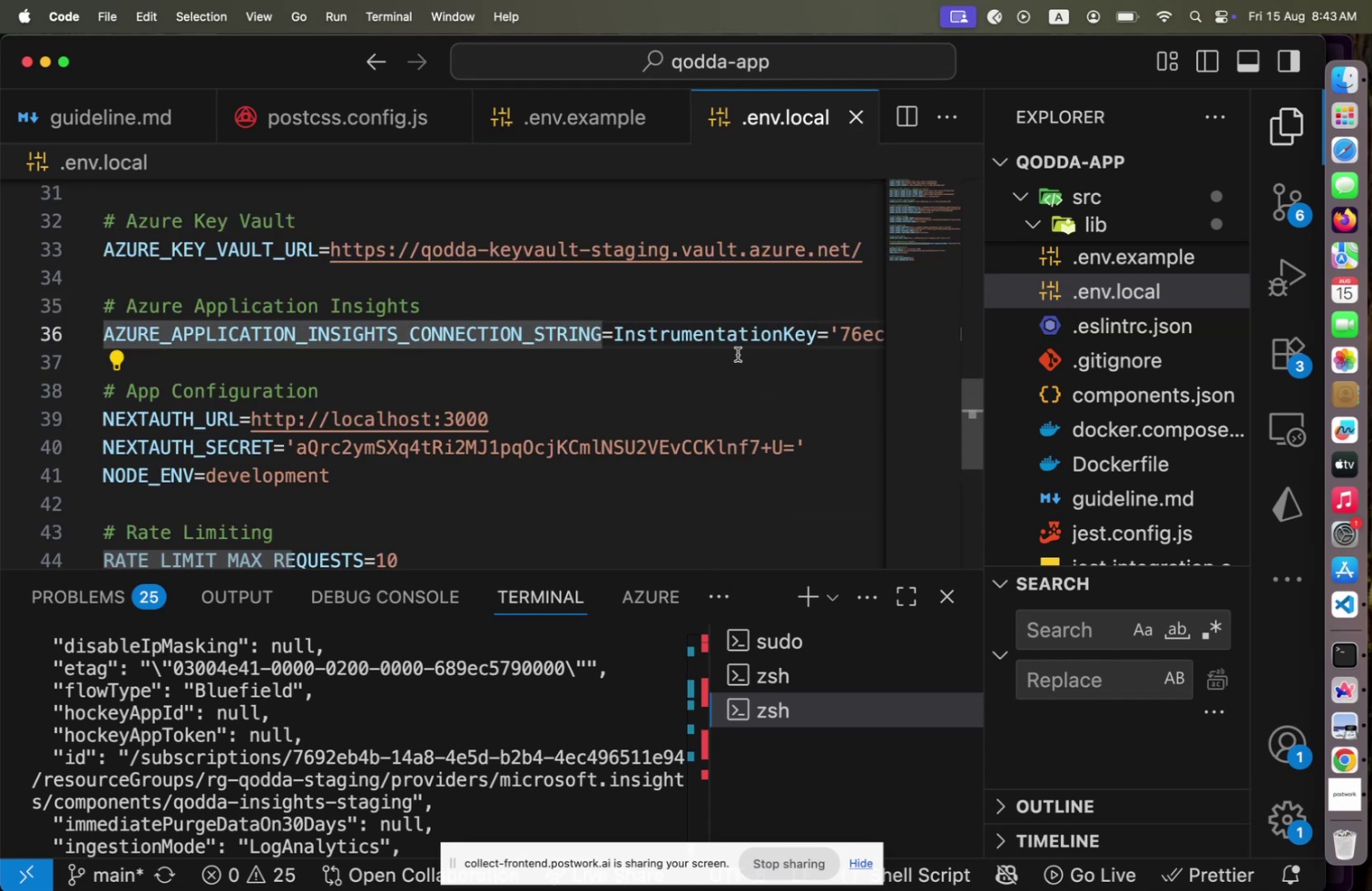 
key(Meta+CommandLeft)
 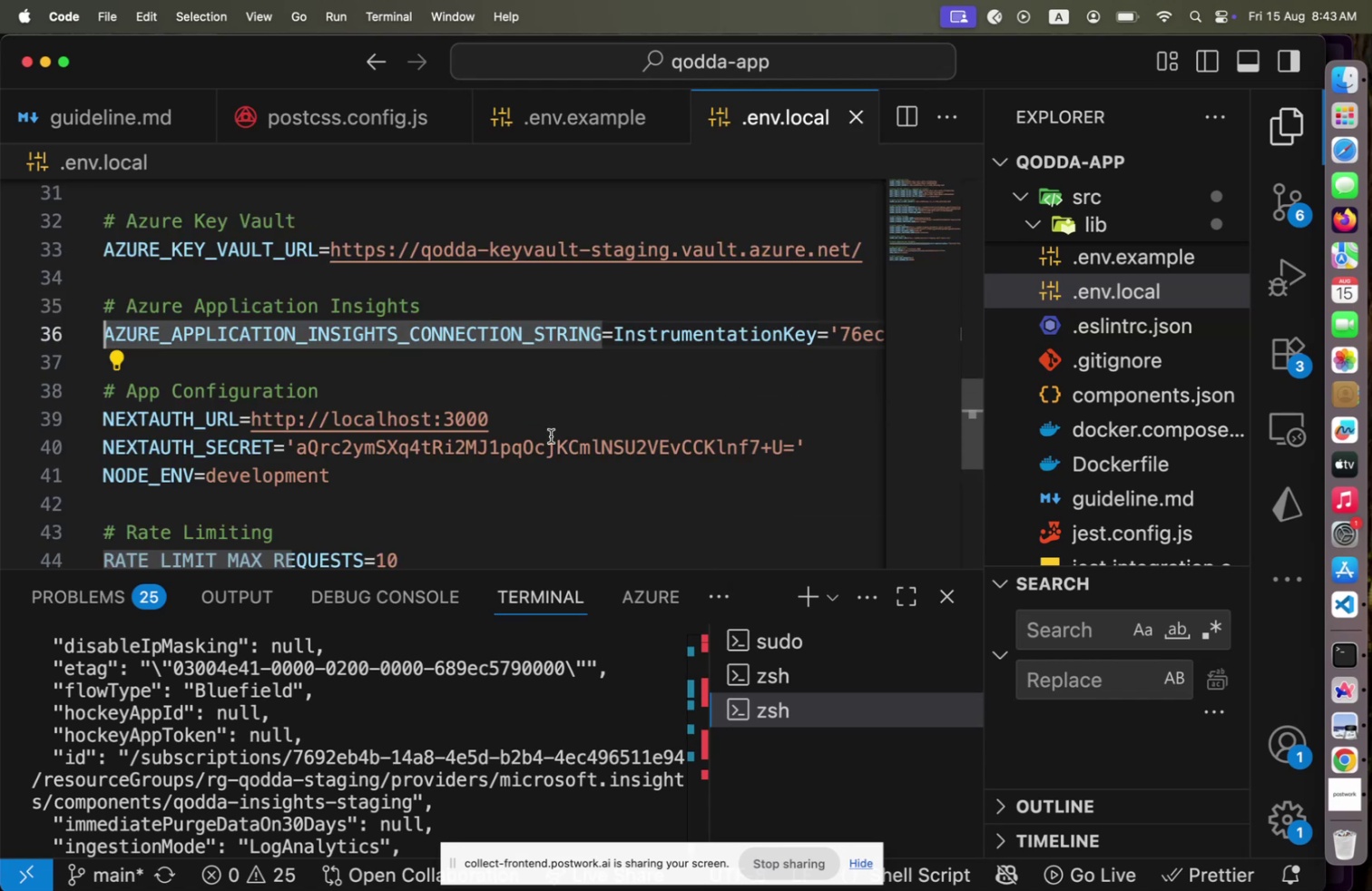 
key(Meta+Tab)
 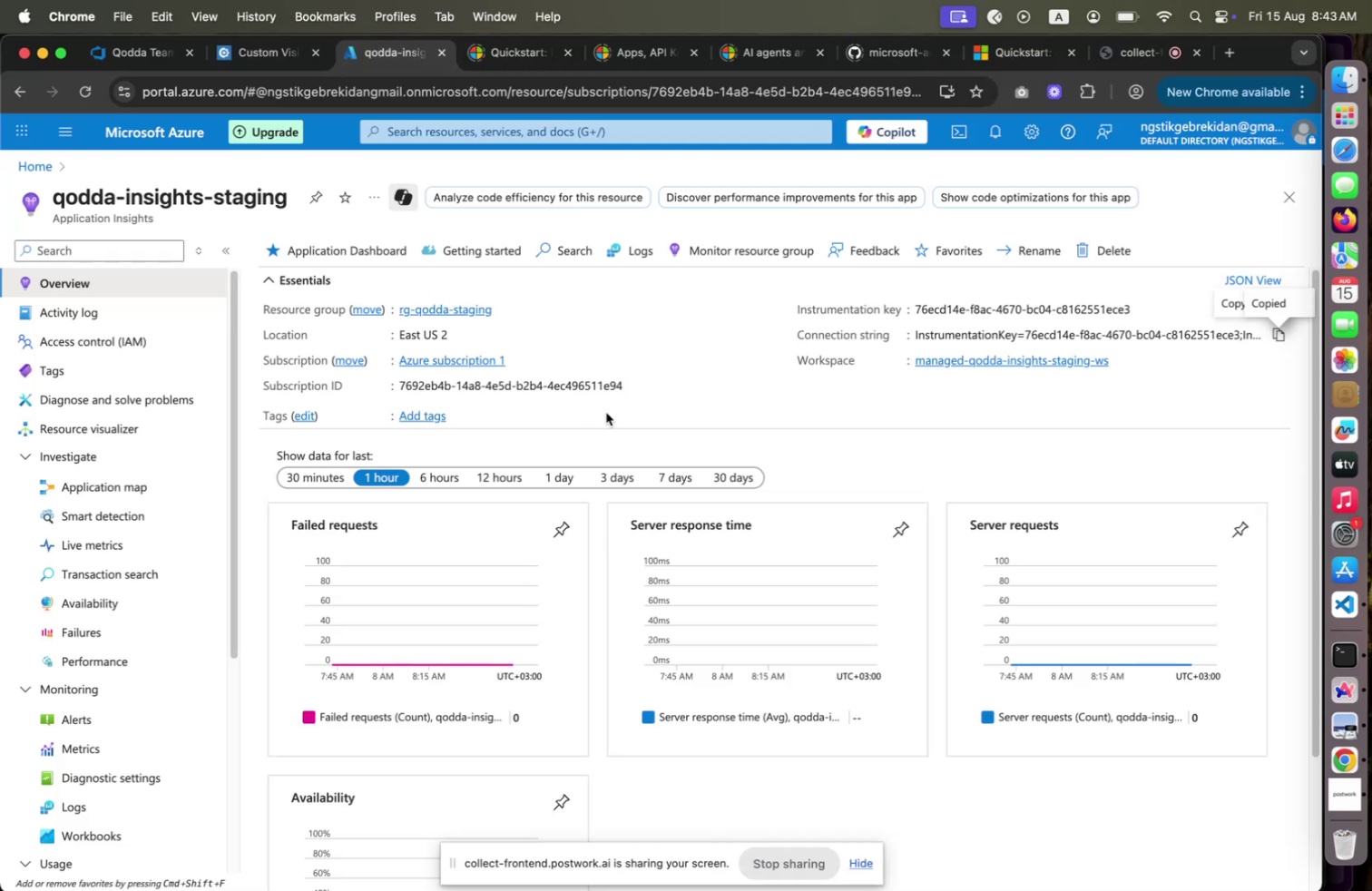 
key(Meta+CommandLeft)
 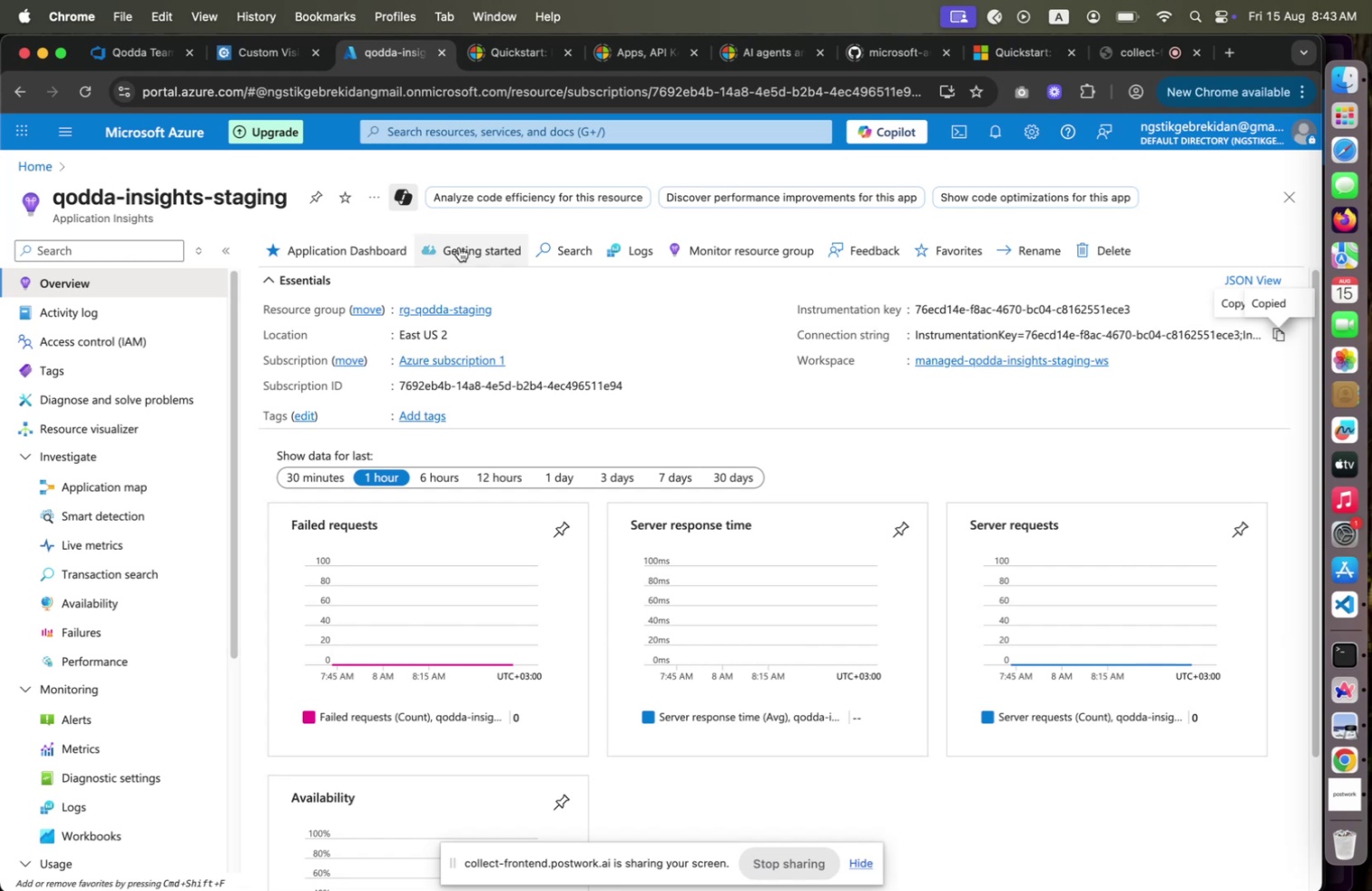 
key(Meta+Tab)
 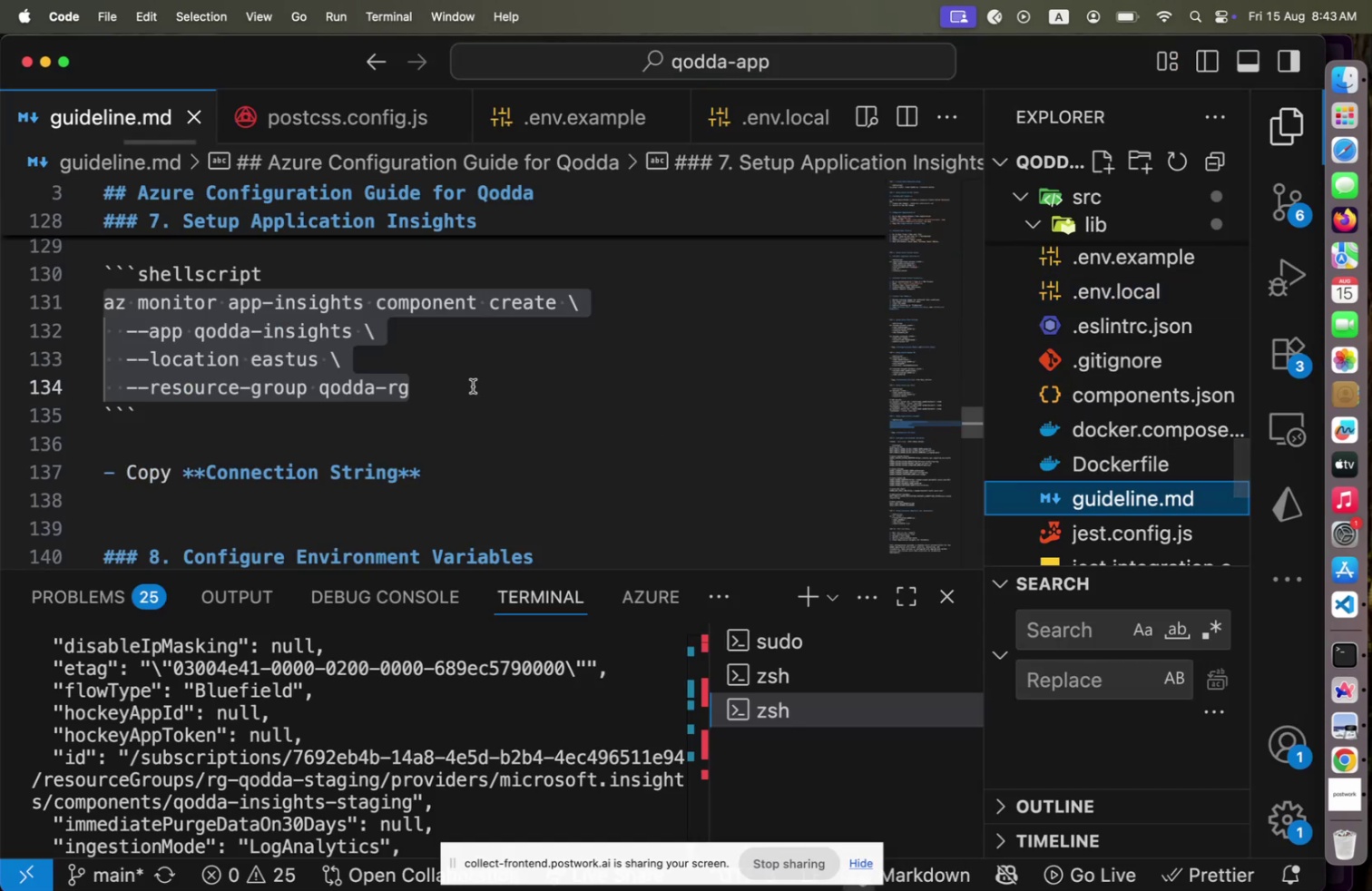 
scroll: coordinate [473, 386], scroll_direction: down, amount: 8.0
 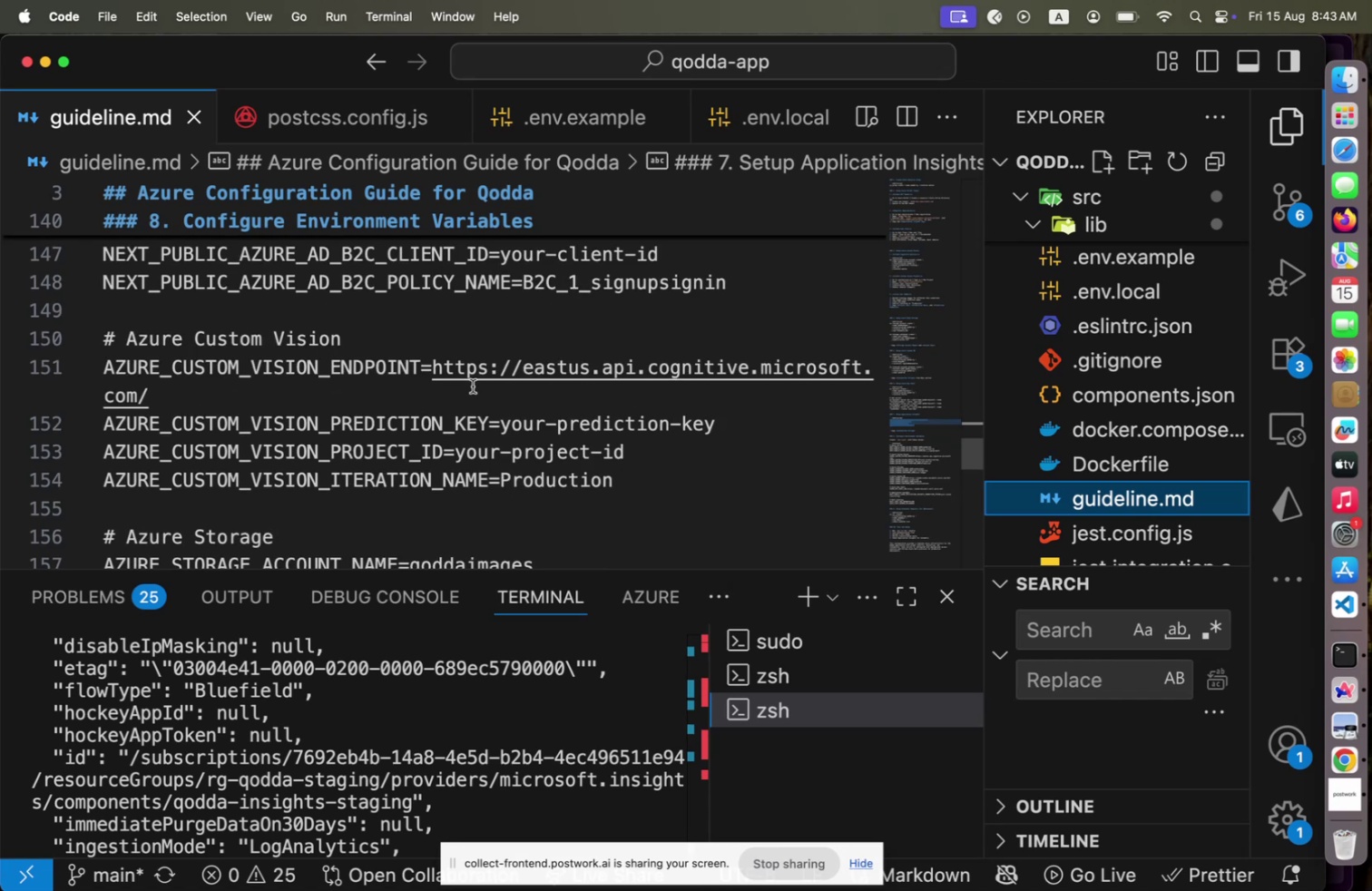 
wait(8.96)
 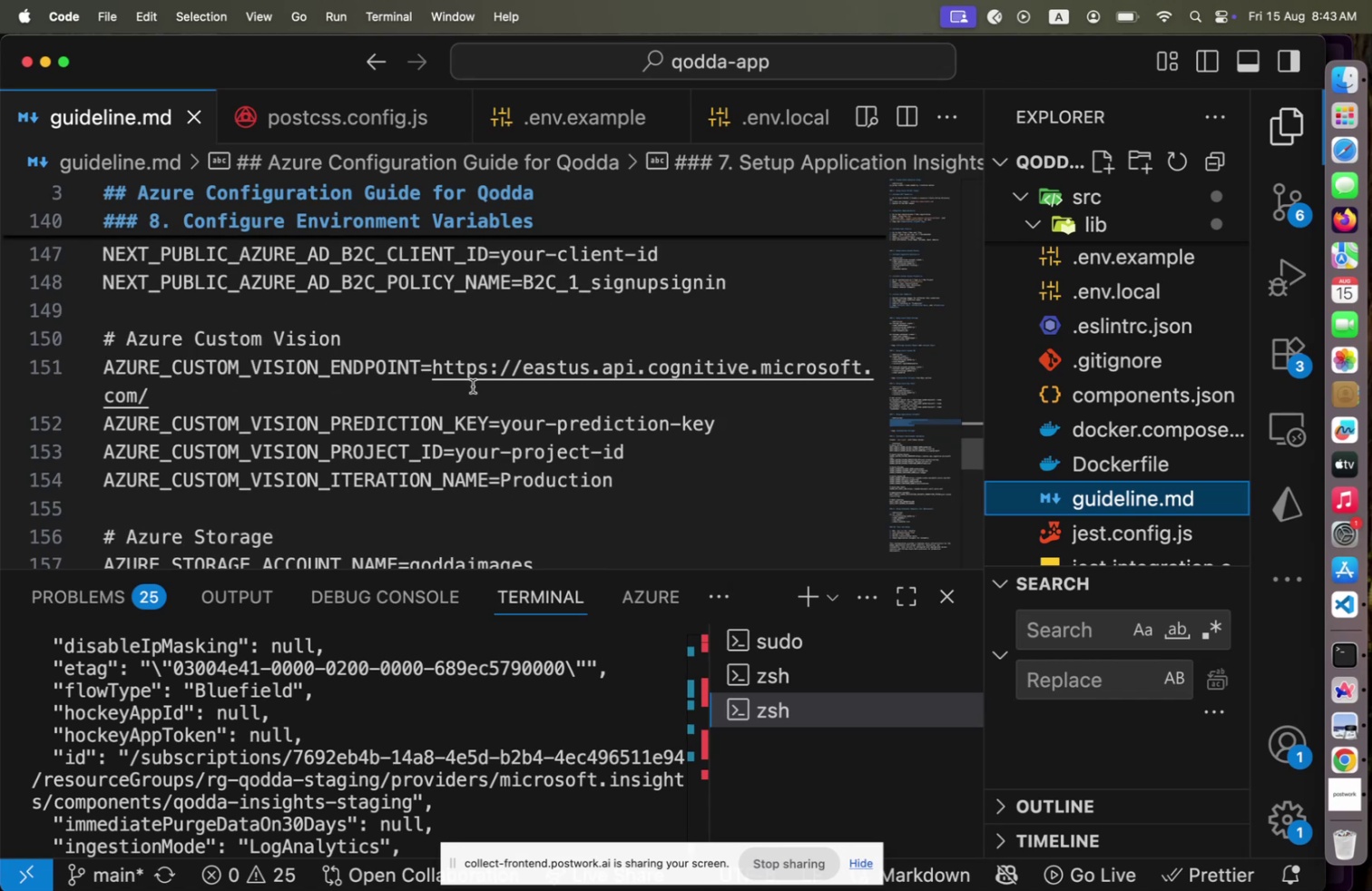 
key(Meta+CommandLeft)
 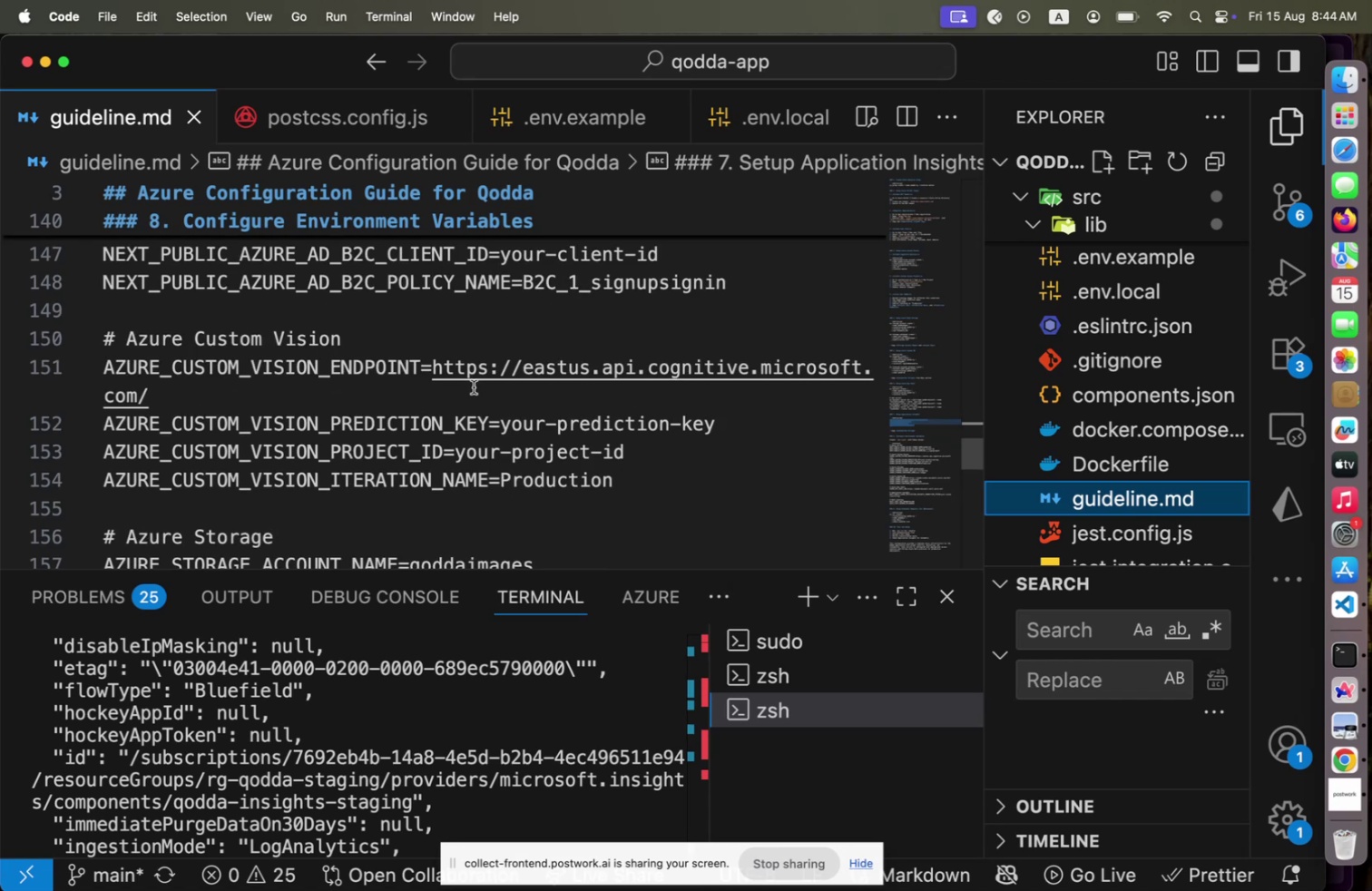 
key(Meta+Tab)
 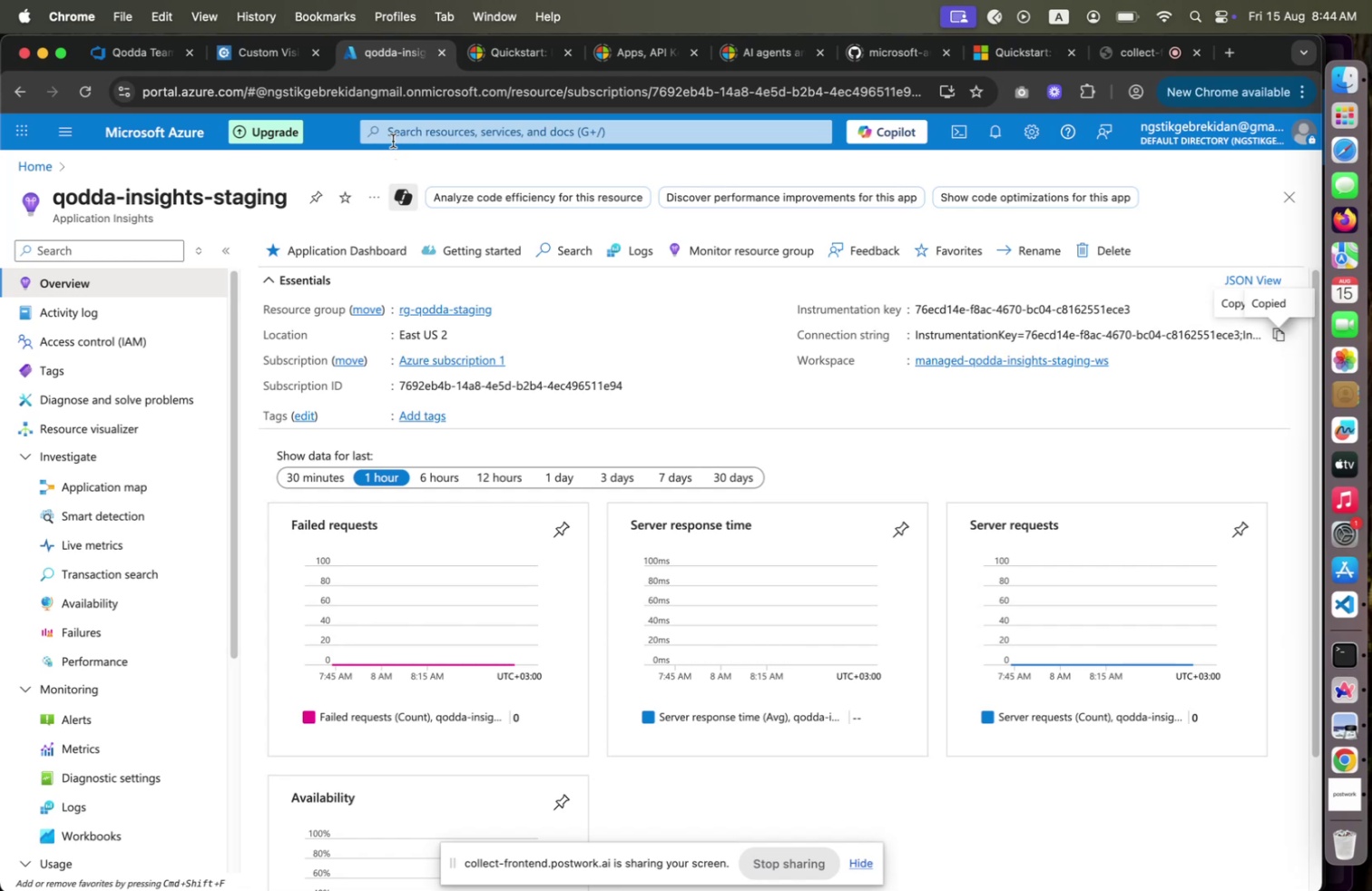 
left_click([395, 137])
 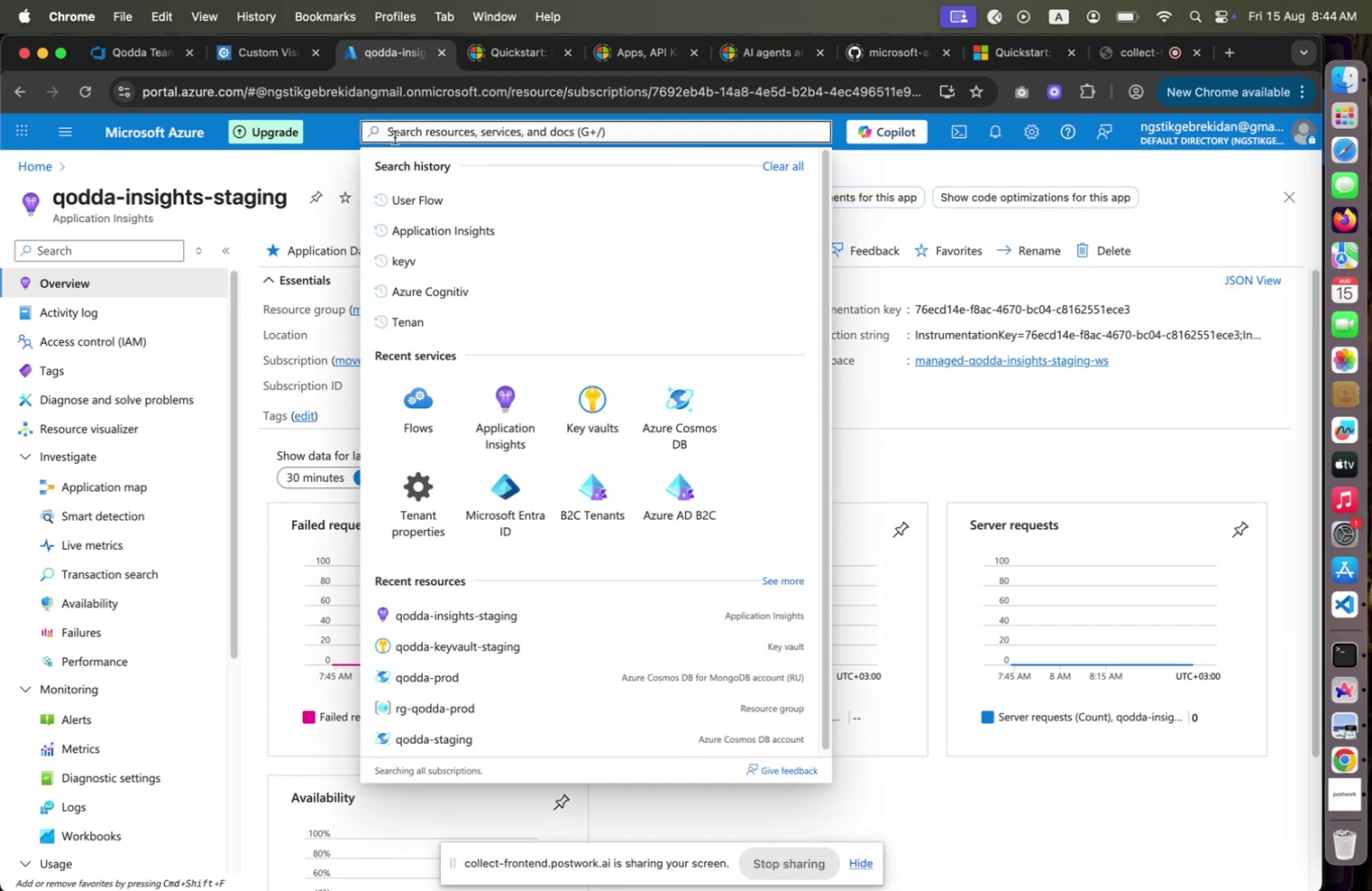 
hold_key(key=ShiftLeft, duration=0.97)
 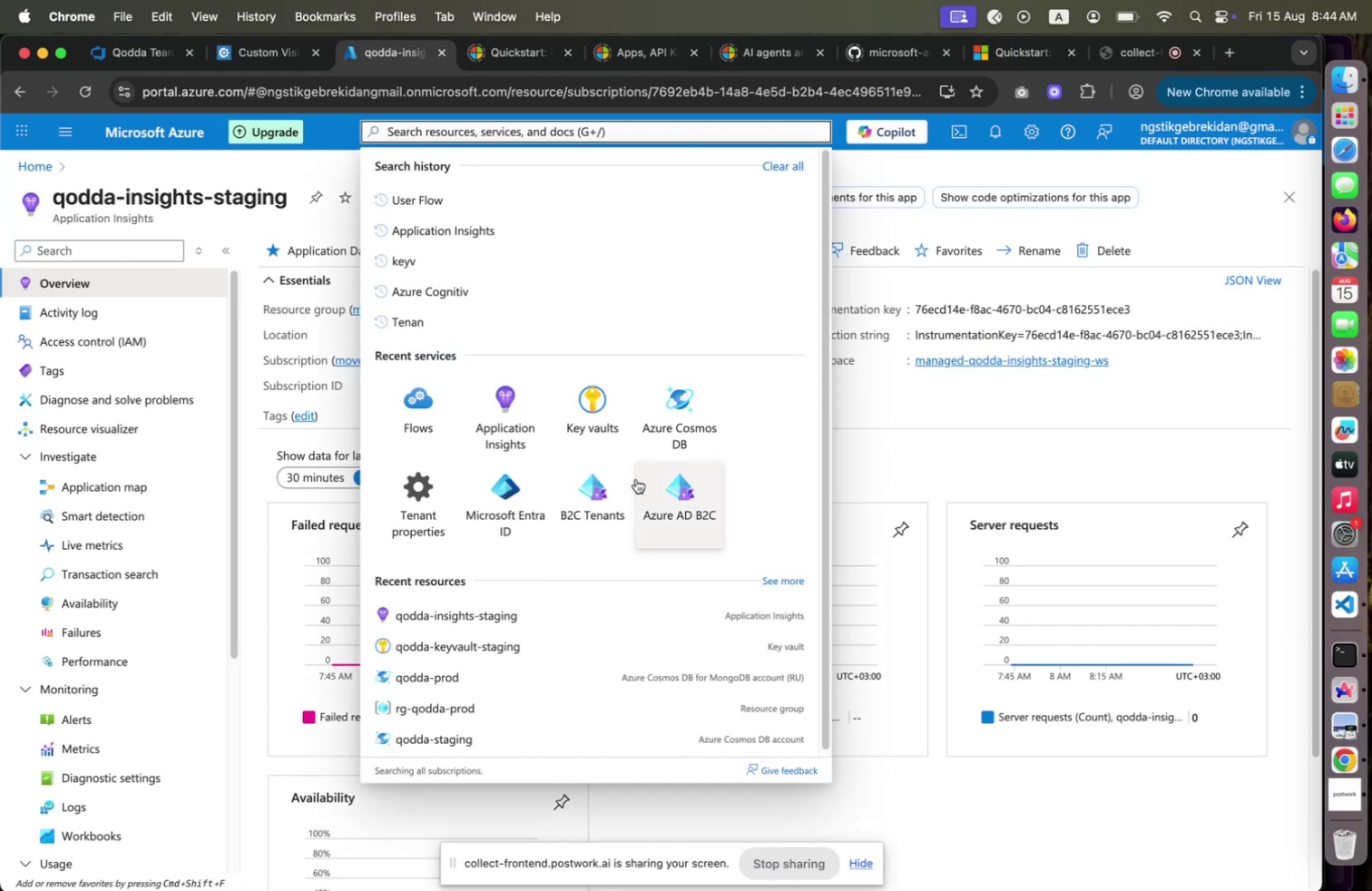 
left_click([665, 482])
 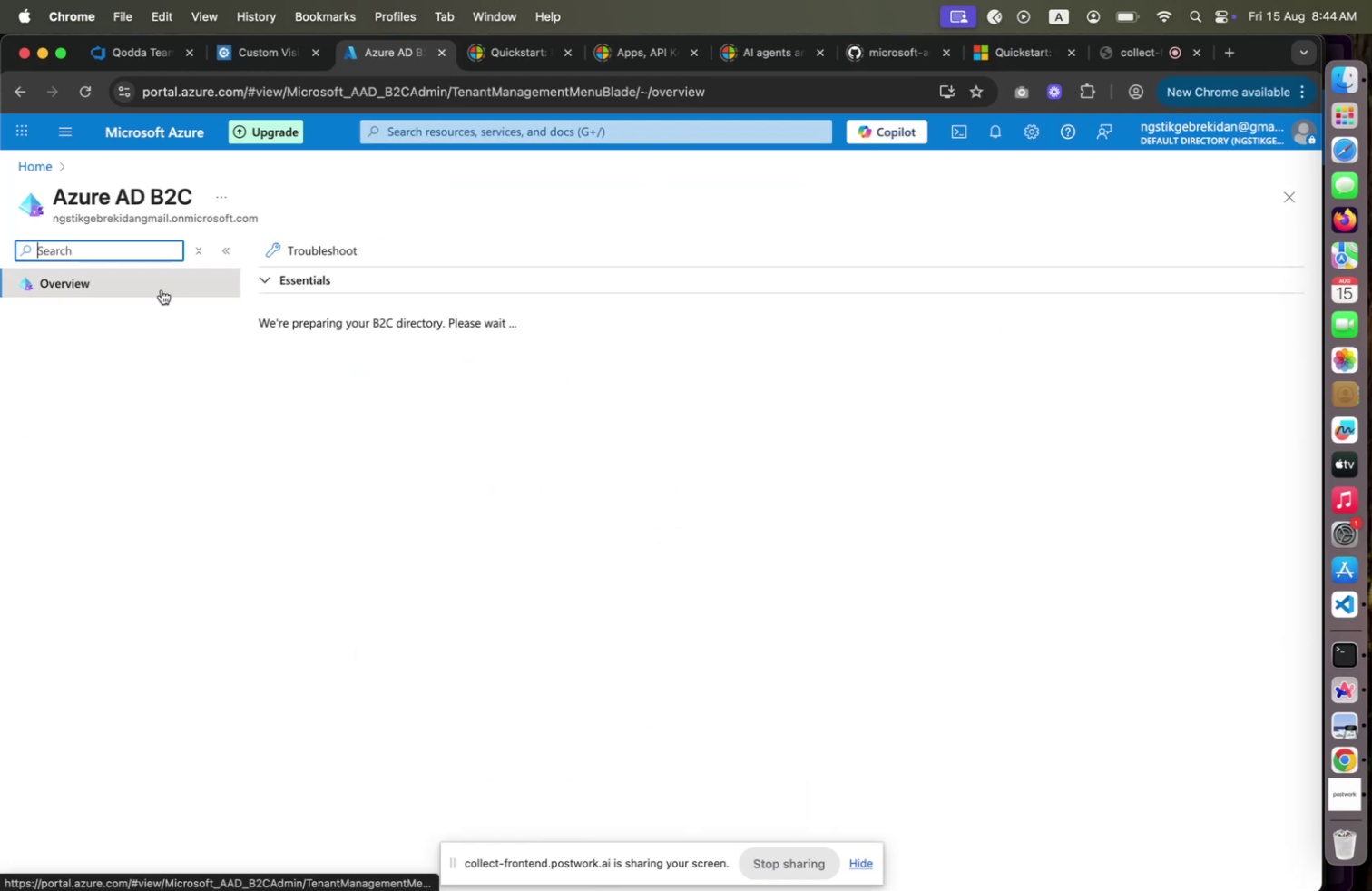 
double_click([88, 280])
 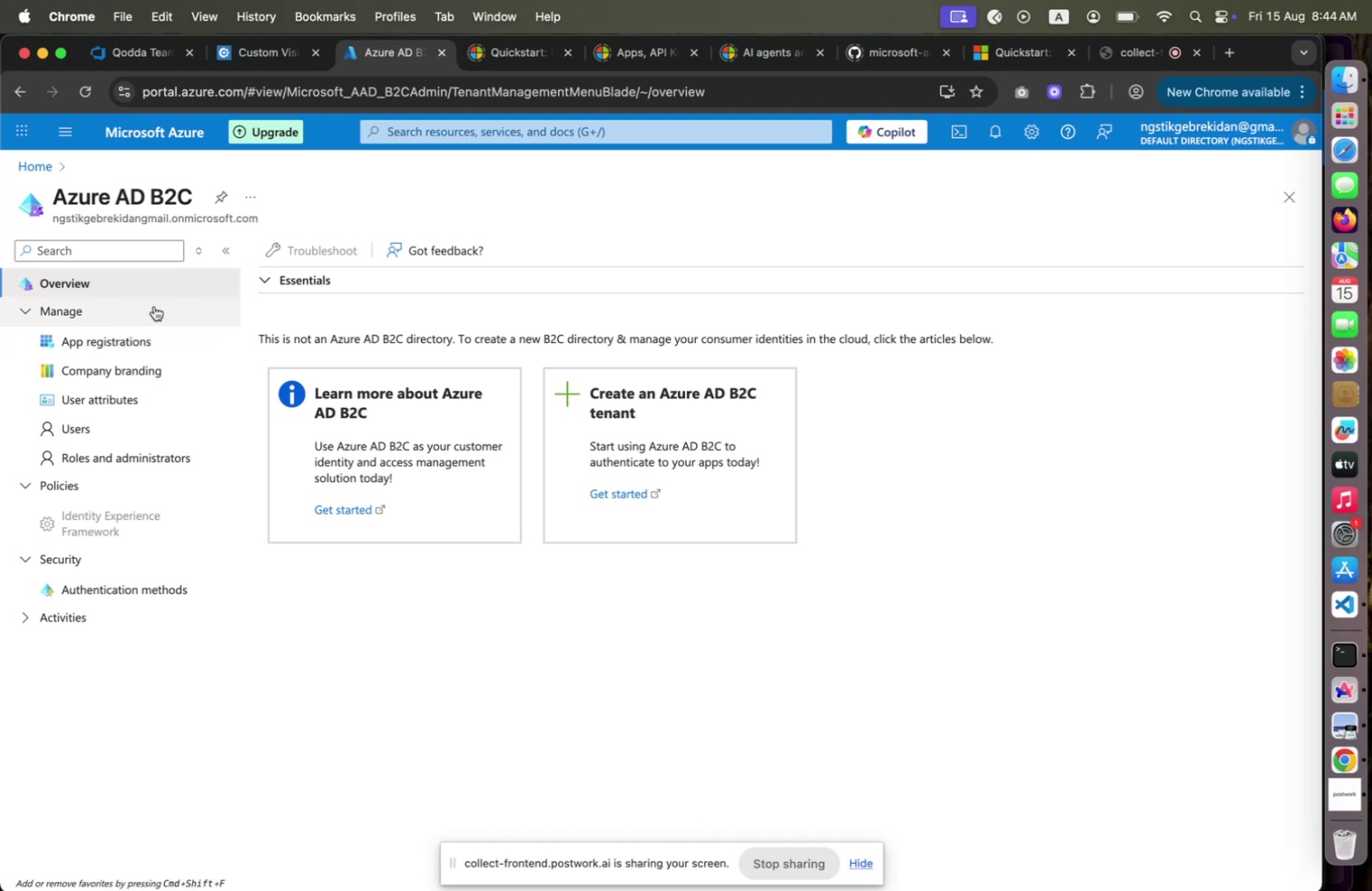 
wait(5.9)
 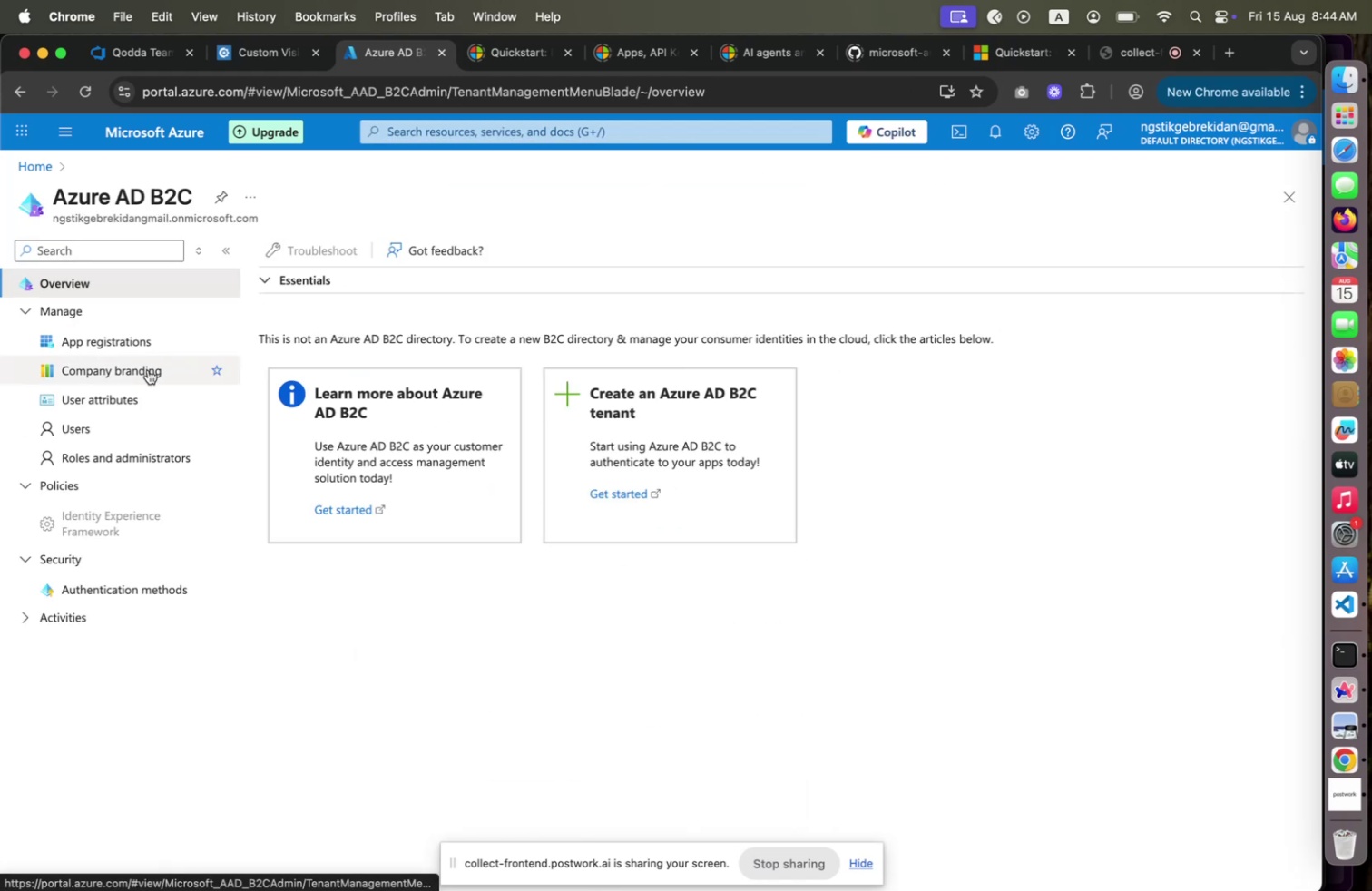 
left_click([103, 338])
 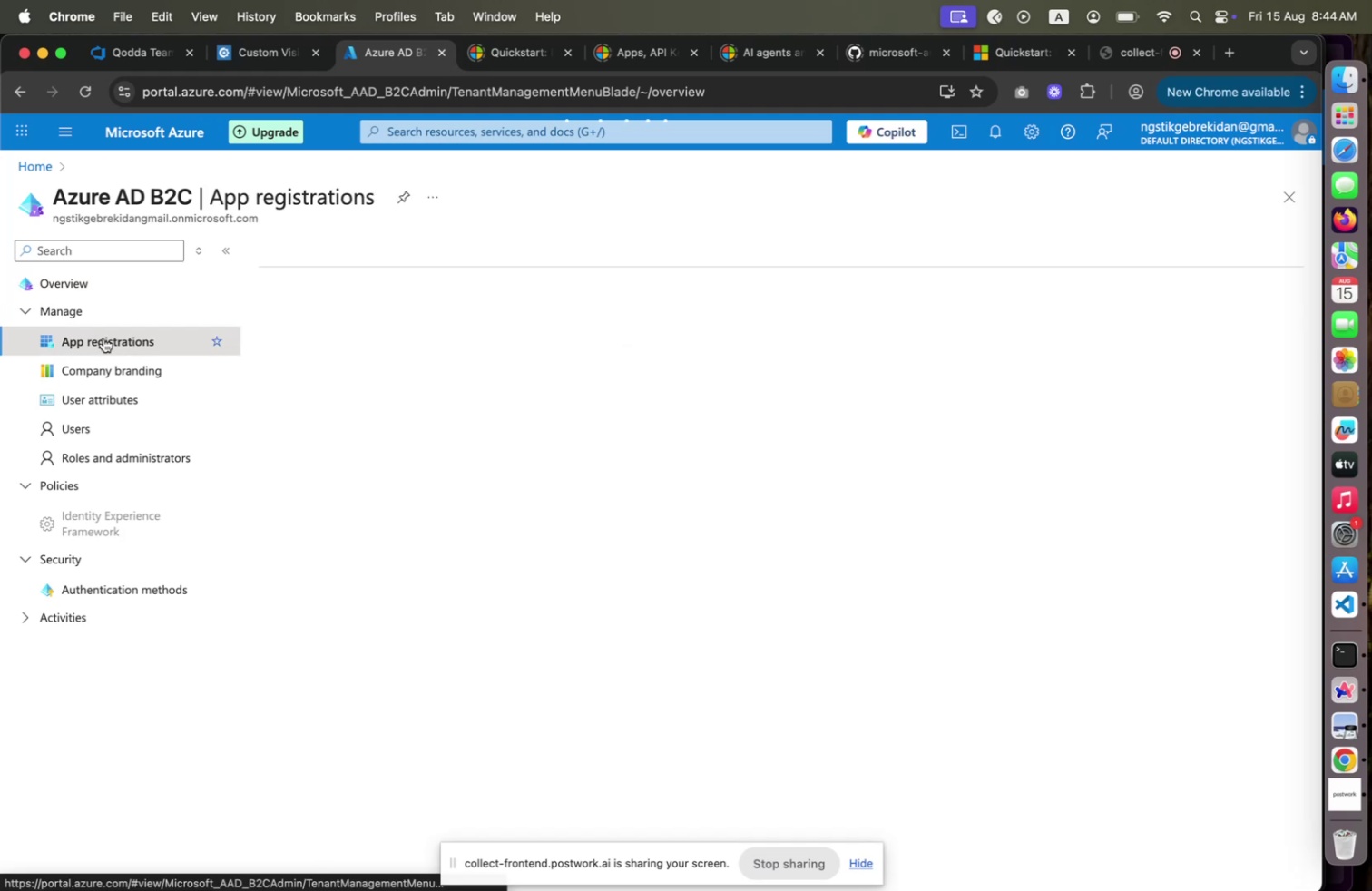 
mouse_move([320, 377])
 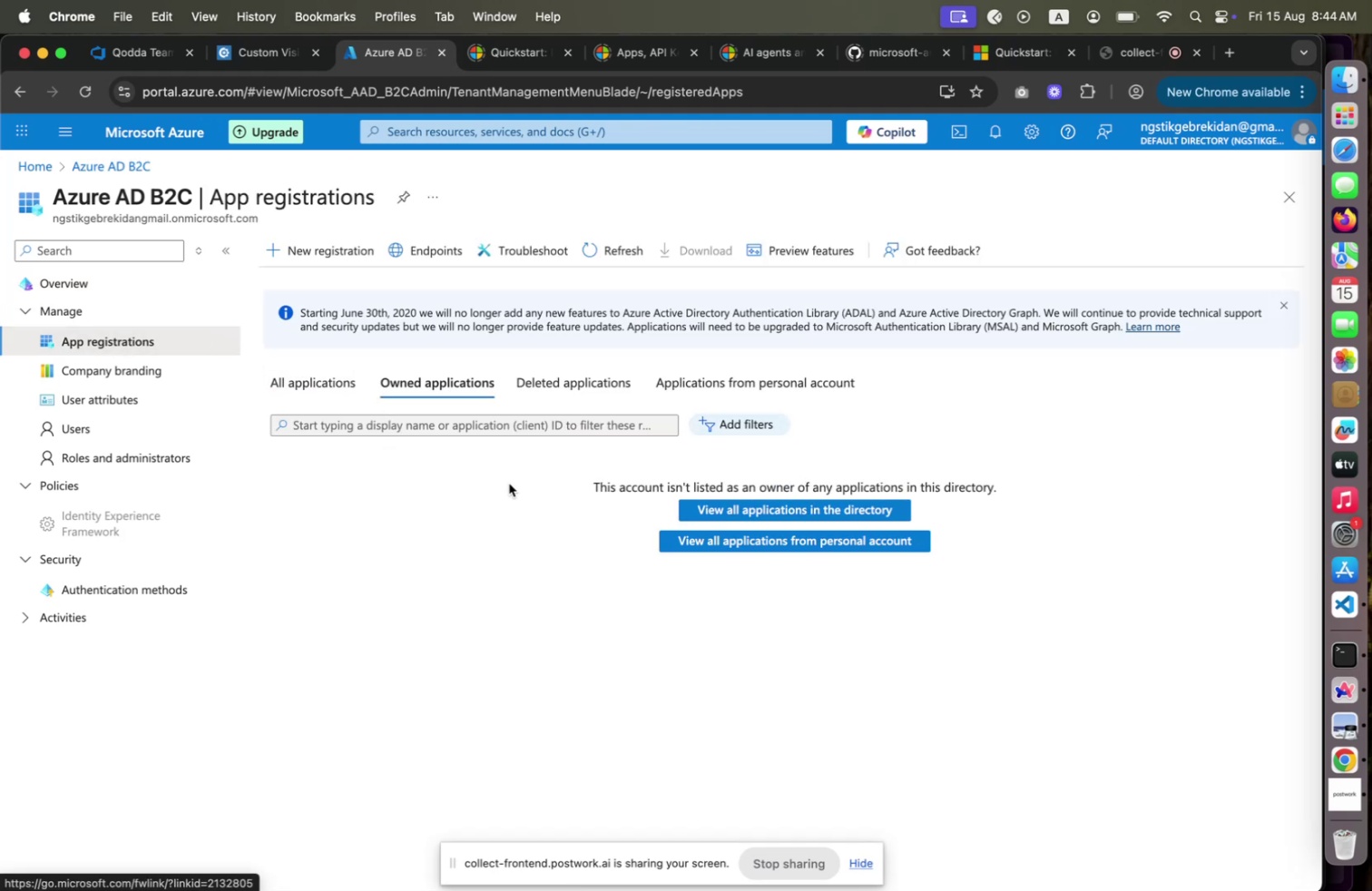 
left_click([340, 385])
 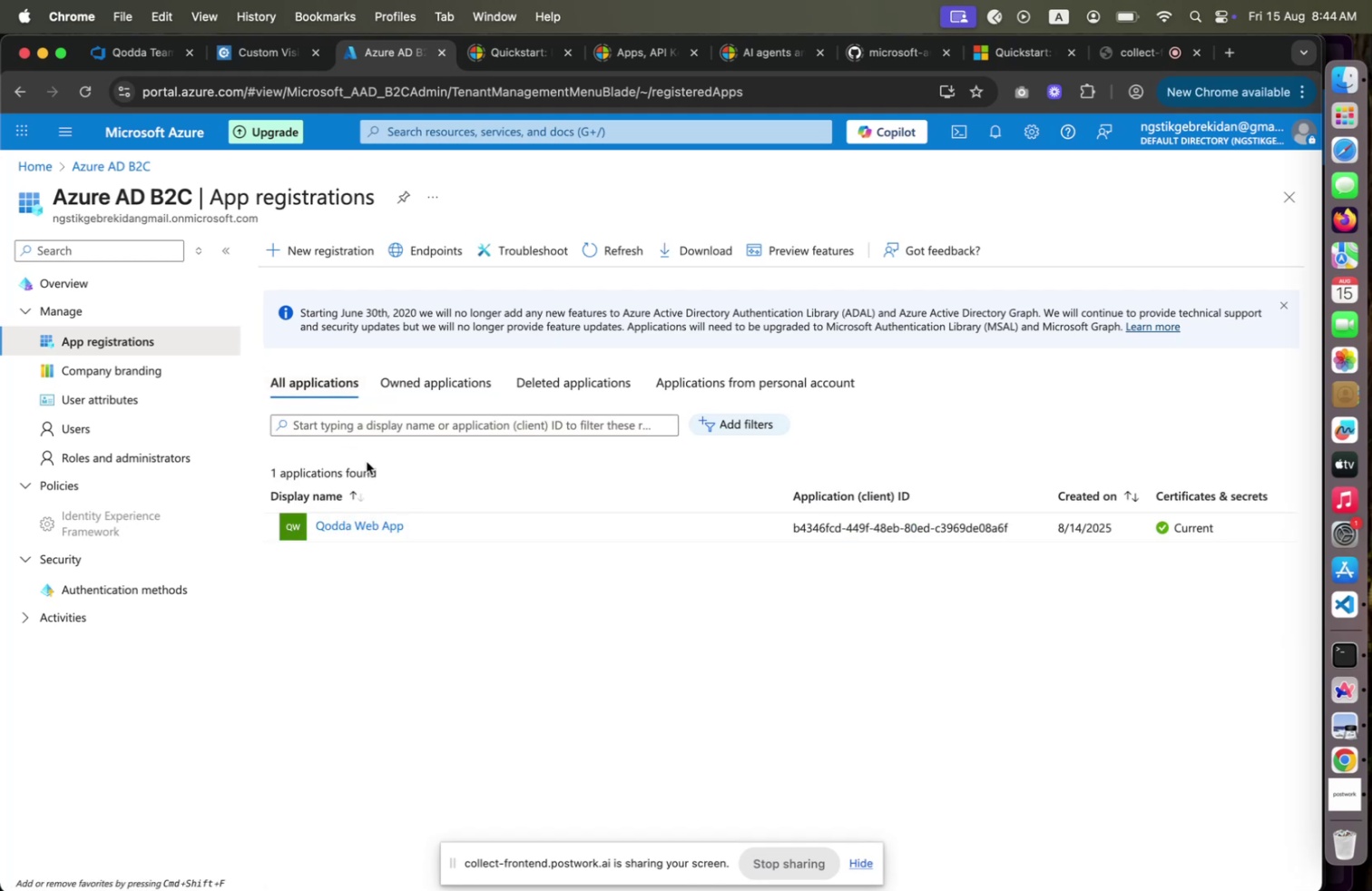 
left_click([358, 521])
 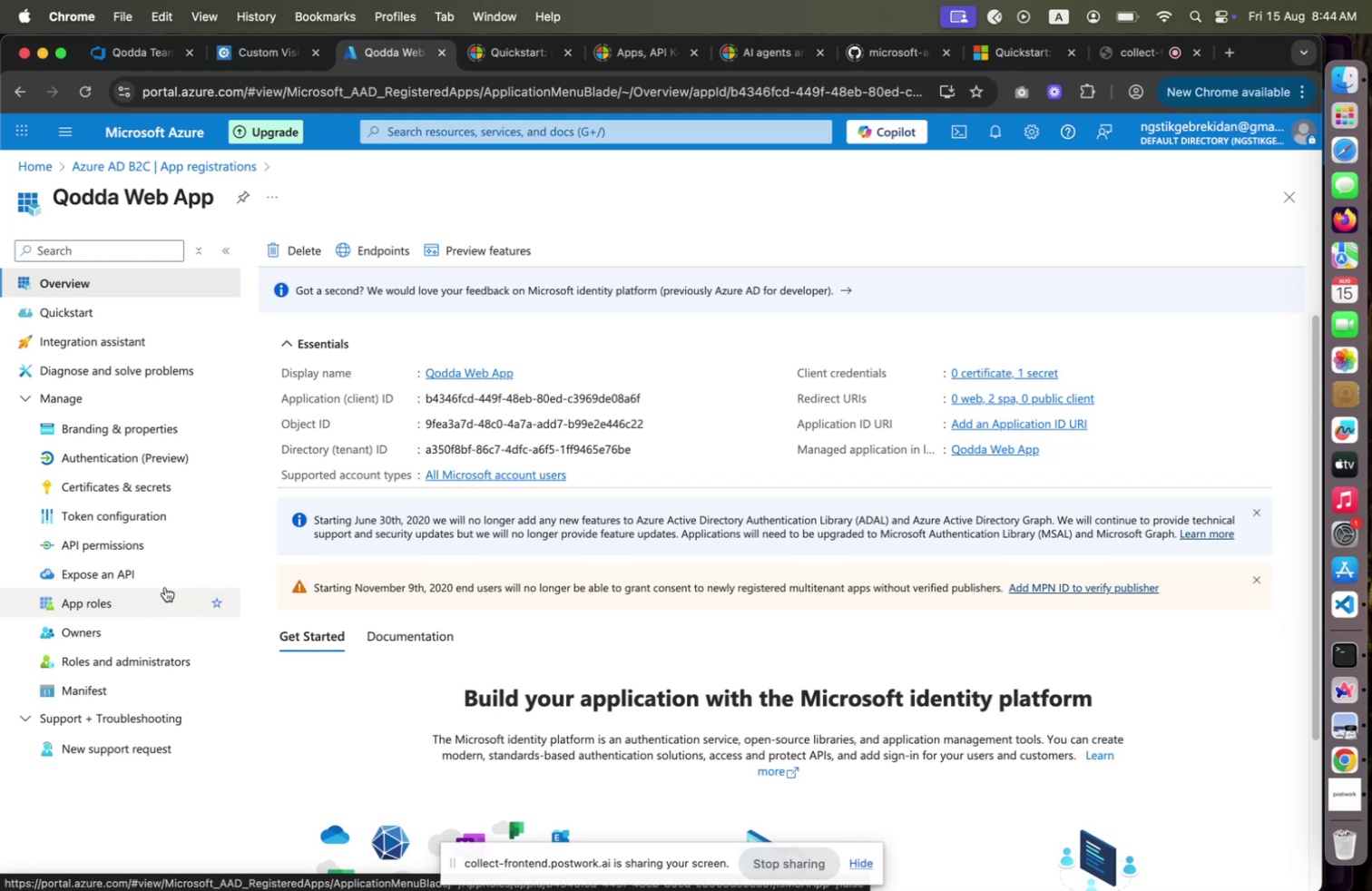 
wait(22.4)
 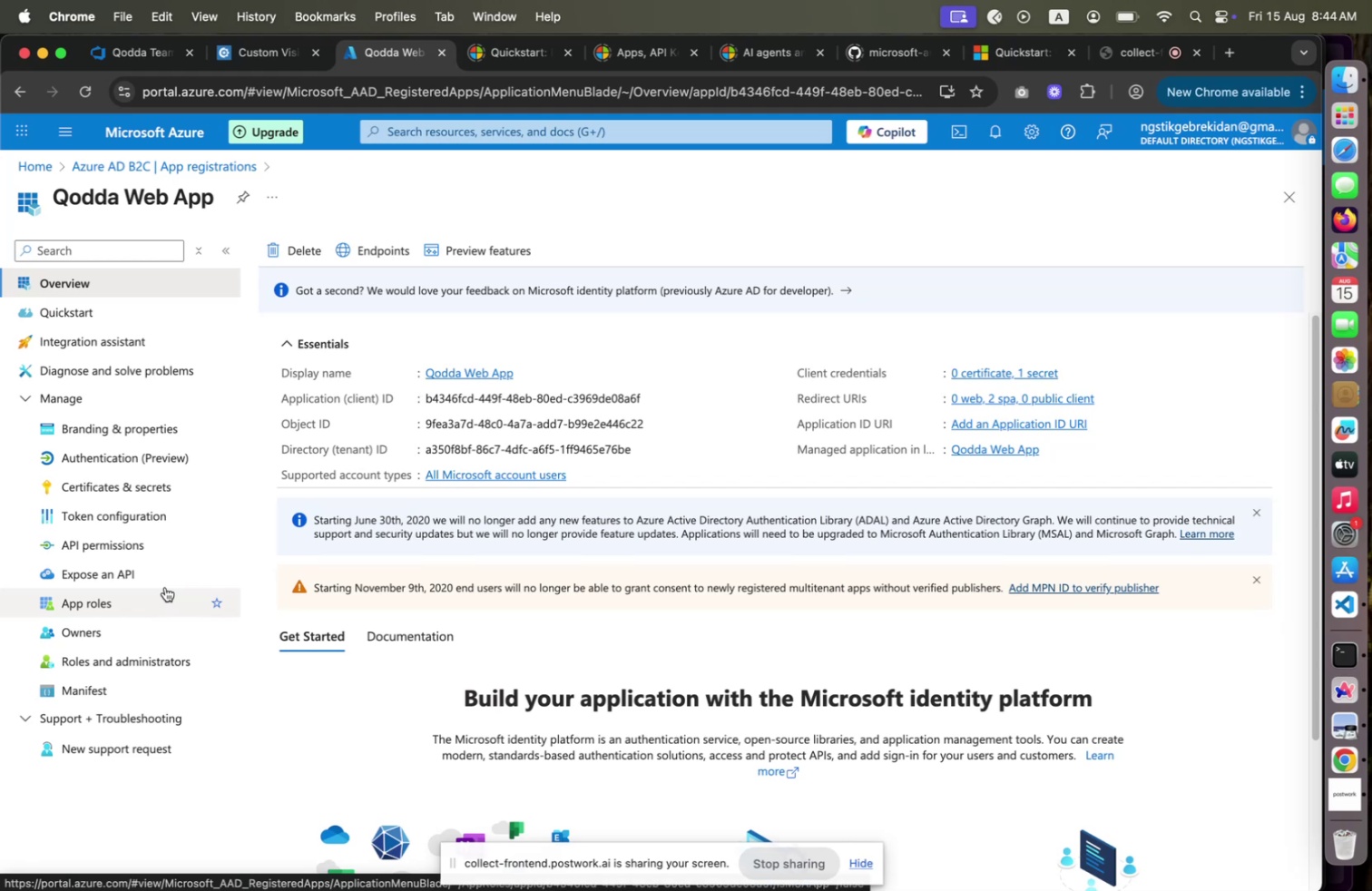 
mouse_move([139, 420])
 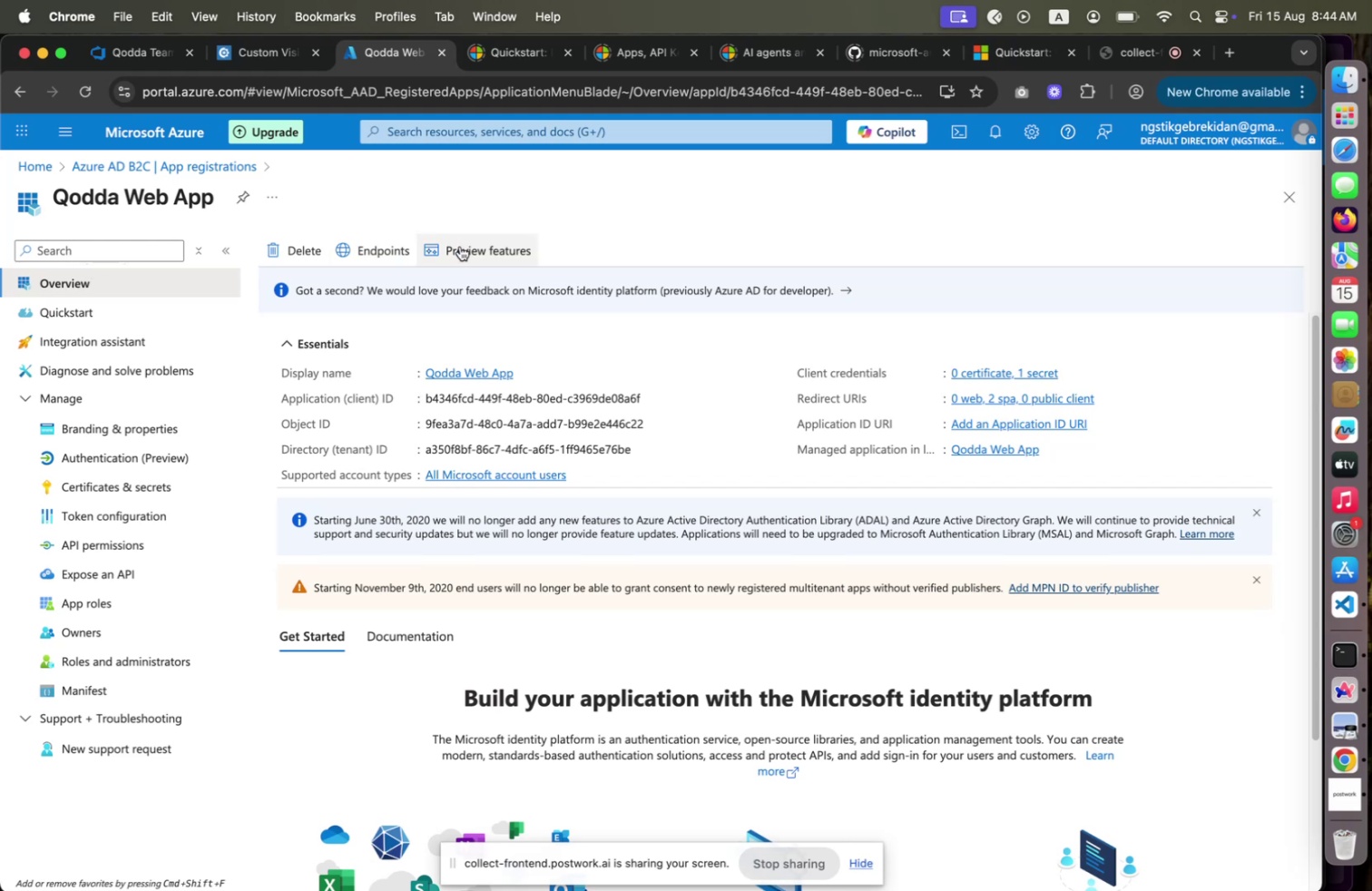 
wait(5.43)
 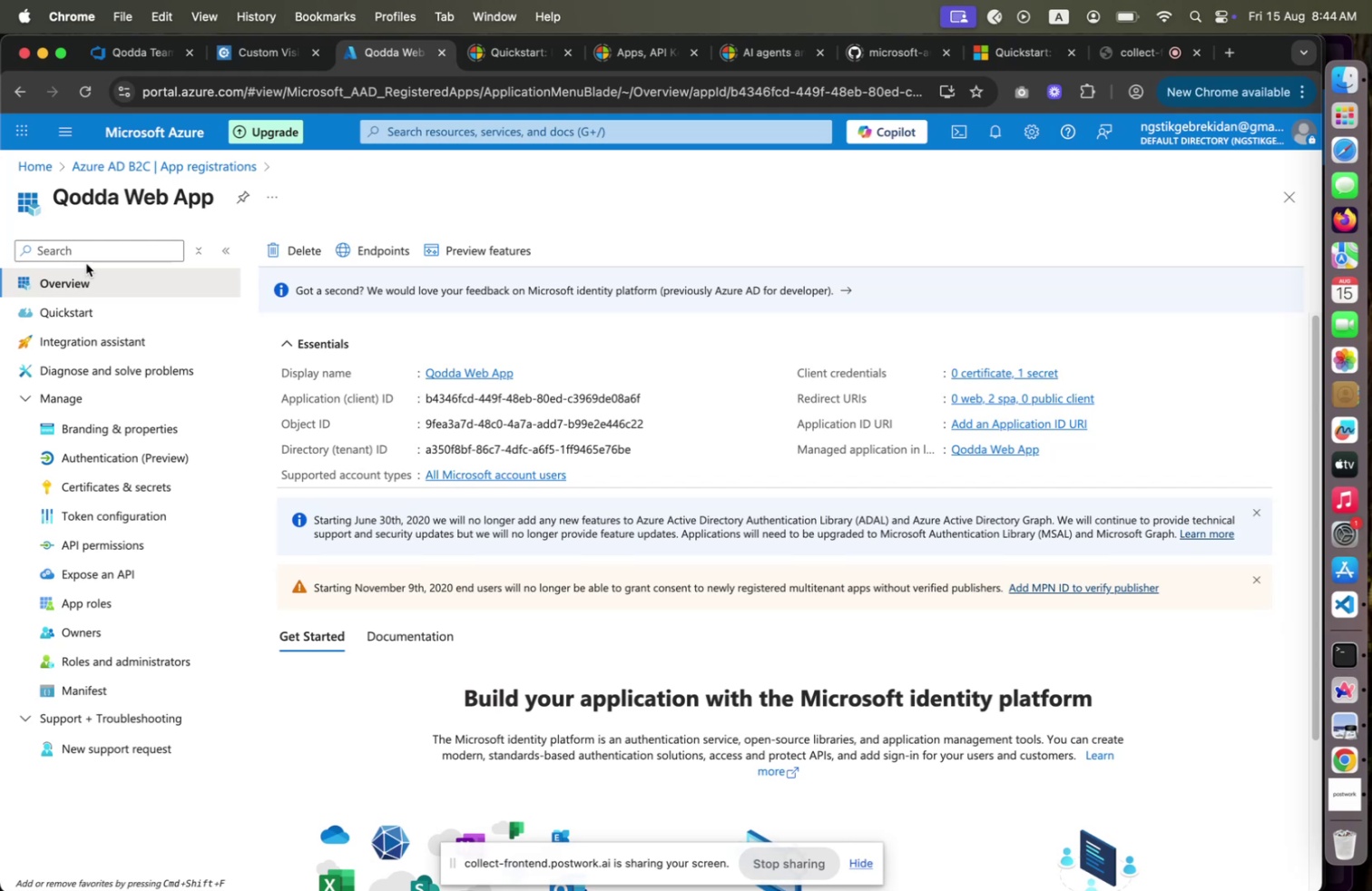 
left_click([458, 247])
 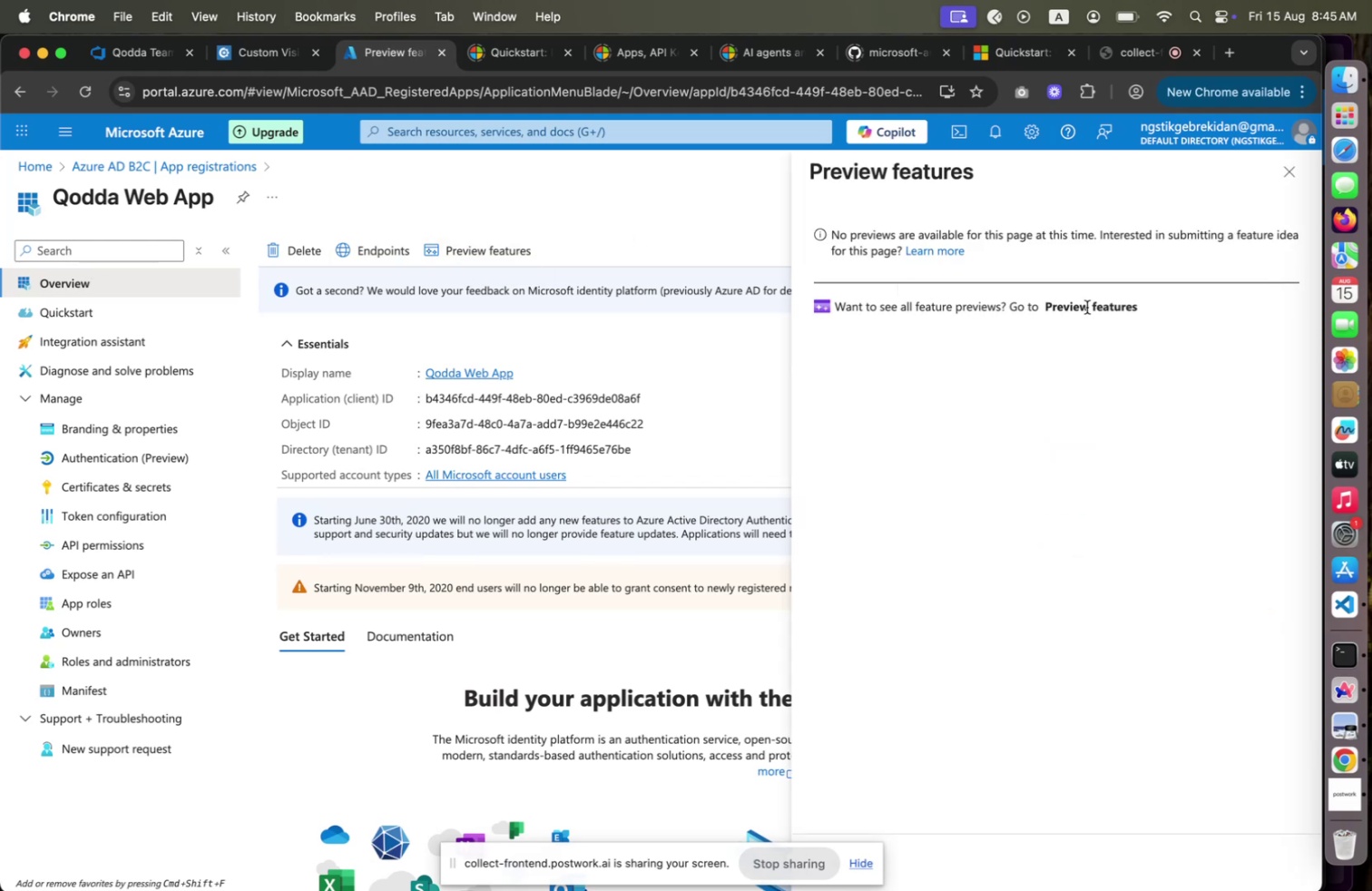 
wait(6.76)
 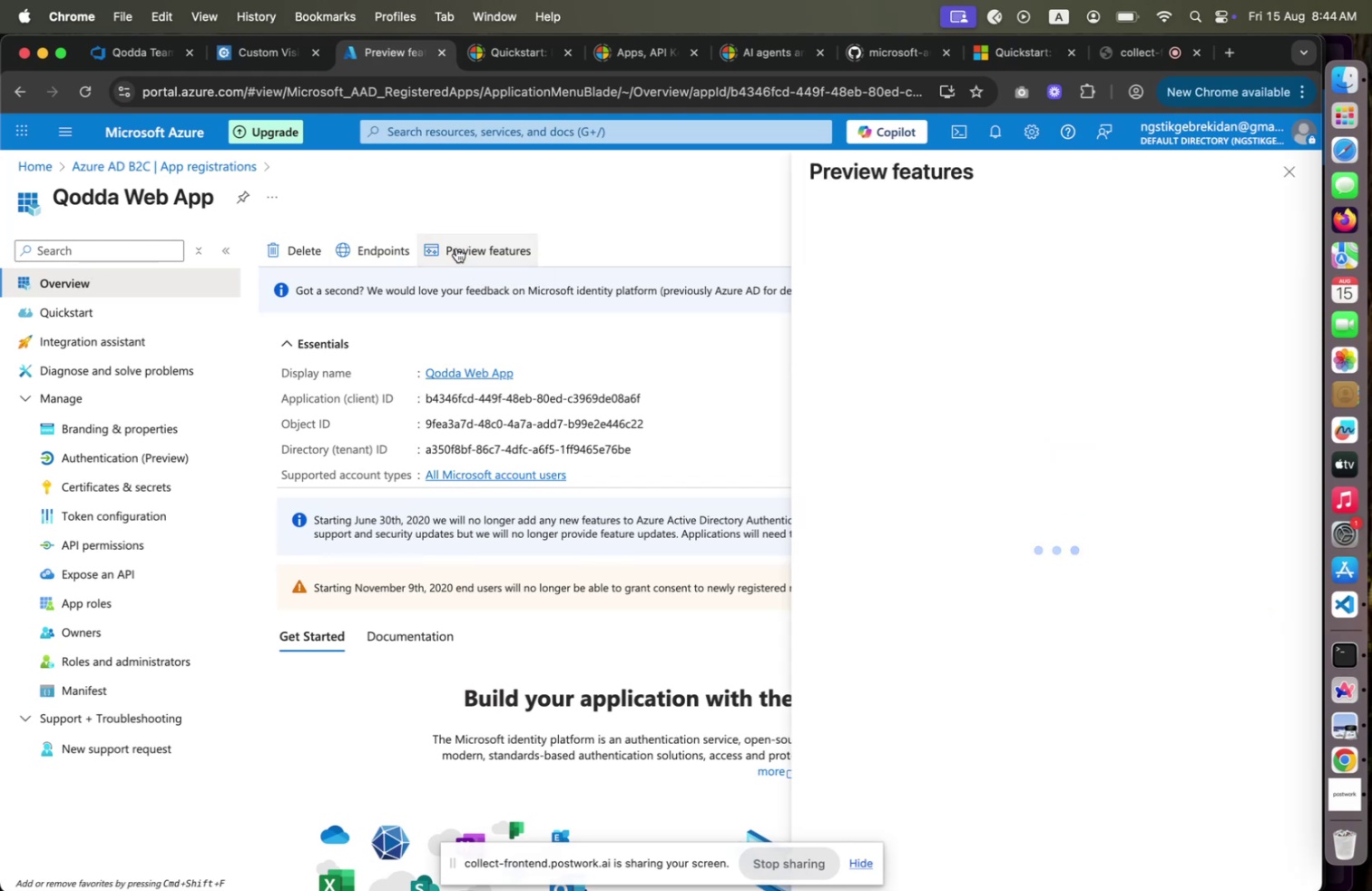 
left_click([1284, 172])
 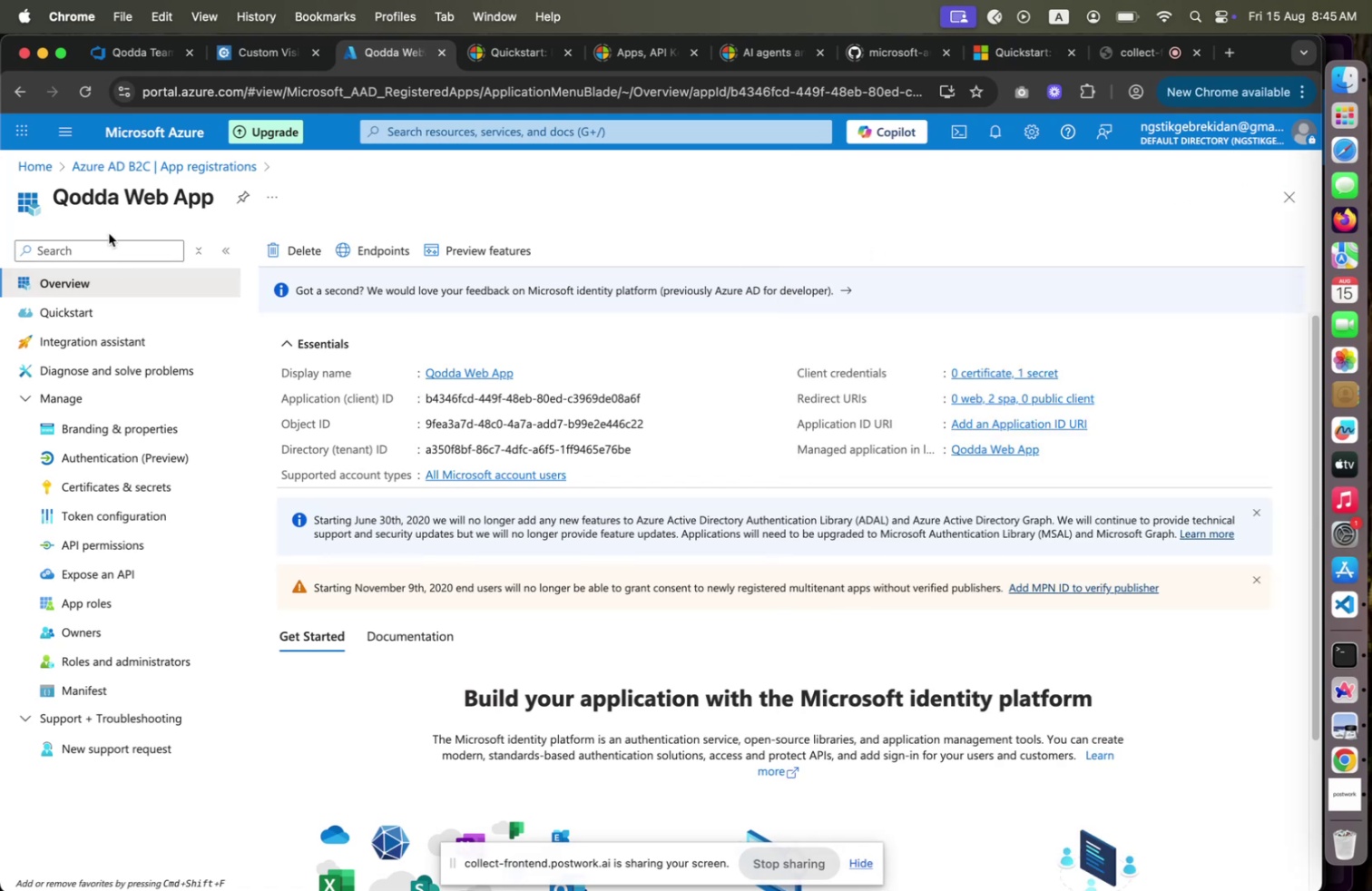 
left_click([108, 244])
 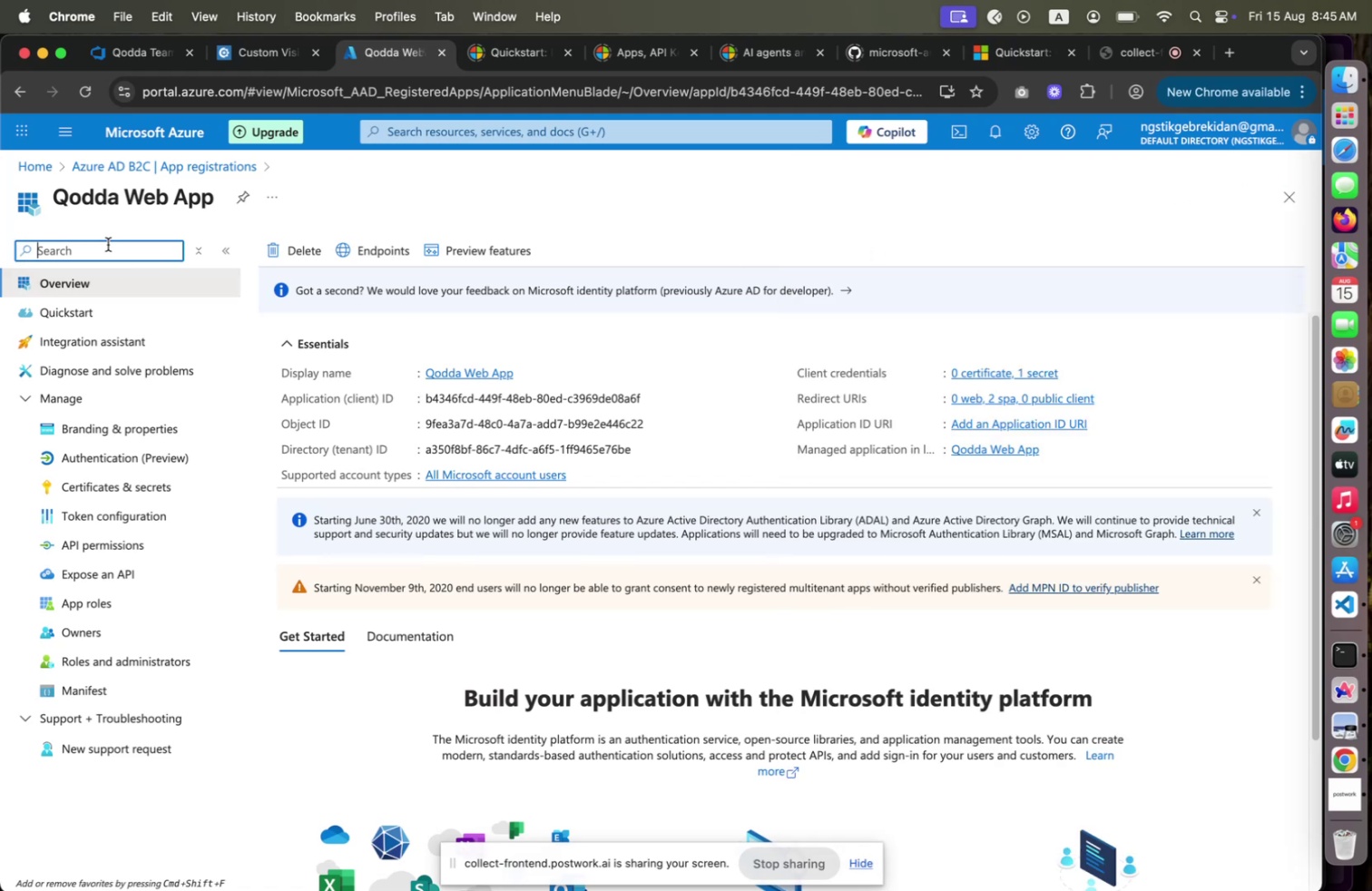 
type(Policy Name)
 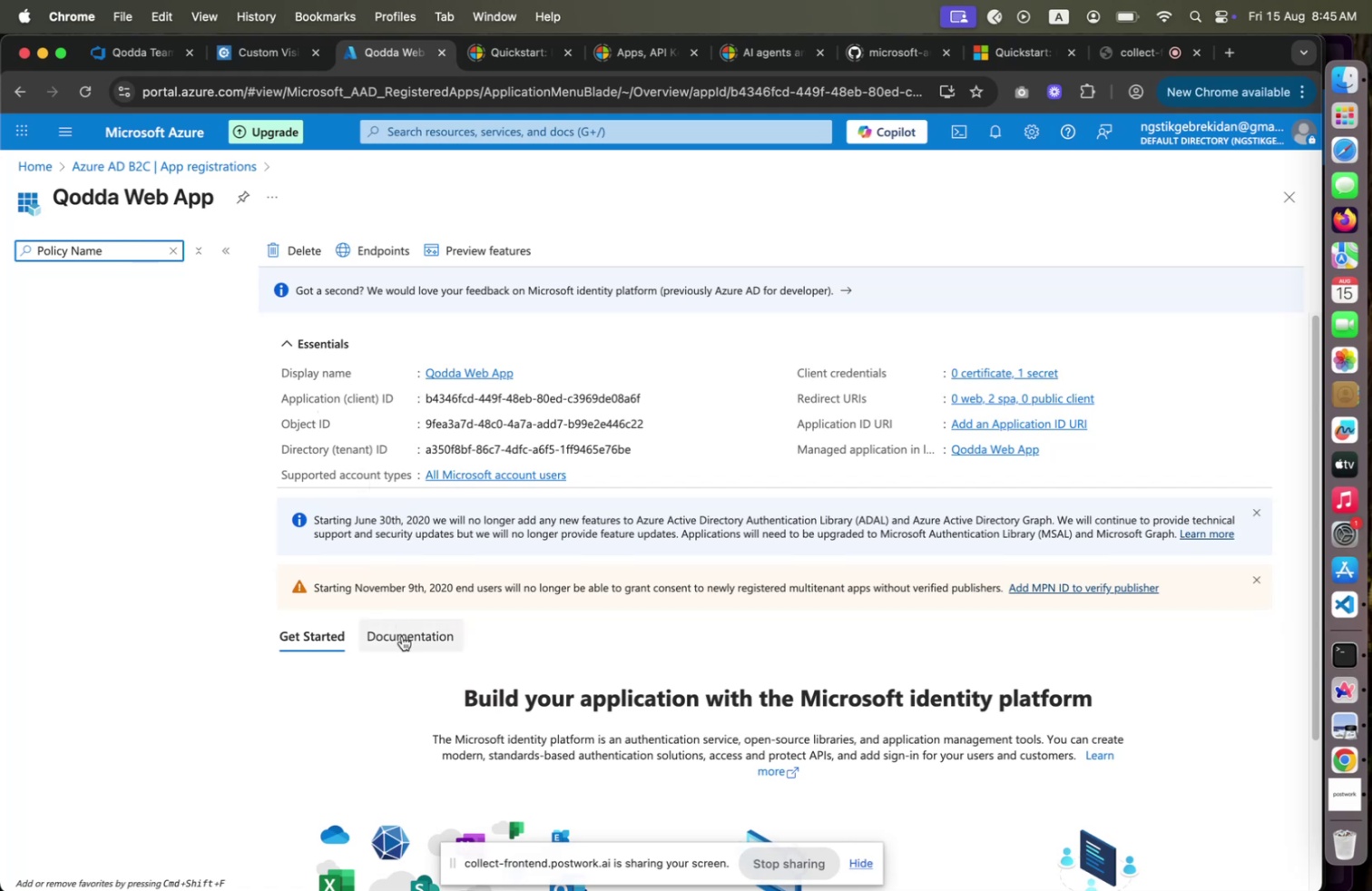 
wait(6.36)
 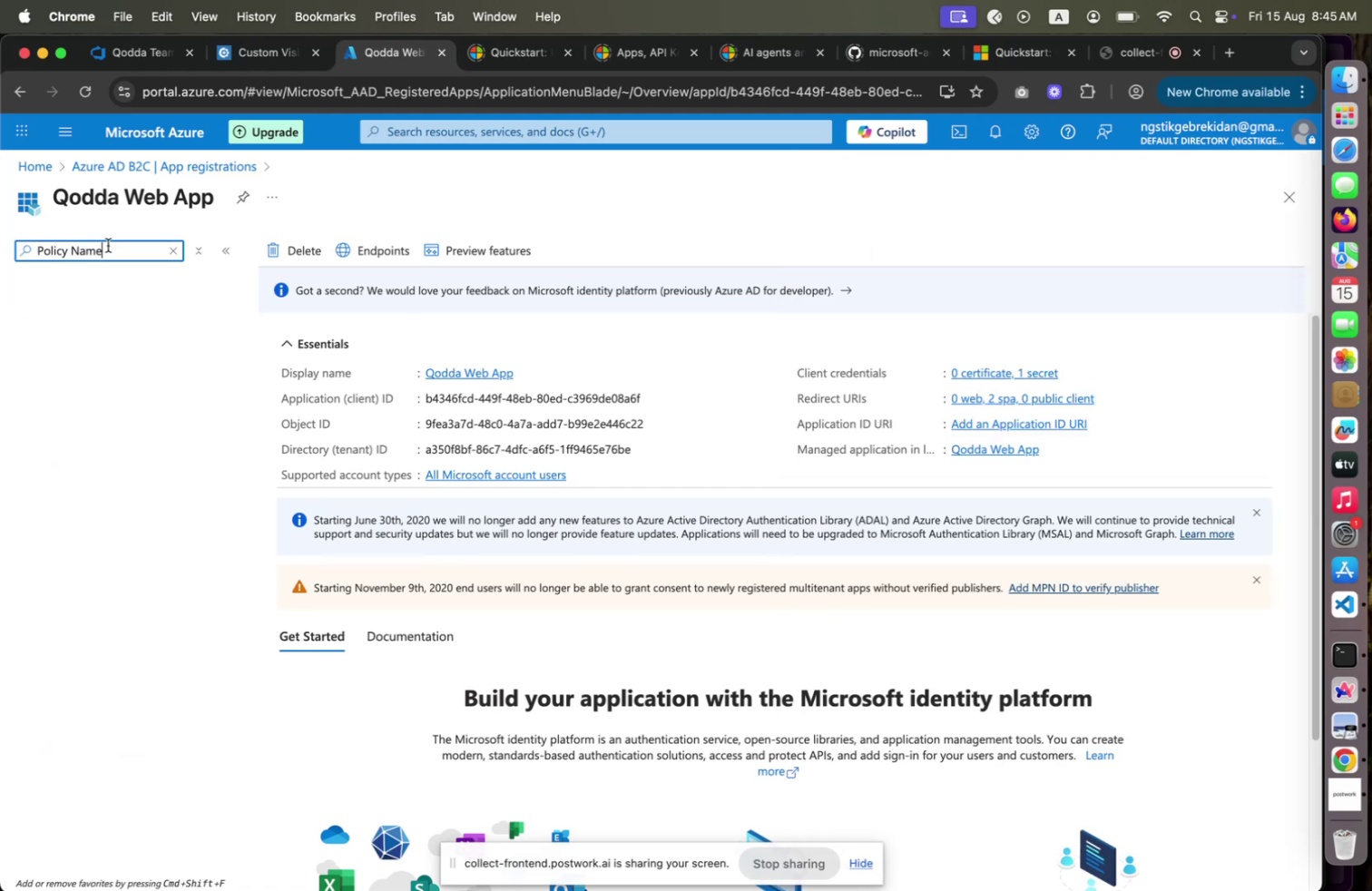 
left_click([402, 635])
 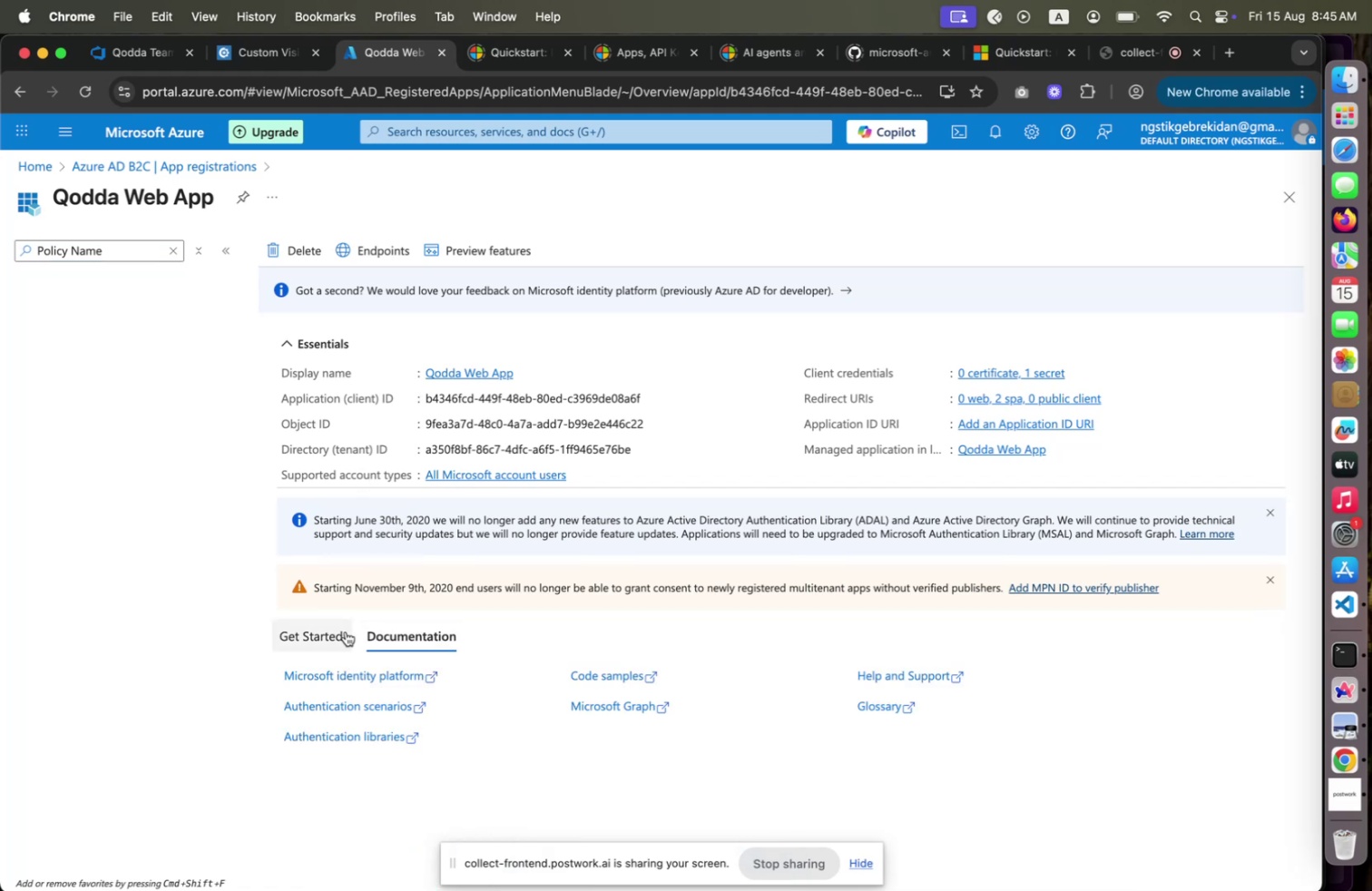 
mouse_move([174, 251])
 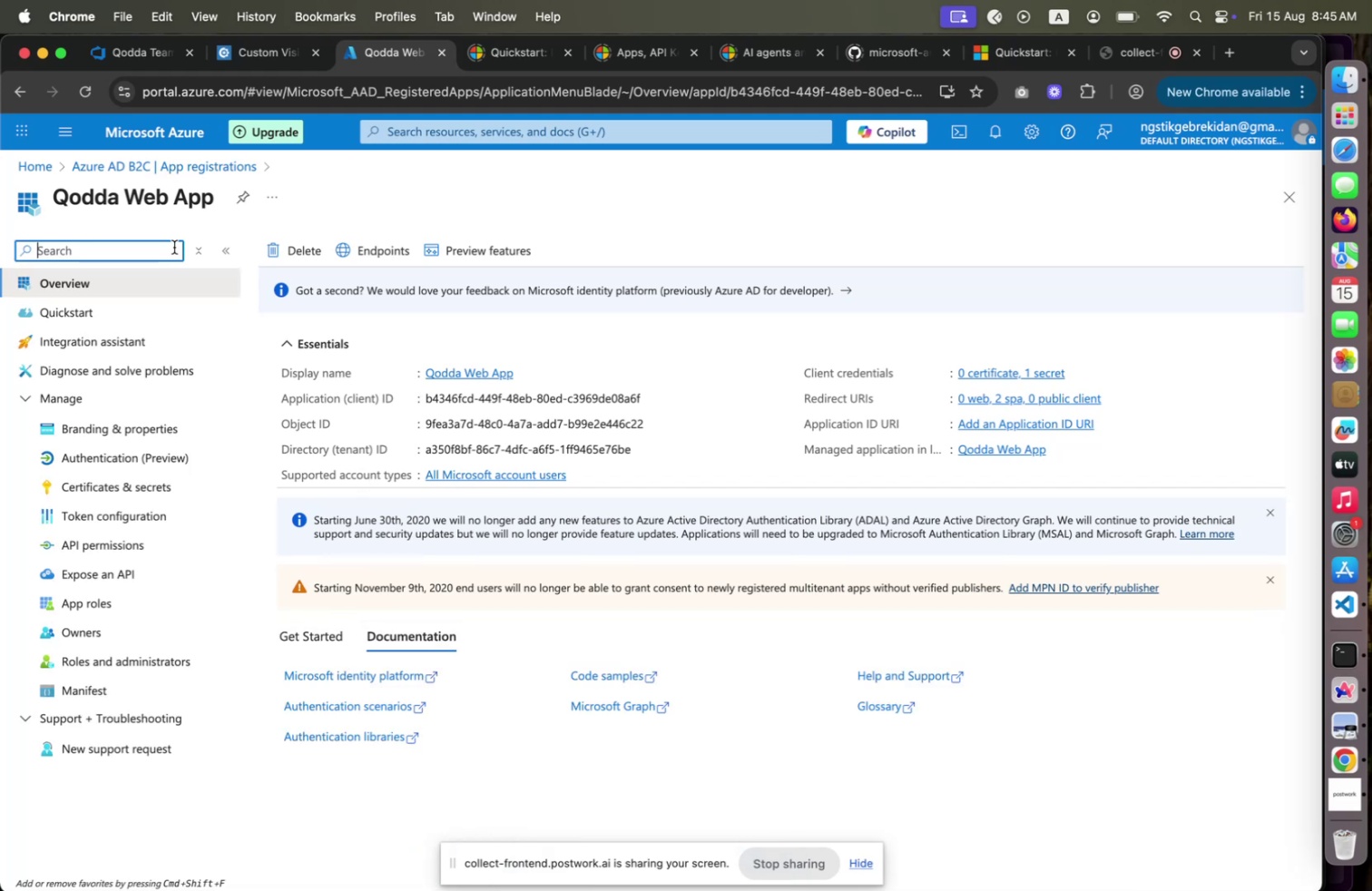 
key(Meta+CommandLeft)
 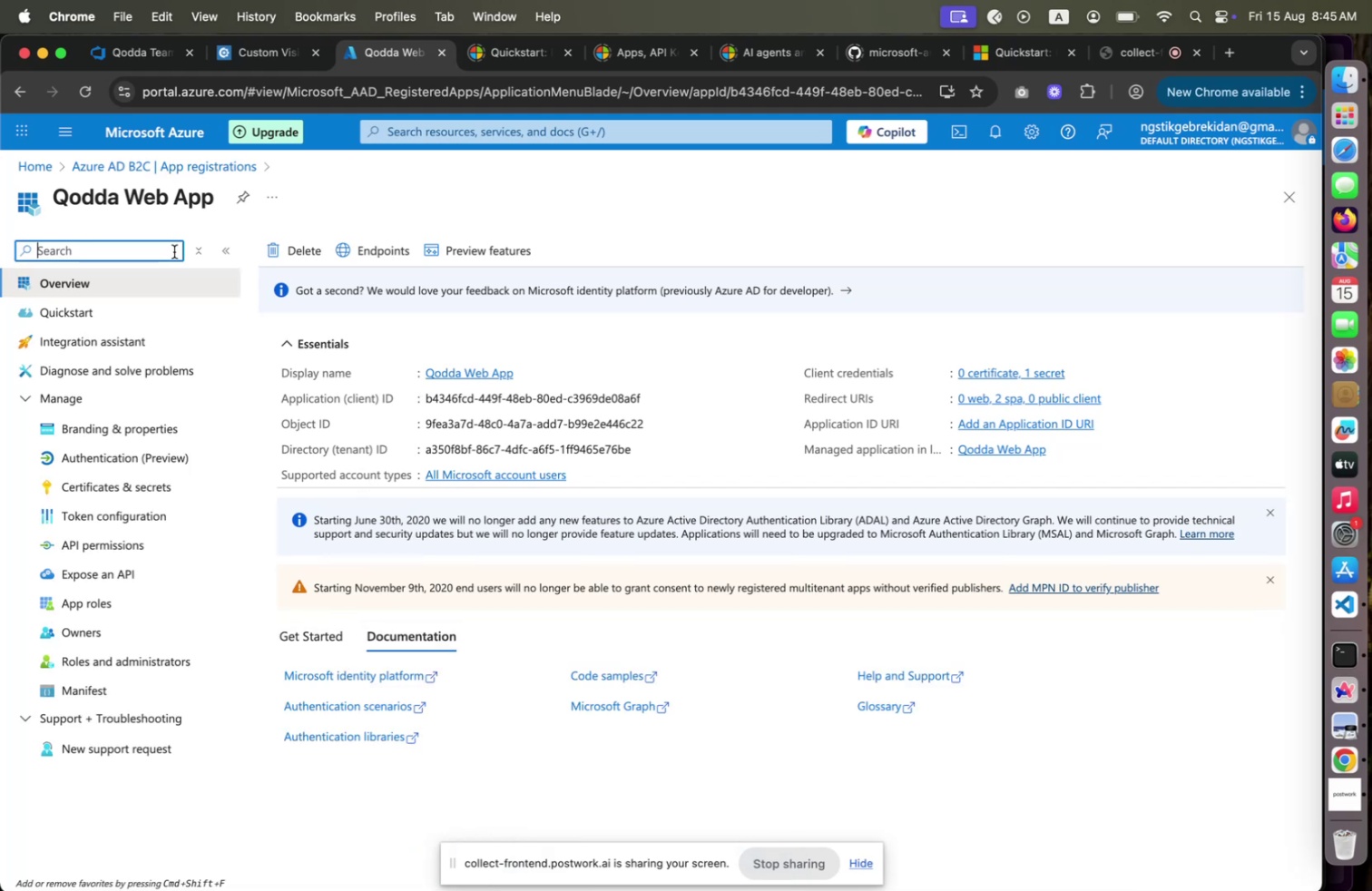 
key(Meta+Tab)
 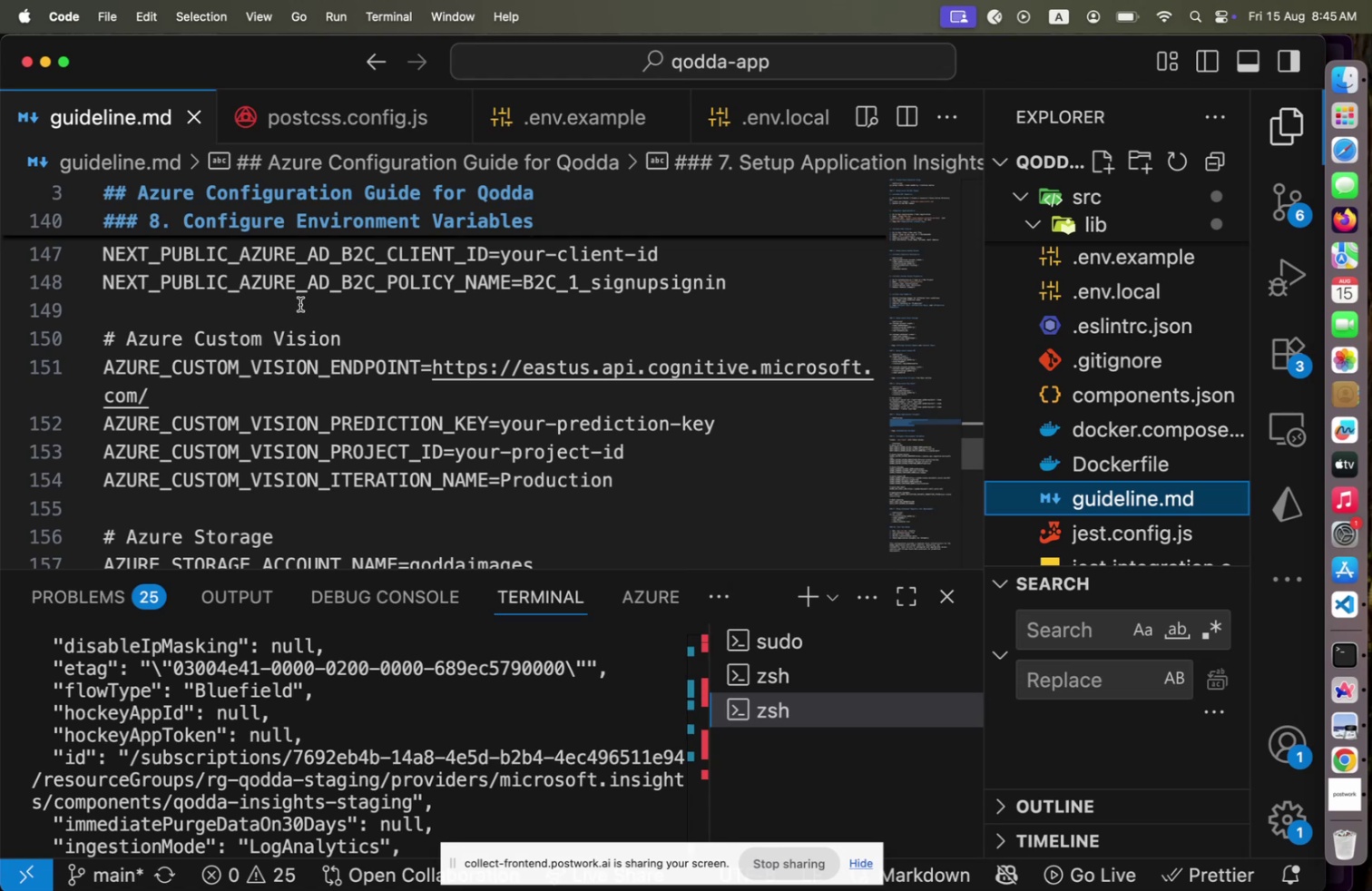 
key(Meta+CommandLeft)
 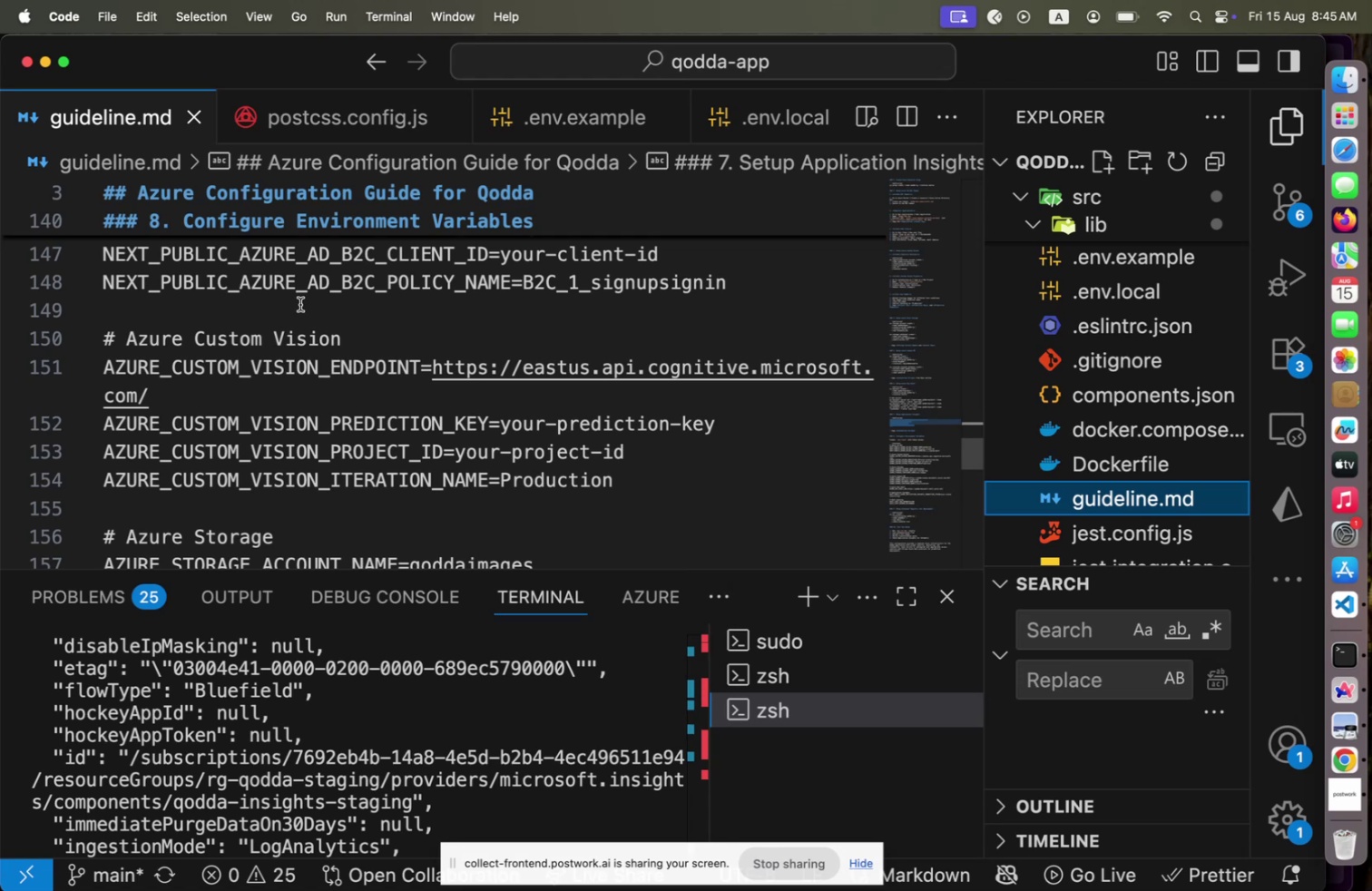 
key(Meta+Tab)
 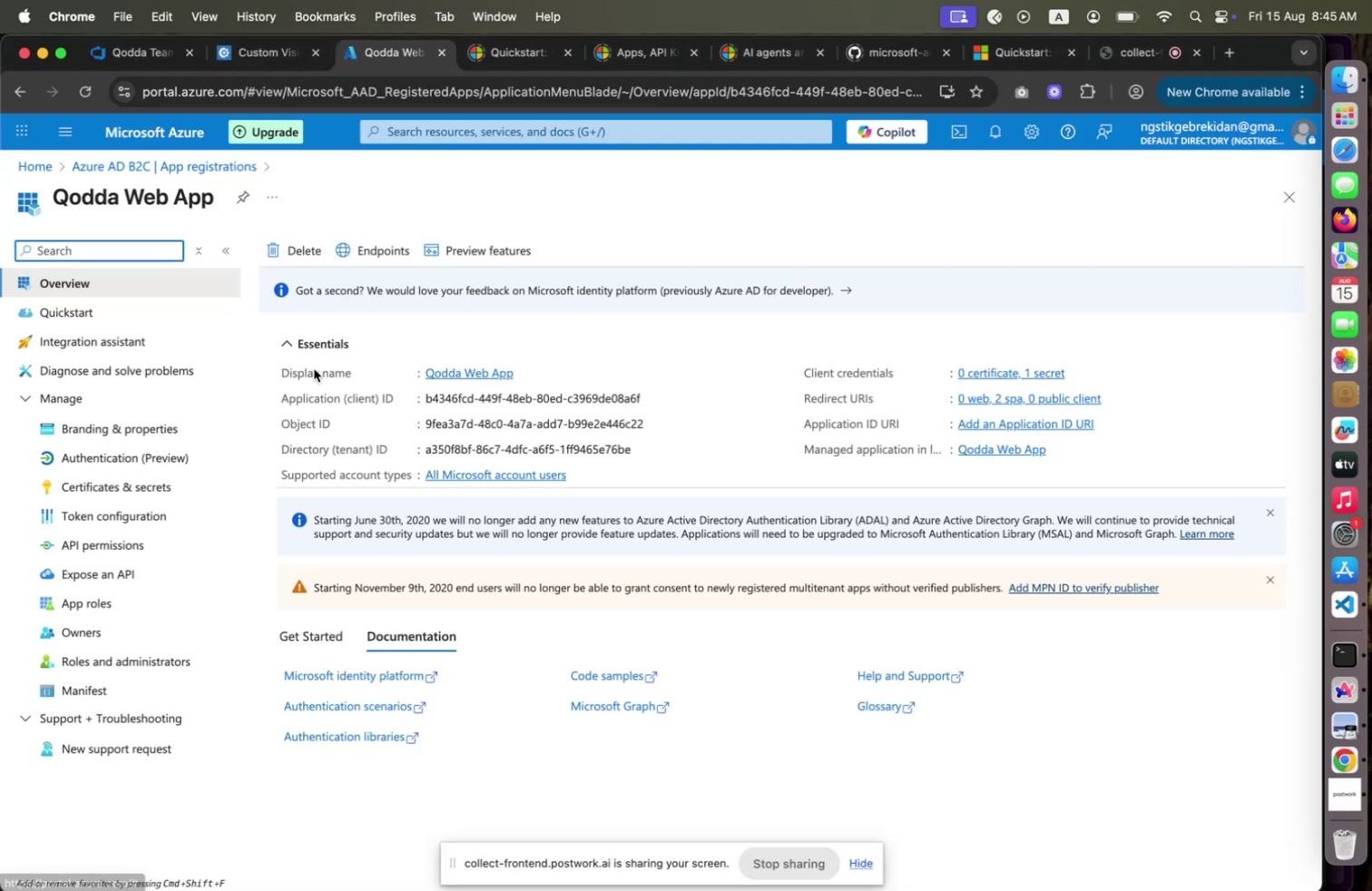 
wait(5.2)
 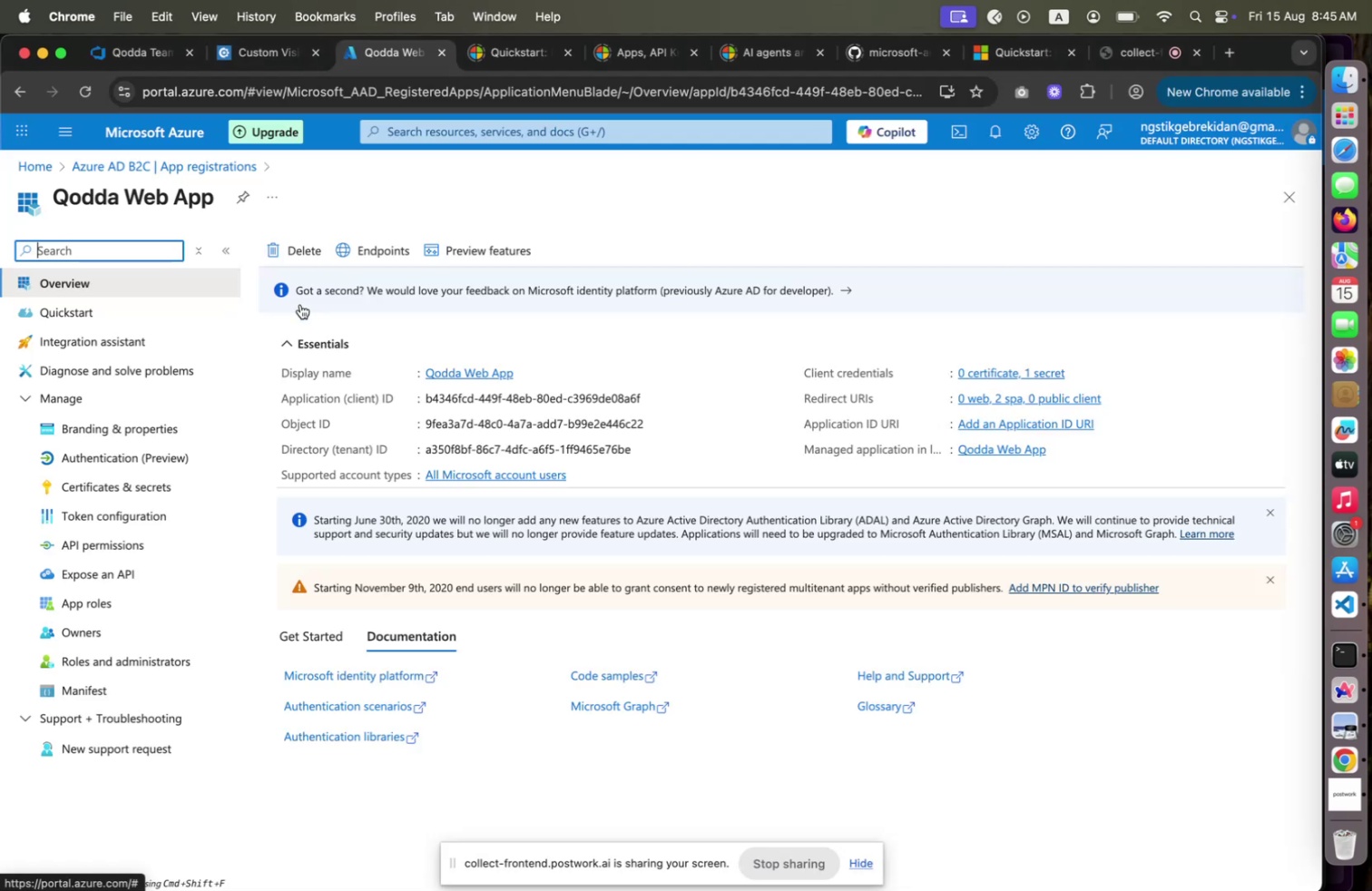 
left_click([132, 450])
 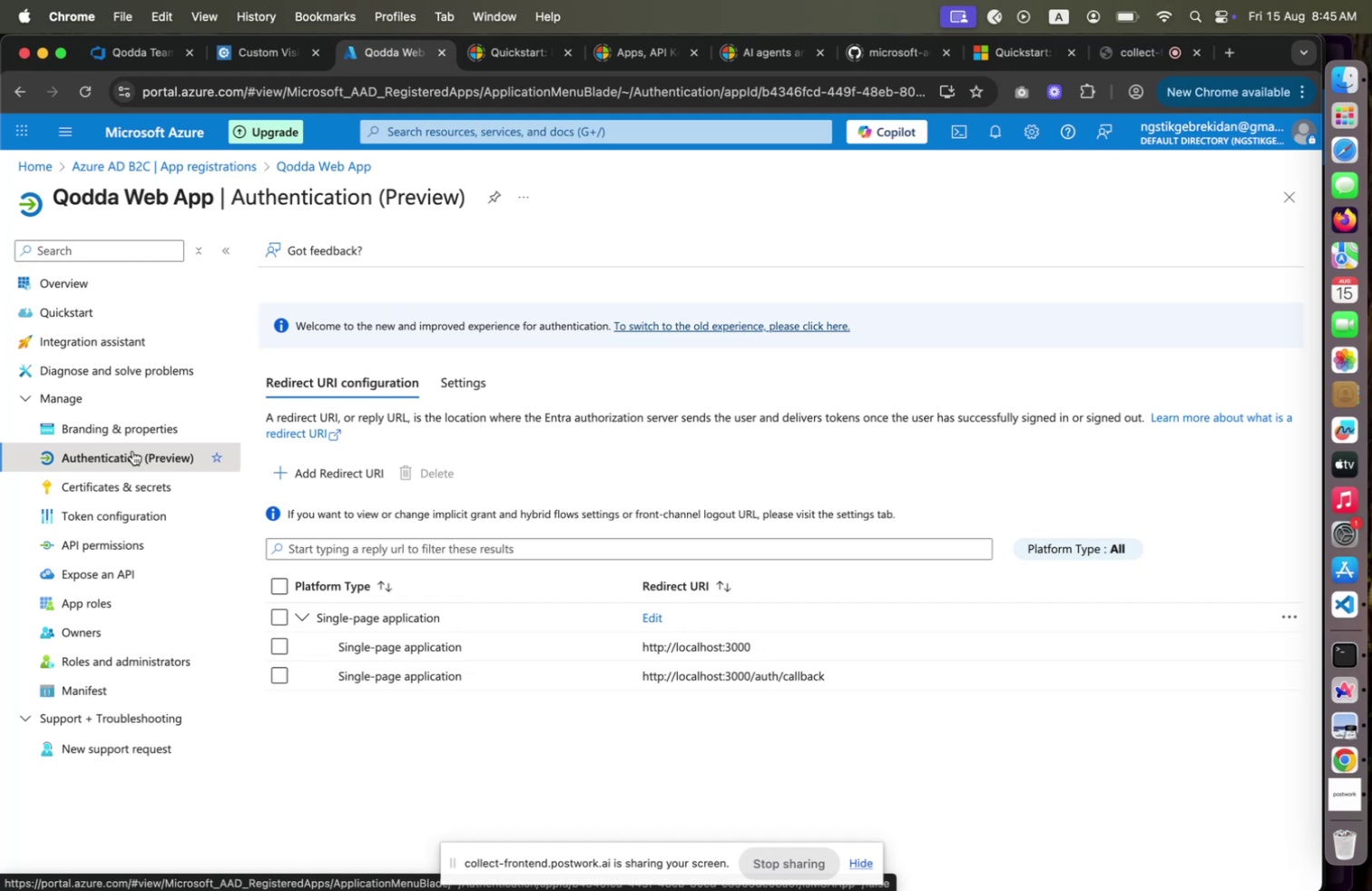 
wait(9.22)
 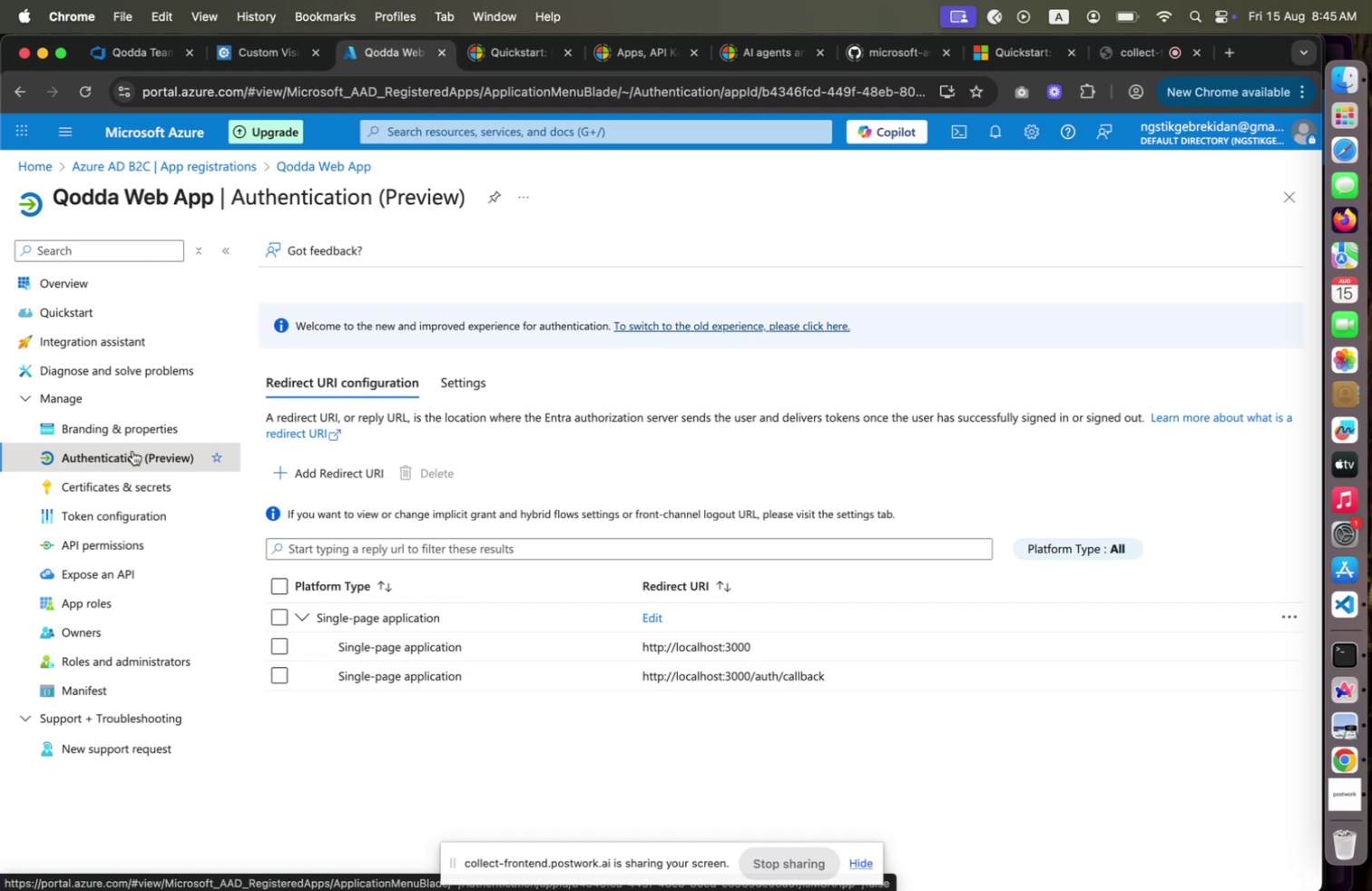 
left_click([475, 388])
 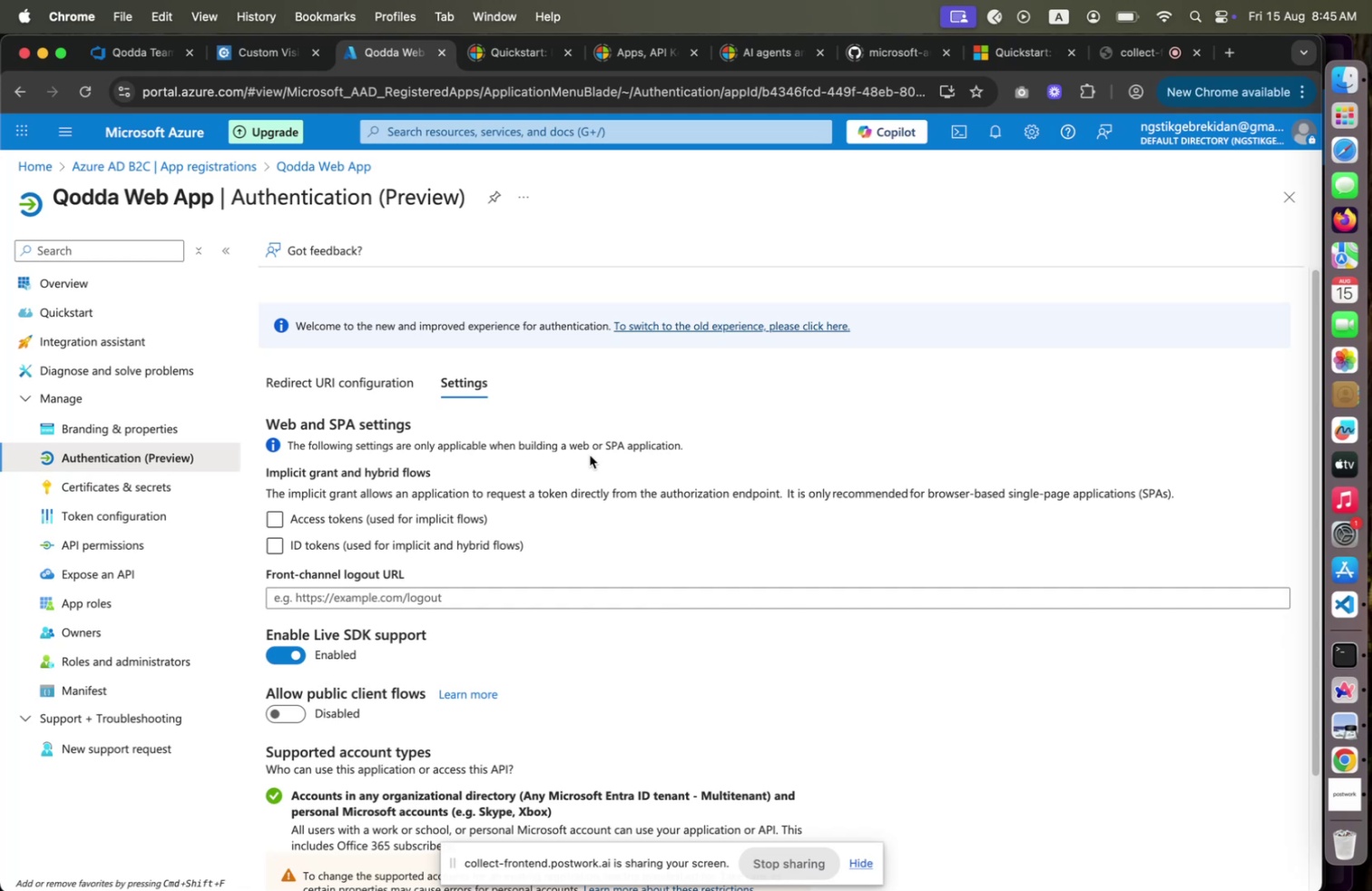 
wait(9.97)
 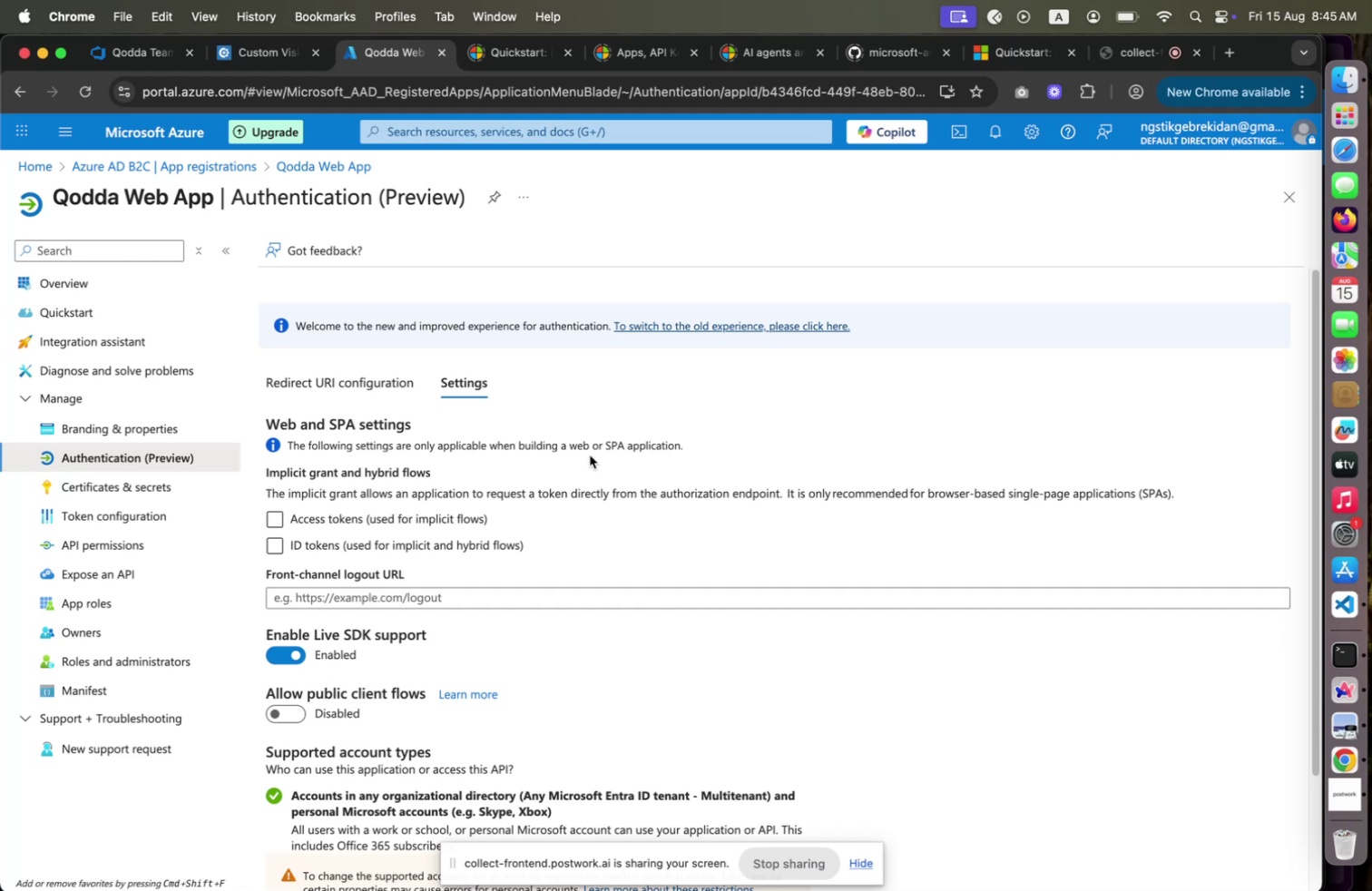 
type(https:)
key(Backspace)
key(Backspace)
type(://localhost:[Home])
key(Backspace)
 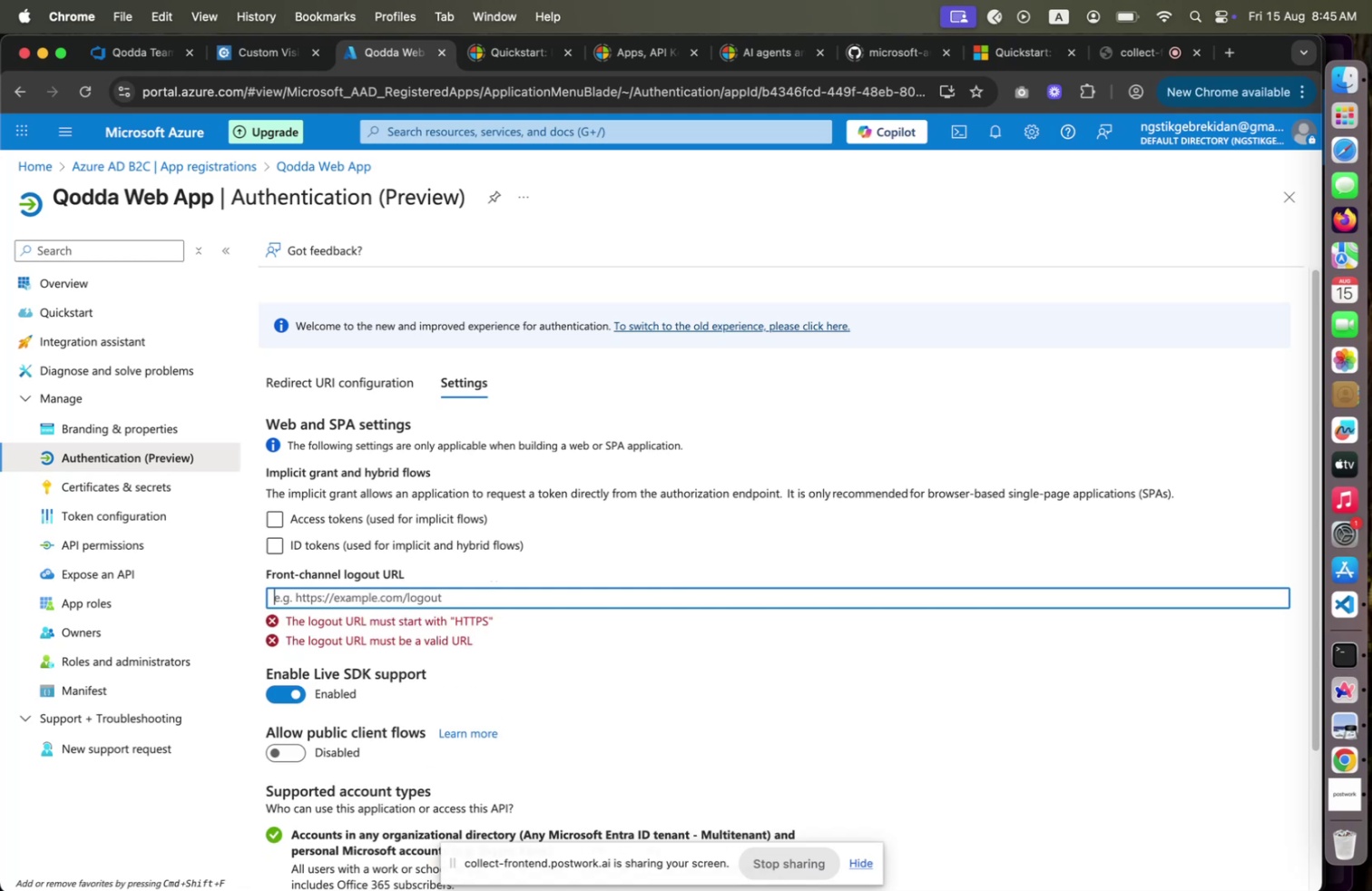 
scroll: coordinate [632, 548], scroll_direction: down, amount: 19.0
 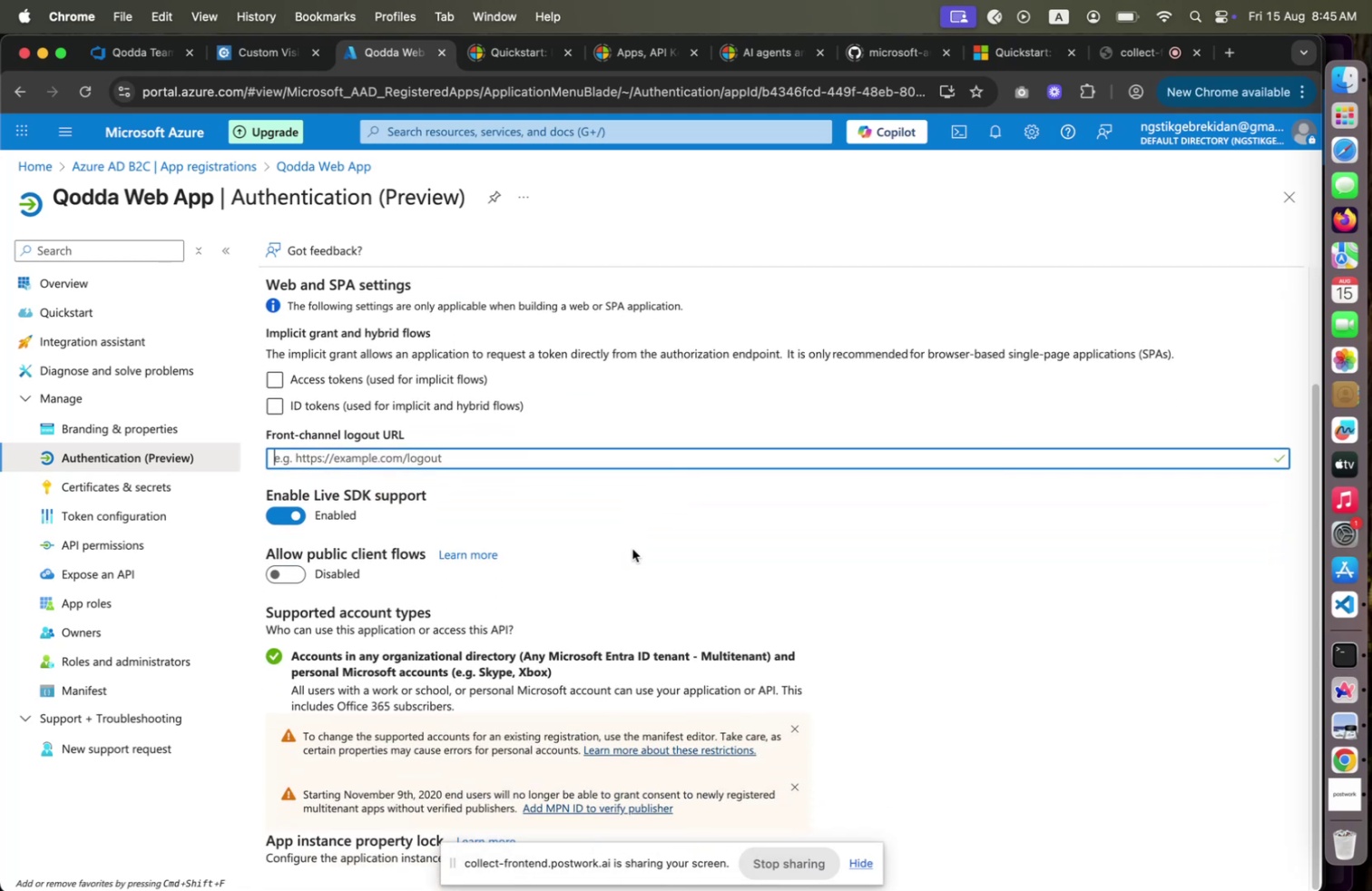 
scroll: coordinate [632, 548], scroll_direction: none, amount: 0.0
 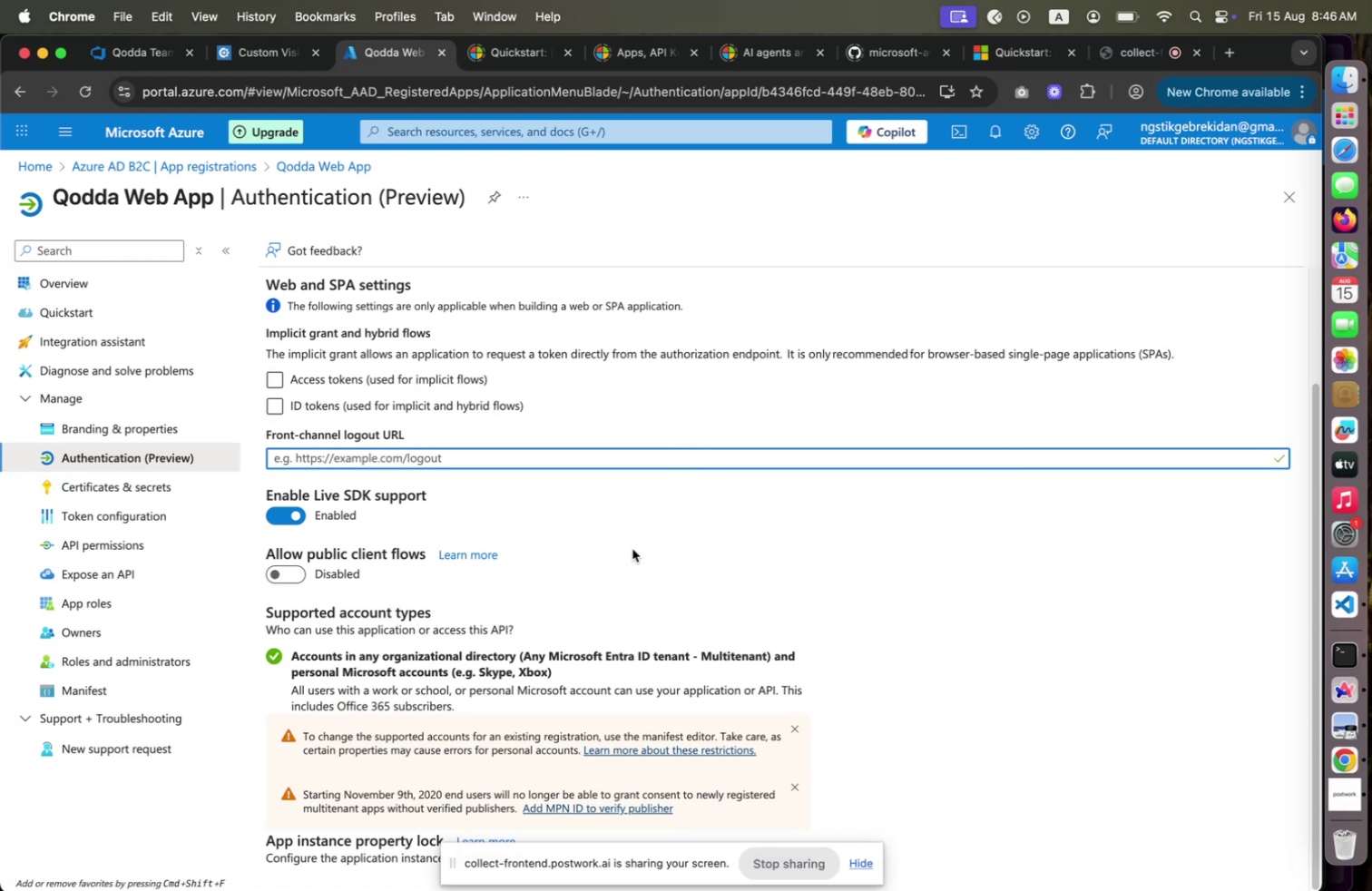 
scroll: coordinate [632, 548], scroll_direction: up, amount: 4.0
 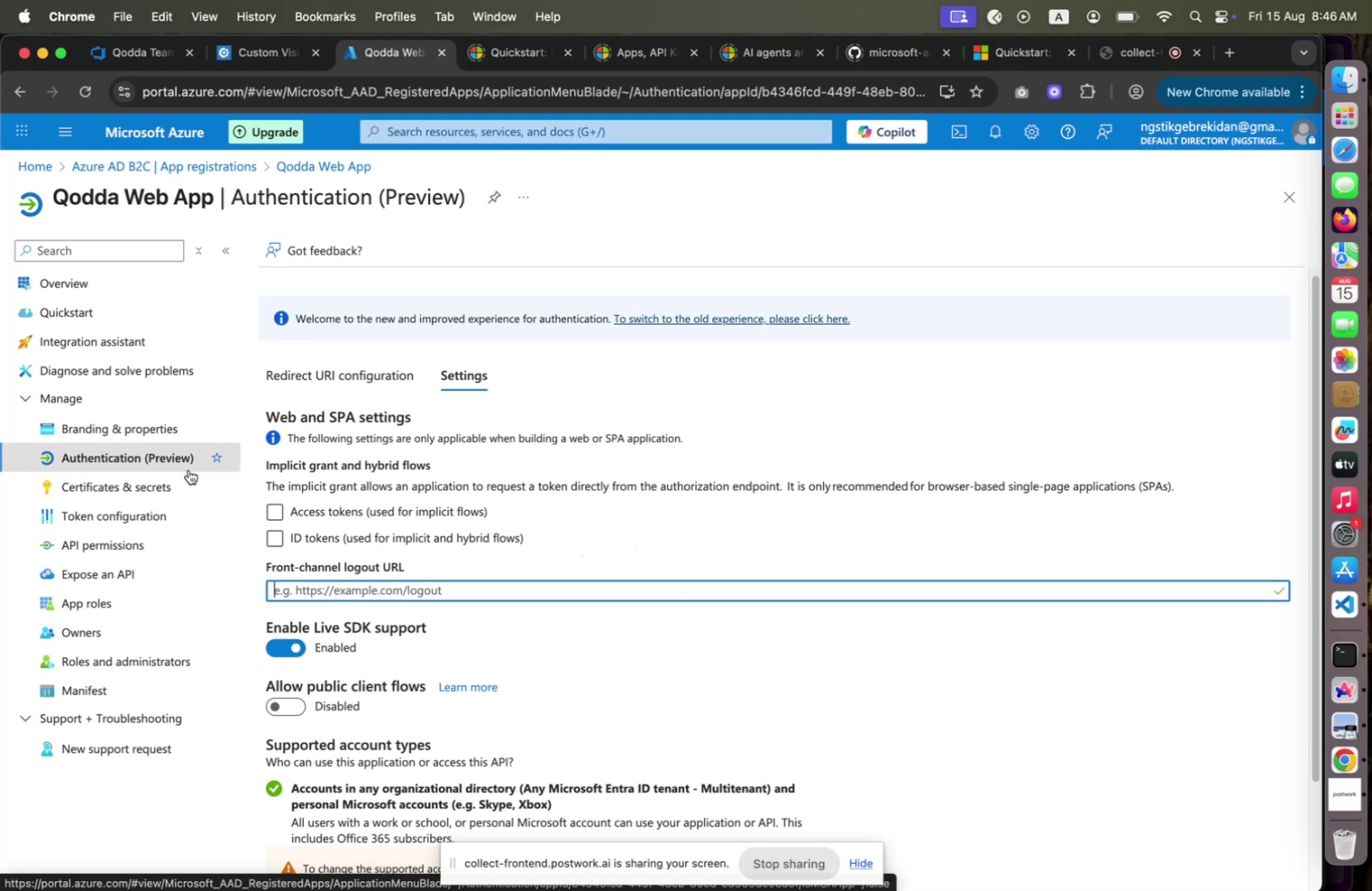 
wait(16.18)
 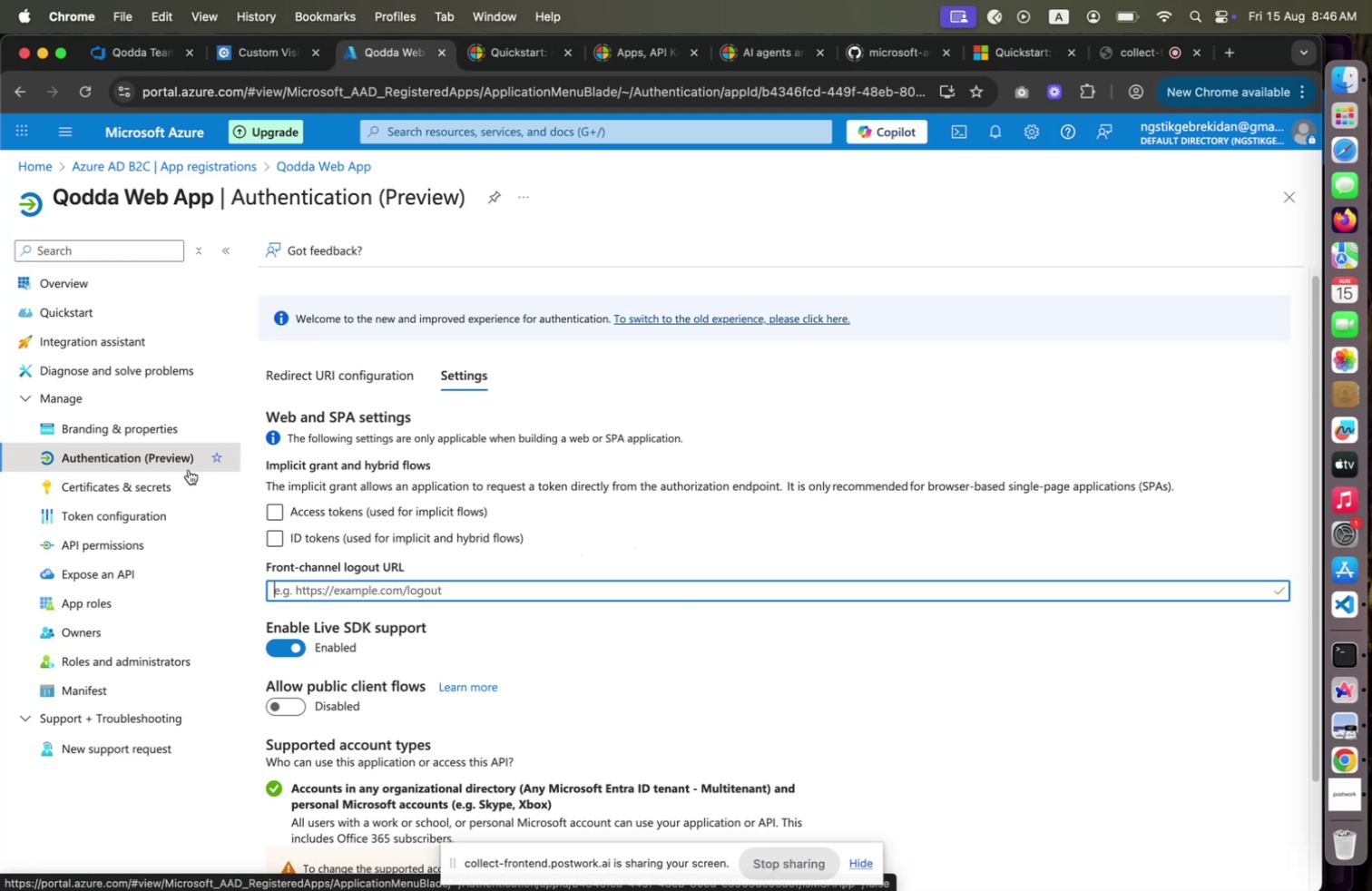 
left_click([171, 485])
 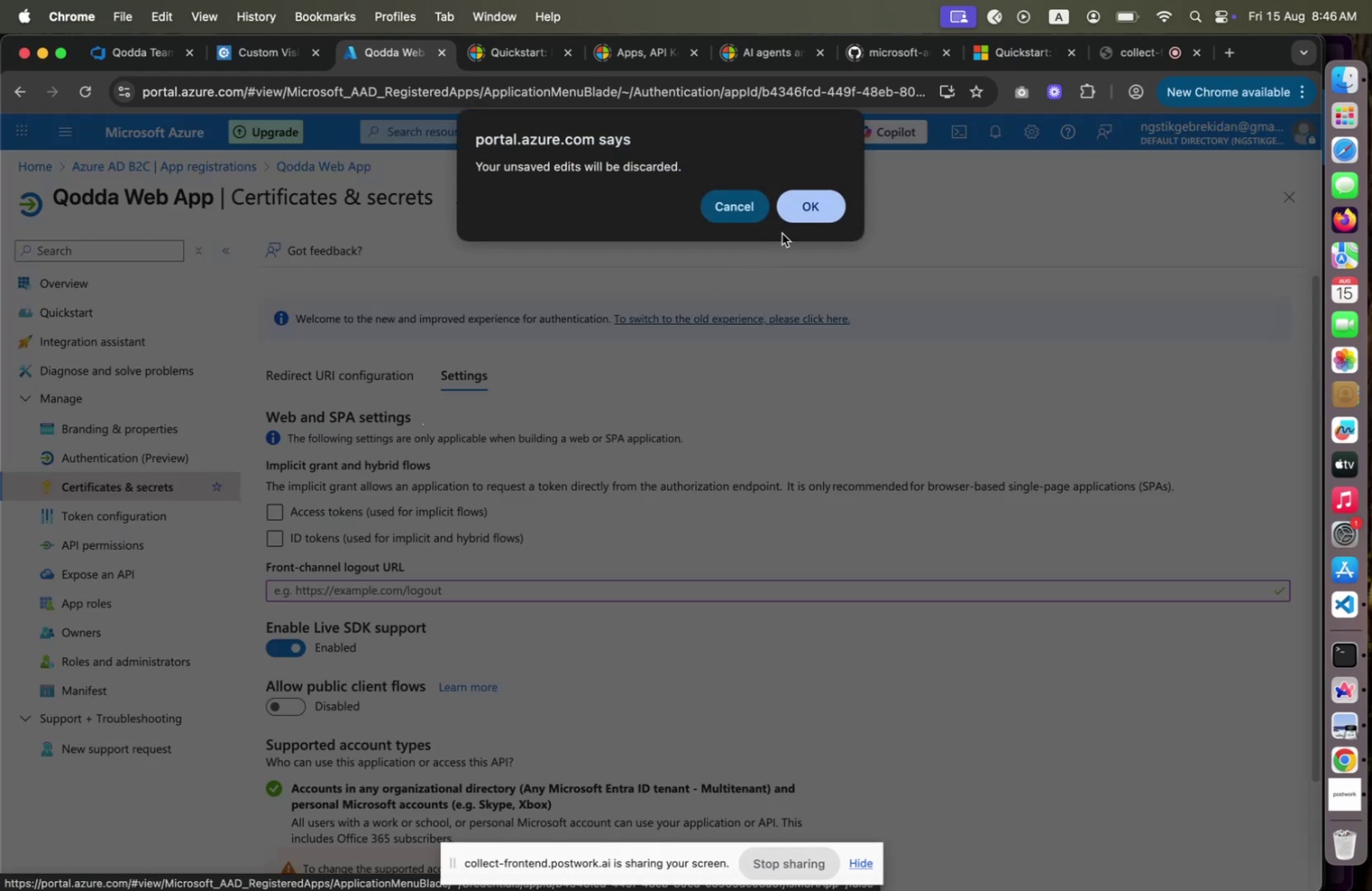 
left_click([806, 219])
 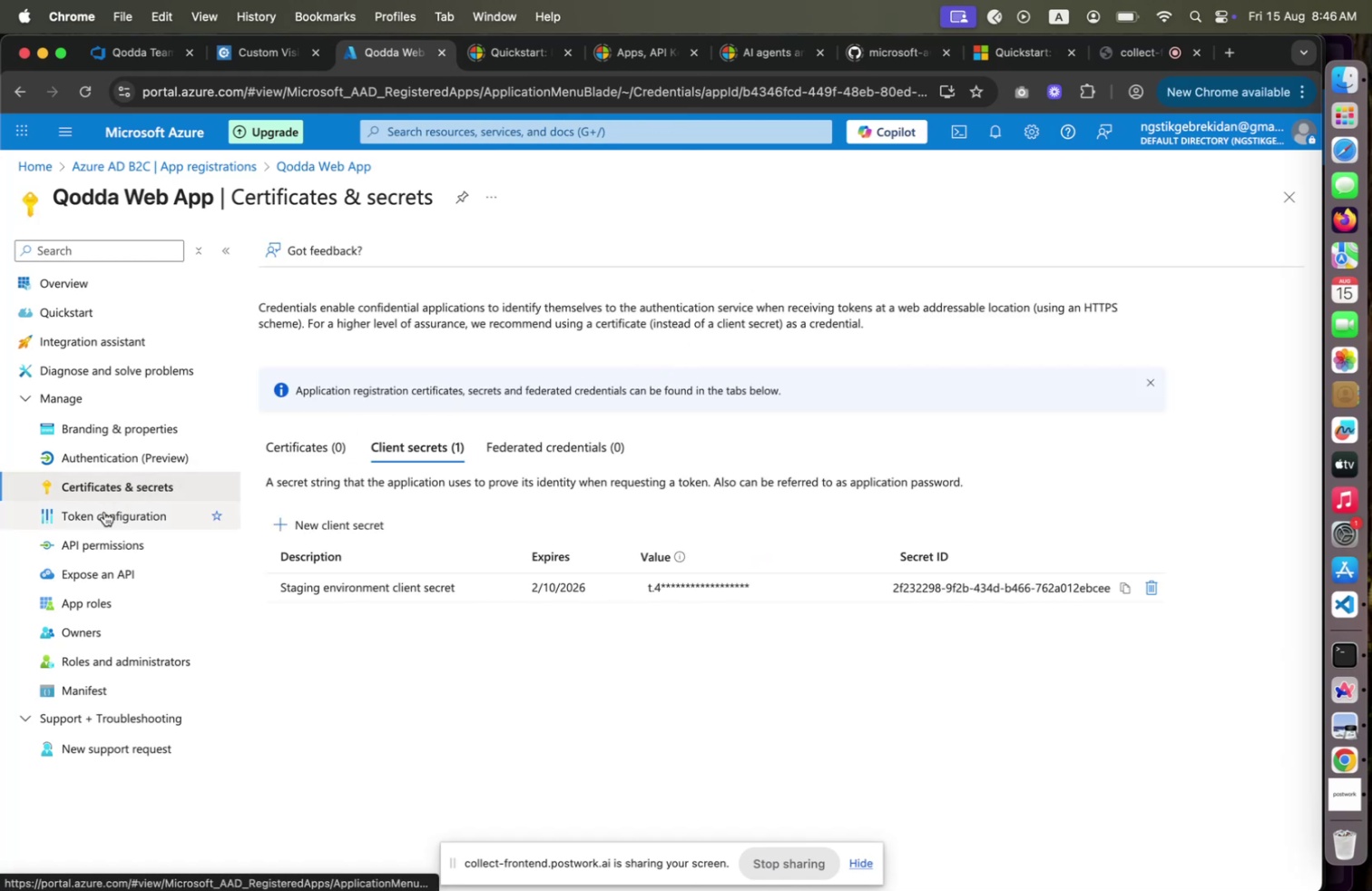 
wait(6.69)
 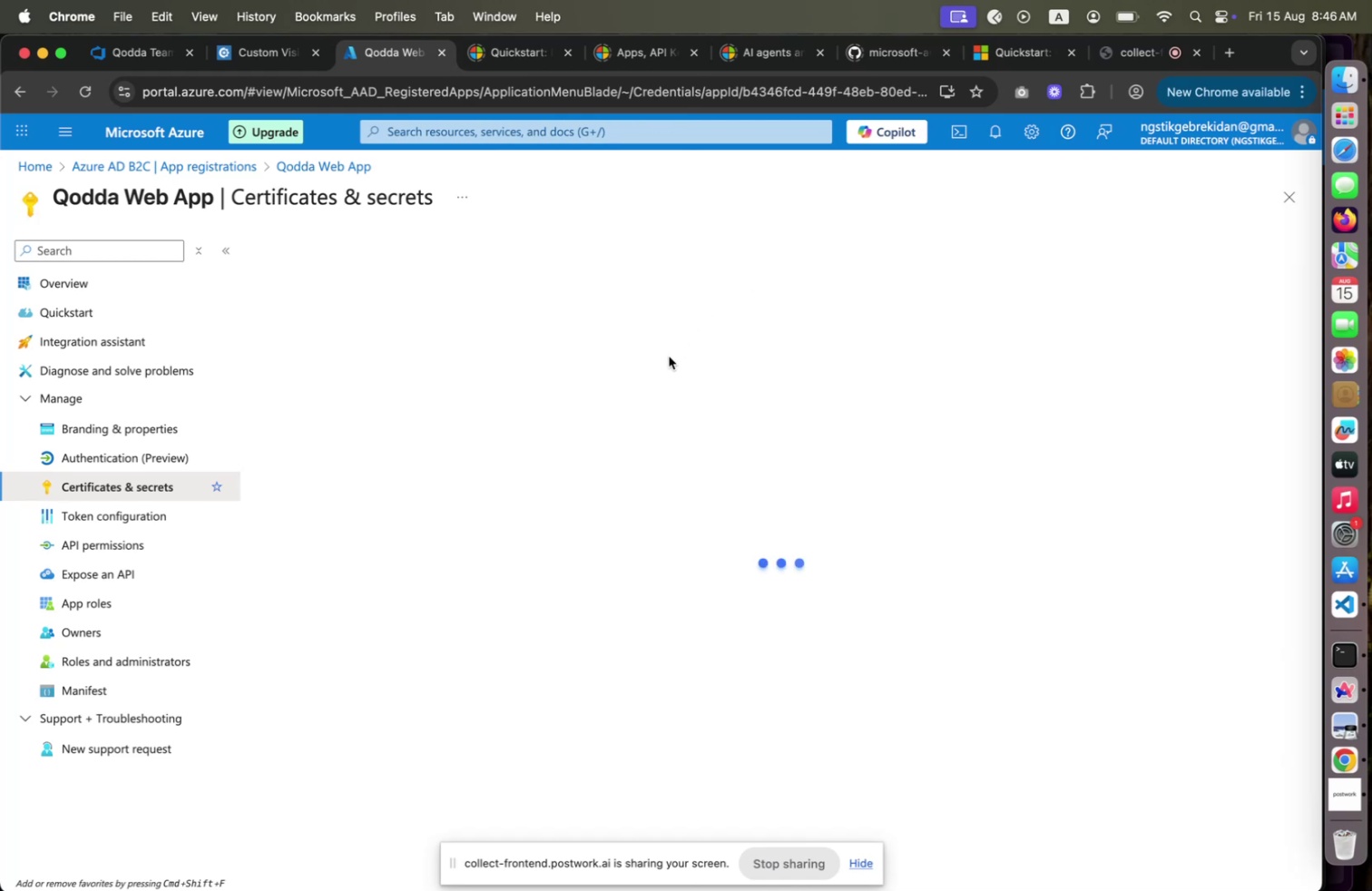 
left_click([97, 518])
 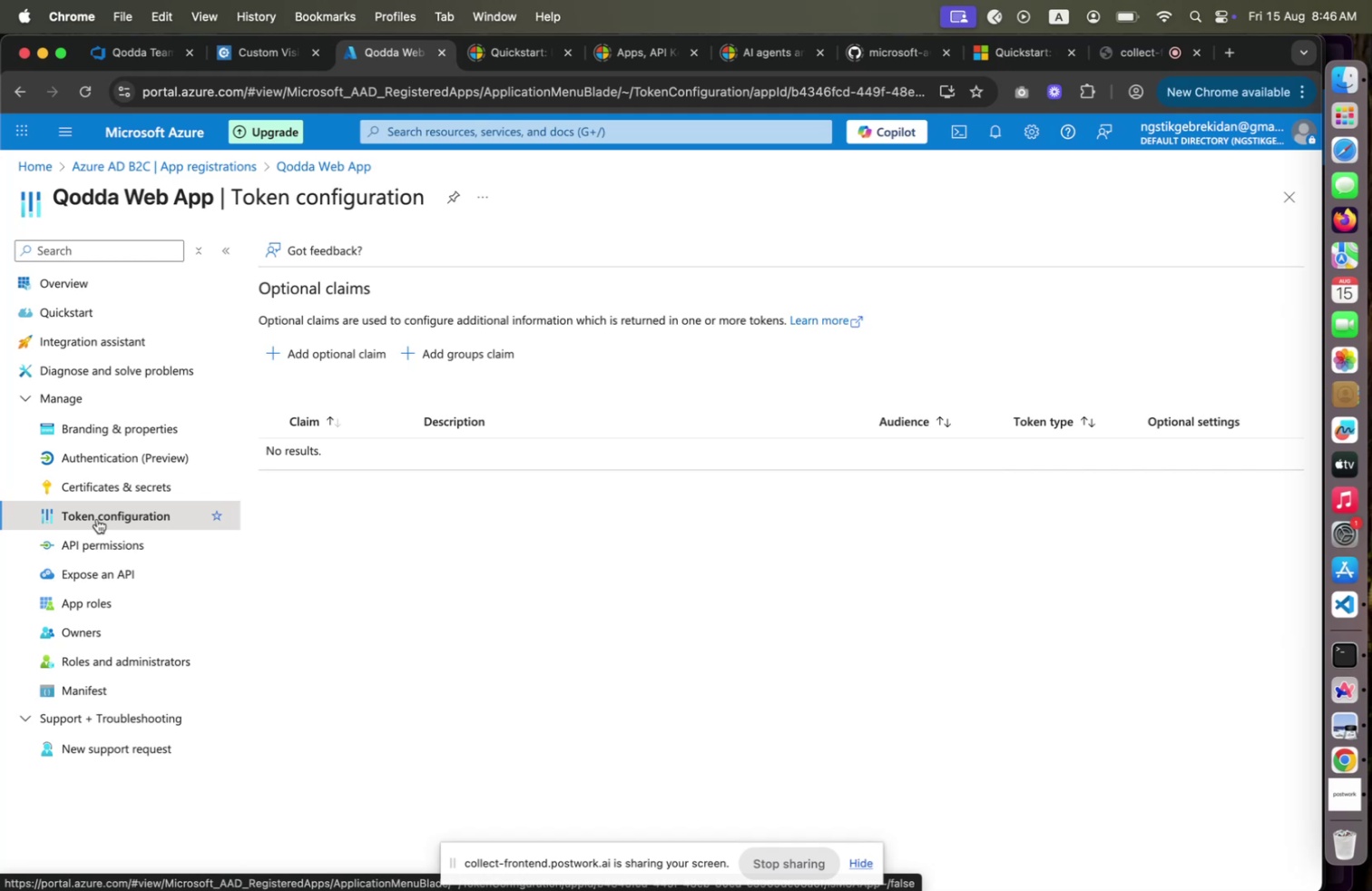 
wait(5.24)
 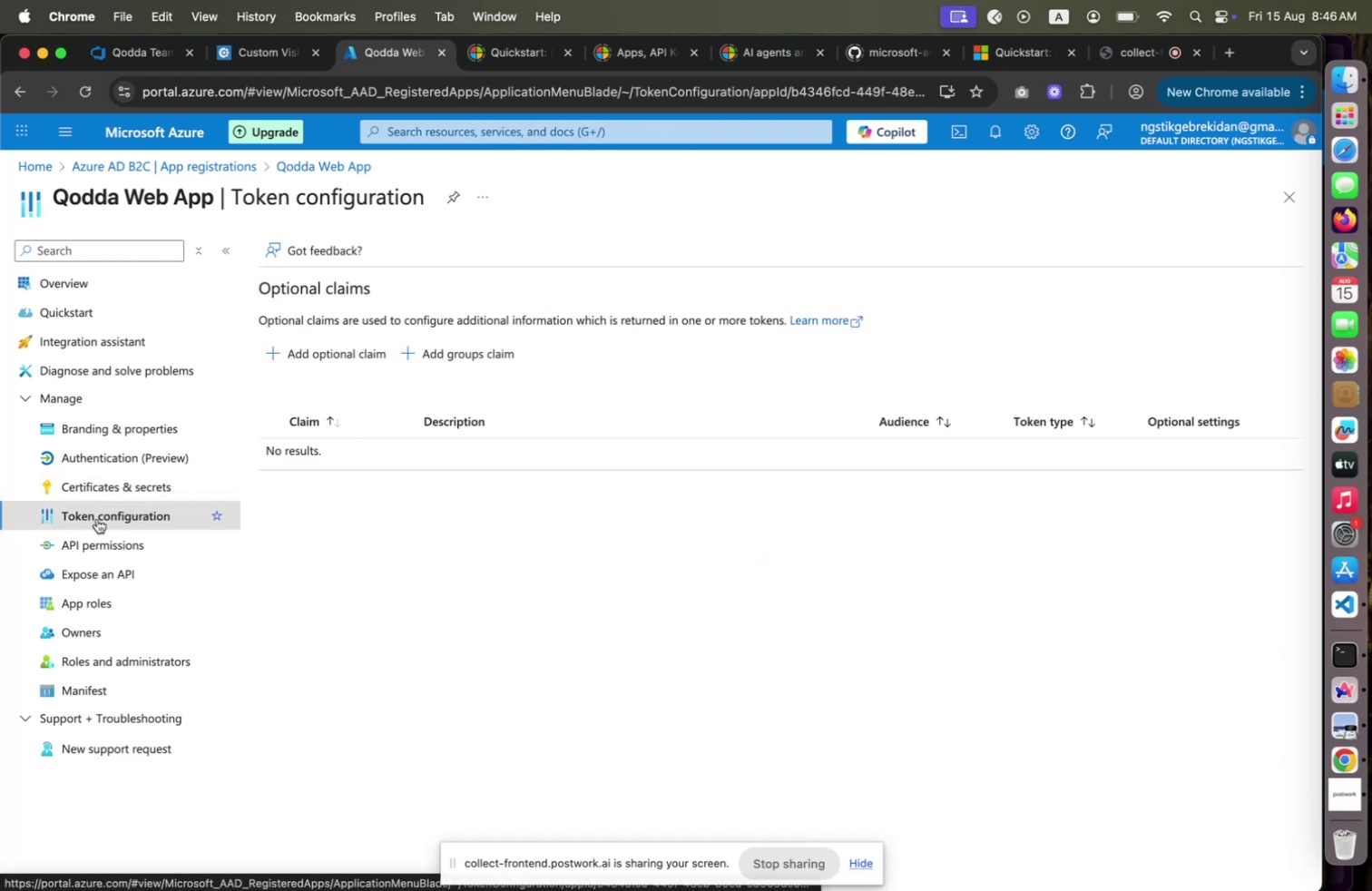 
left_click([92, 546])
 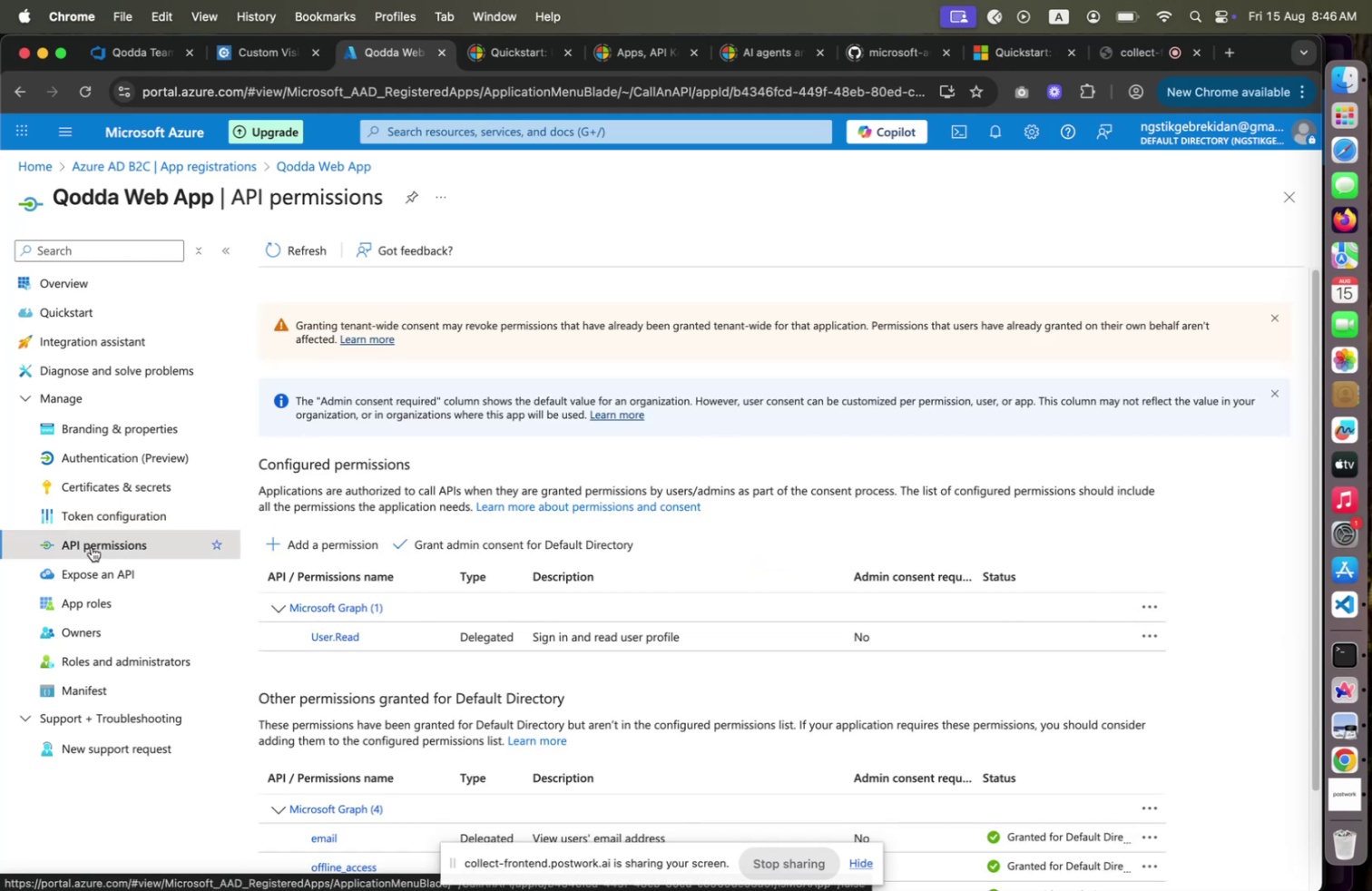 
wait(6.07)
 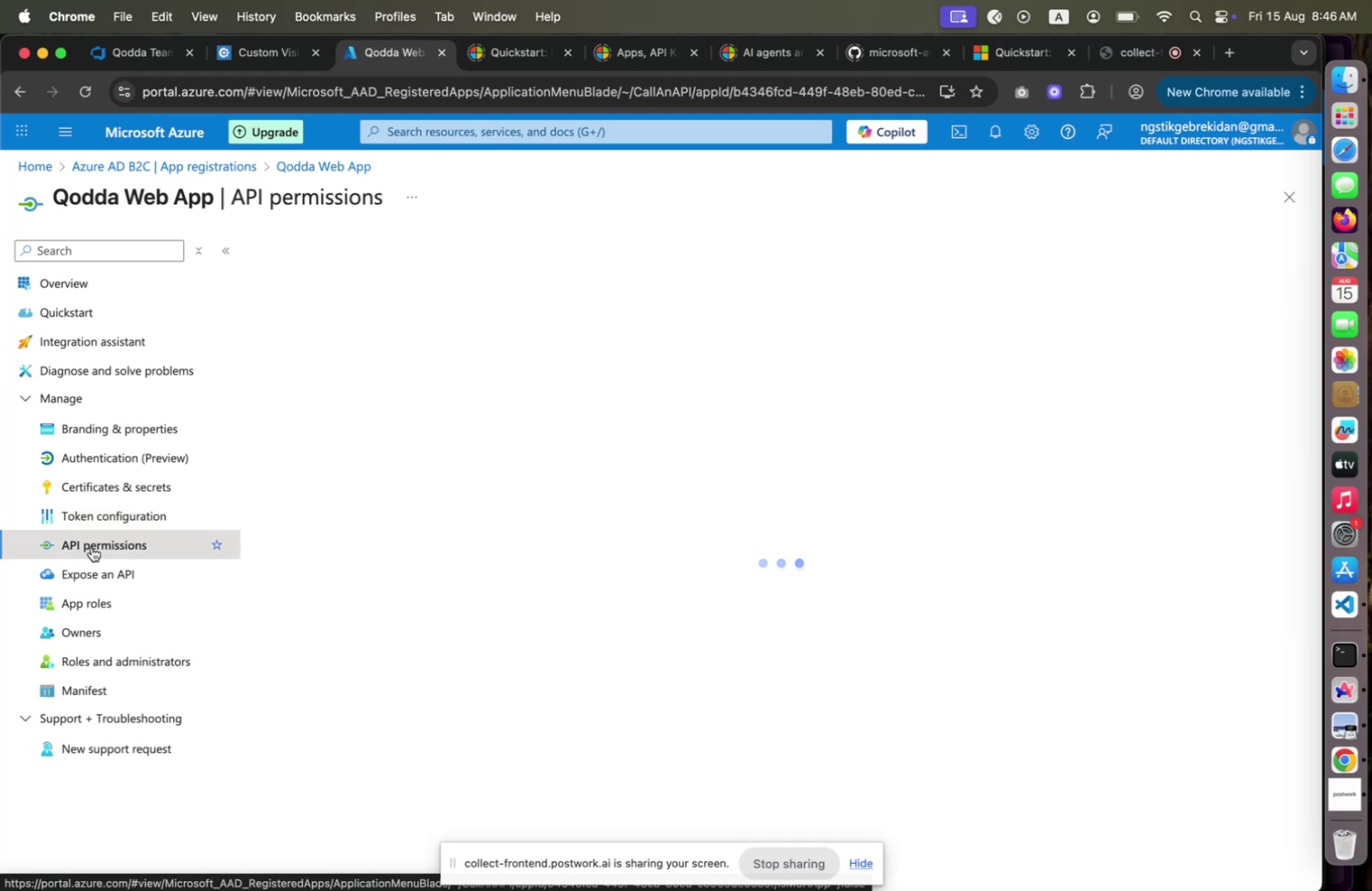 
scroll: coordinate [421, 391], scroll_direction: down, amount: 25.0
 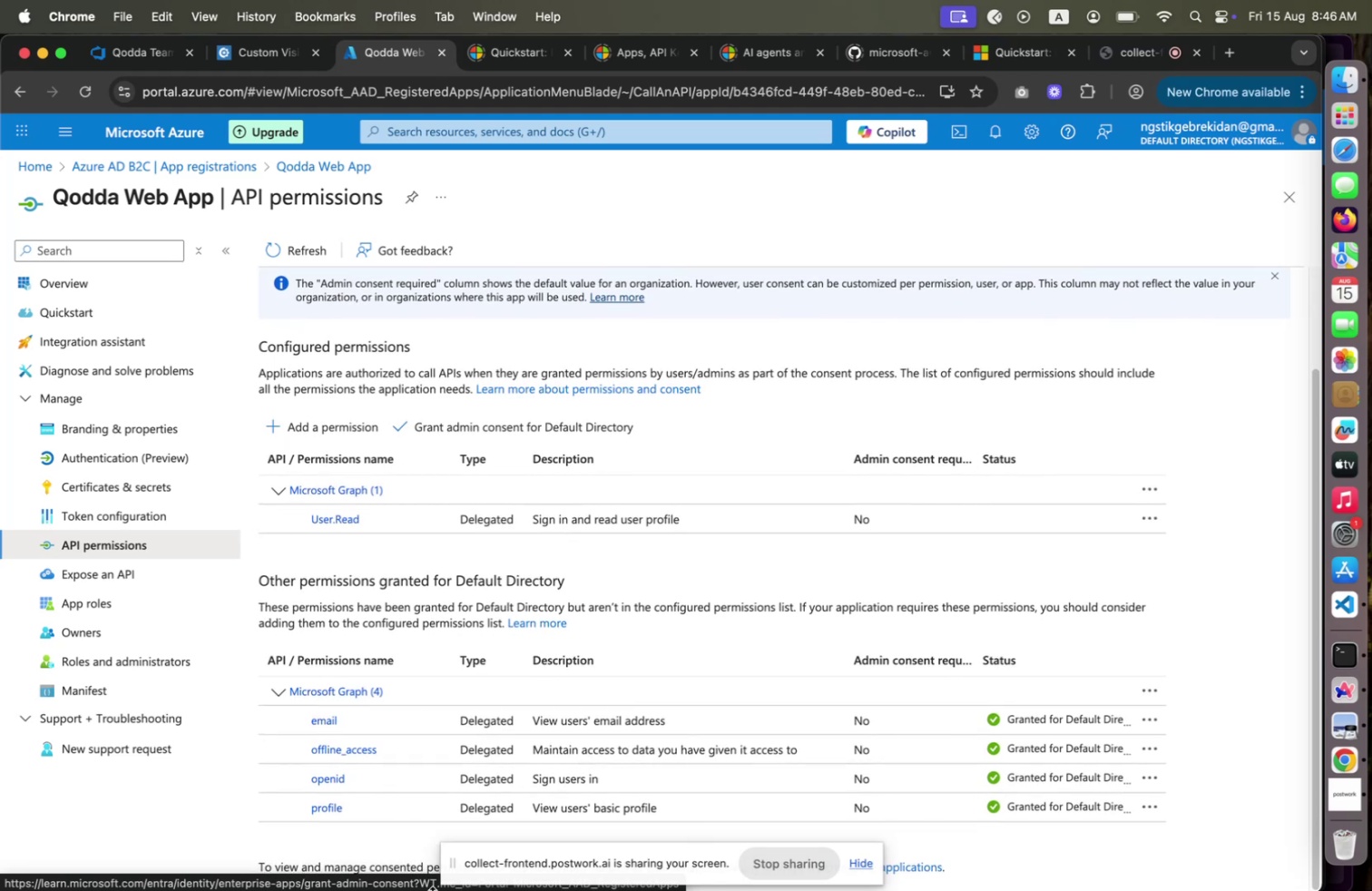 
left_click_drag(start_coordinate=[566, 852], to_coordinate=[650, 858])
 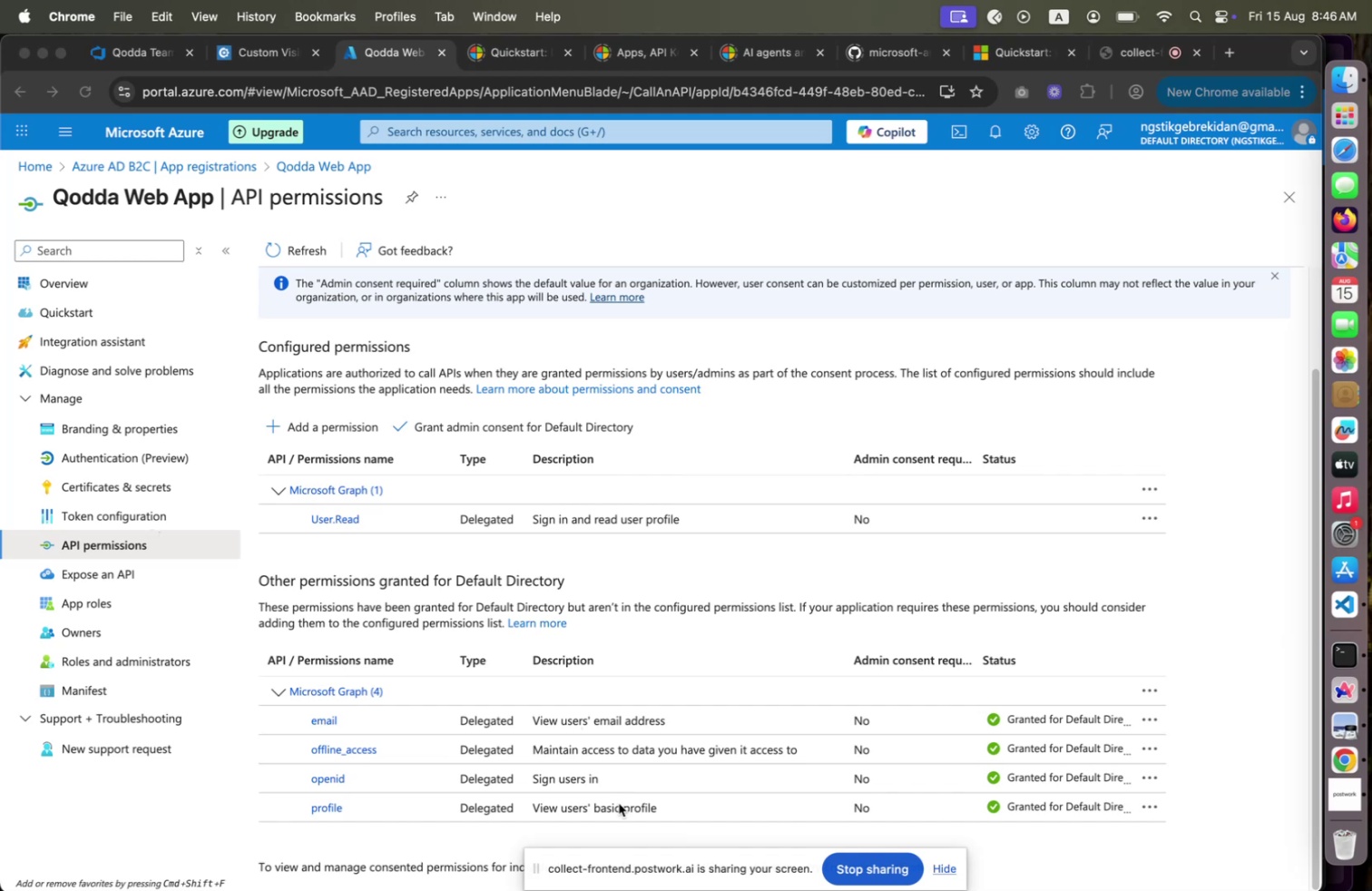 
left_click_drag(start_coordinate=[651, 859], to_coordinate=[754, 661])
 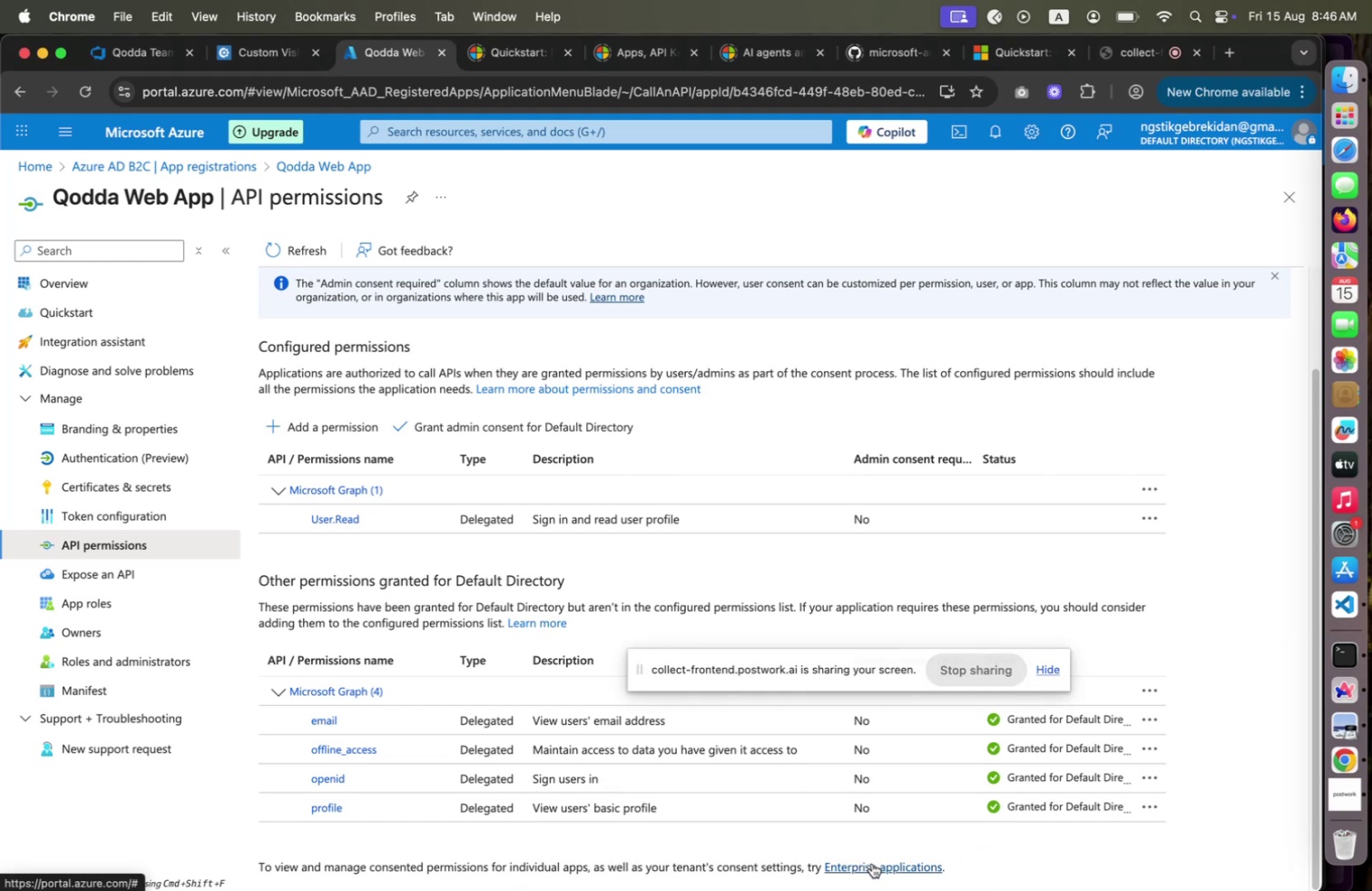 
right_click([890, 870])
 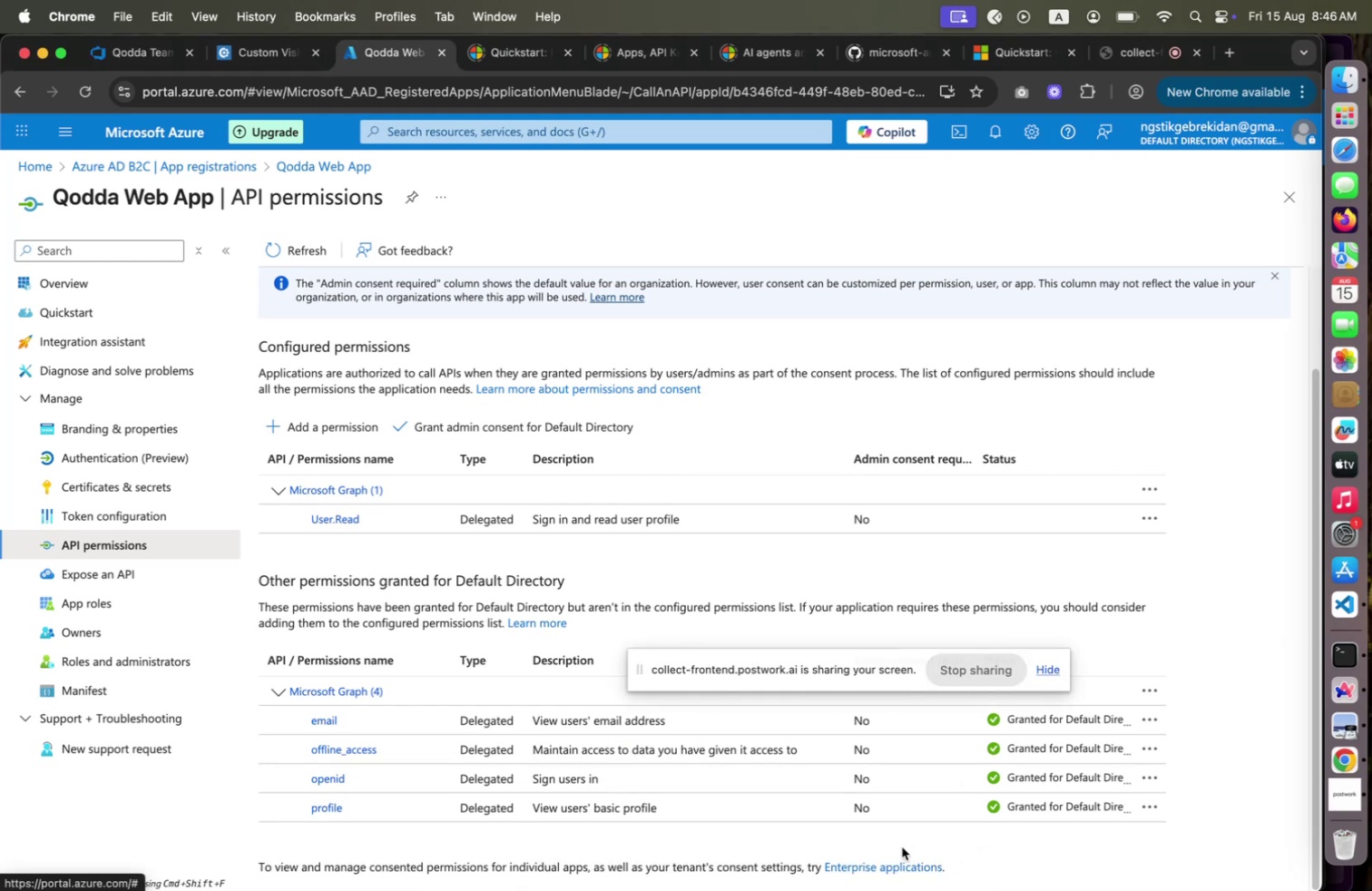 
left_click([887, 865])
 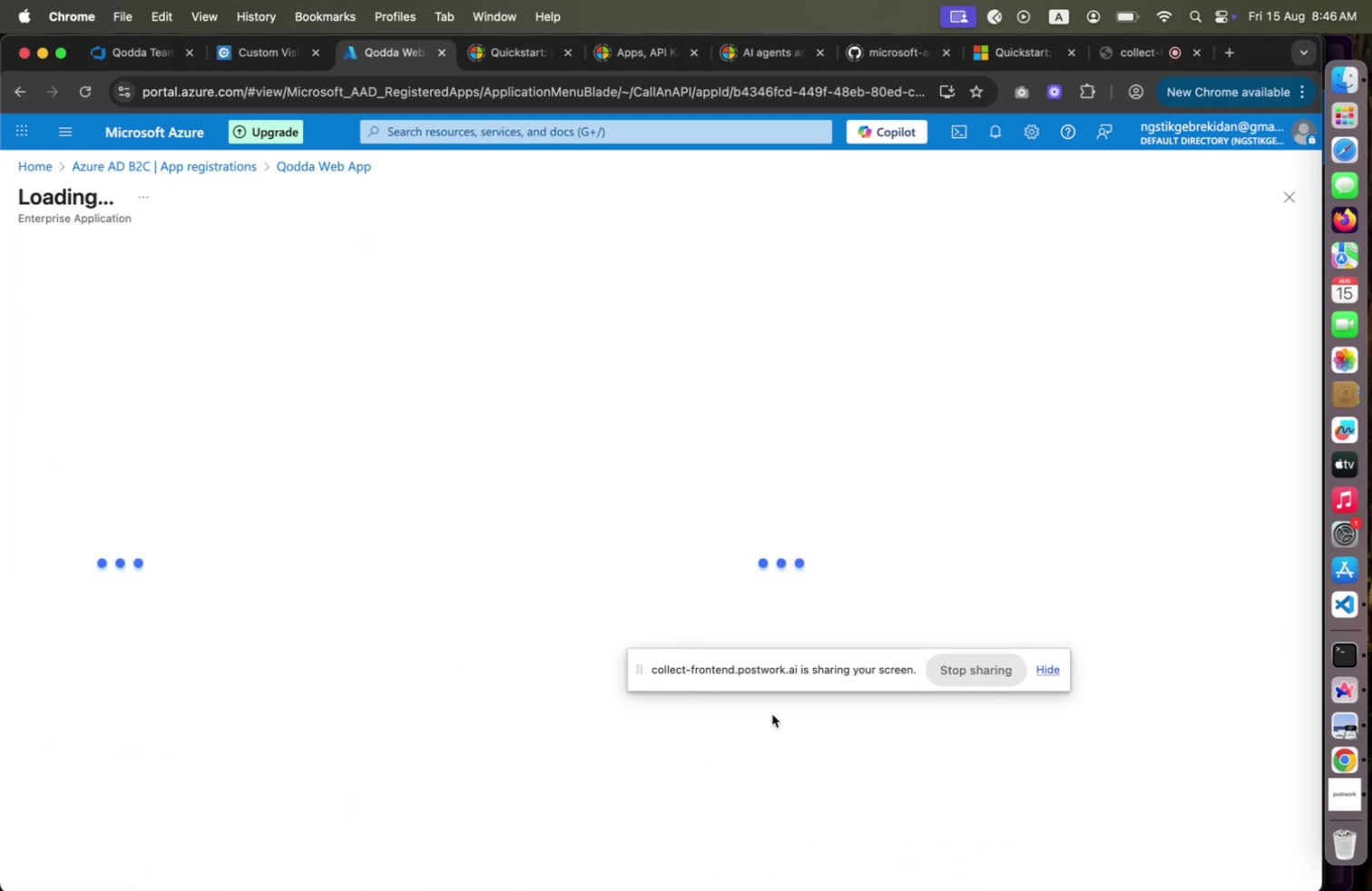 
left_click_drag(start_coordinate=[774, 676], to_coordinate=[684, 870])
 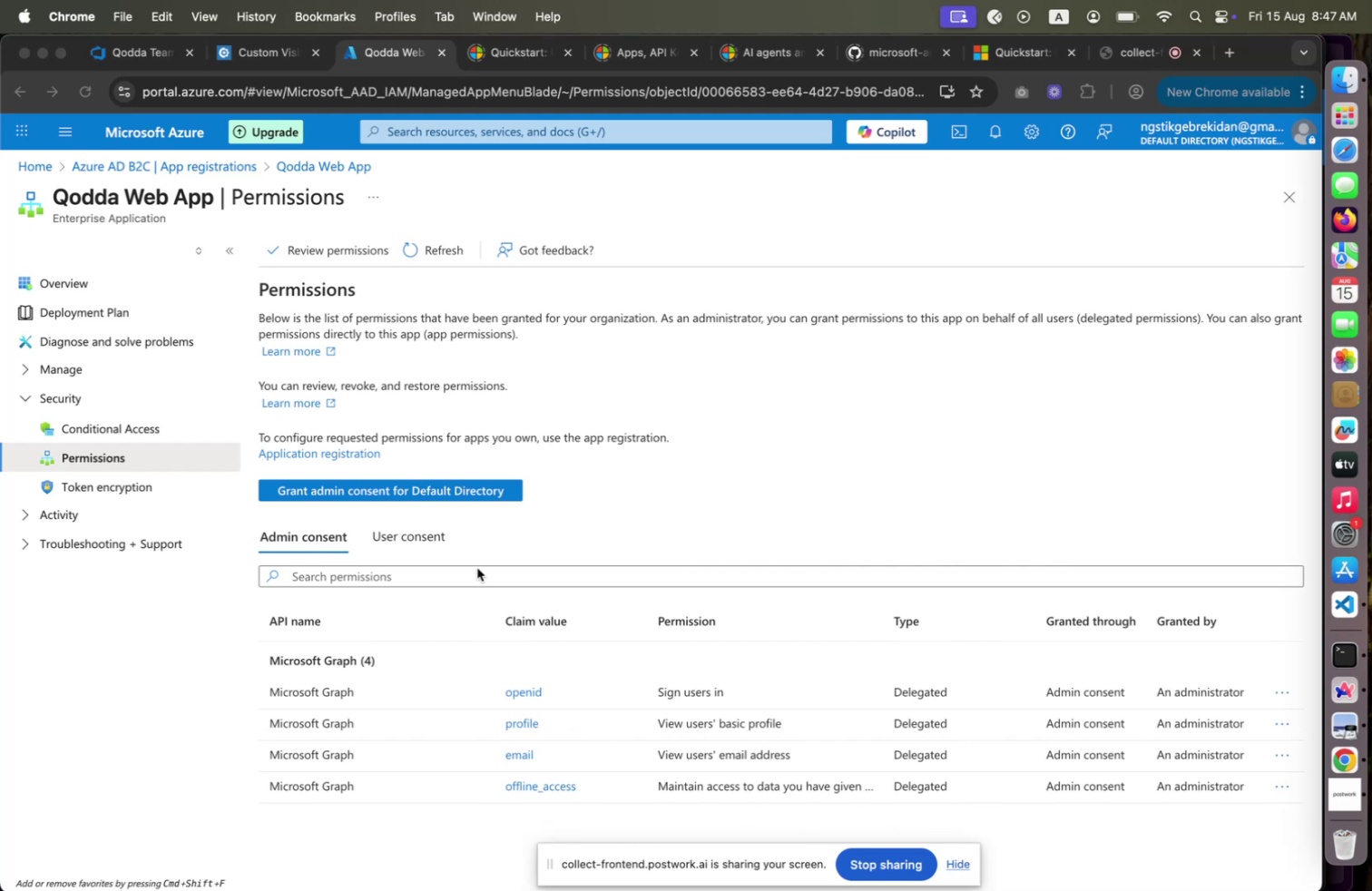 
wait(25.68)
 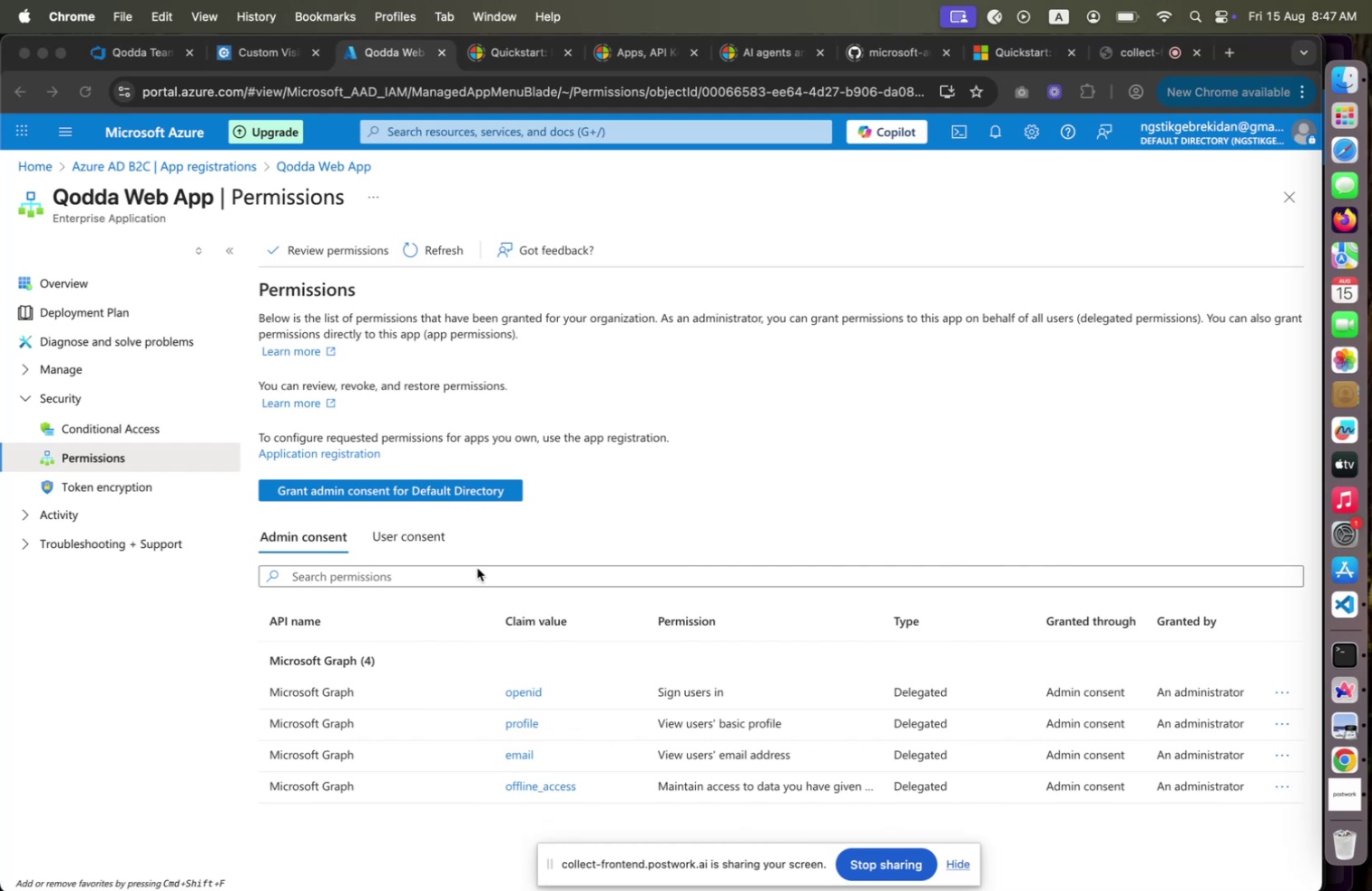 
left_click([24, 363])
 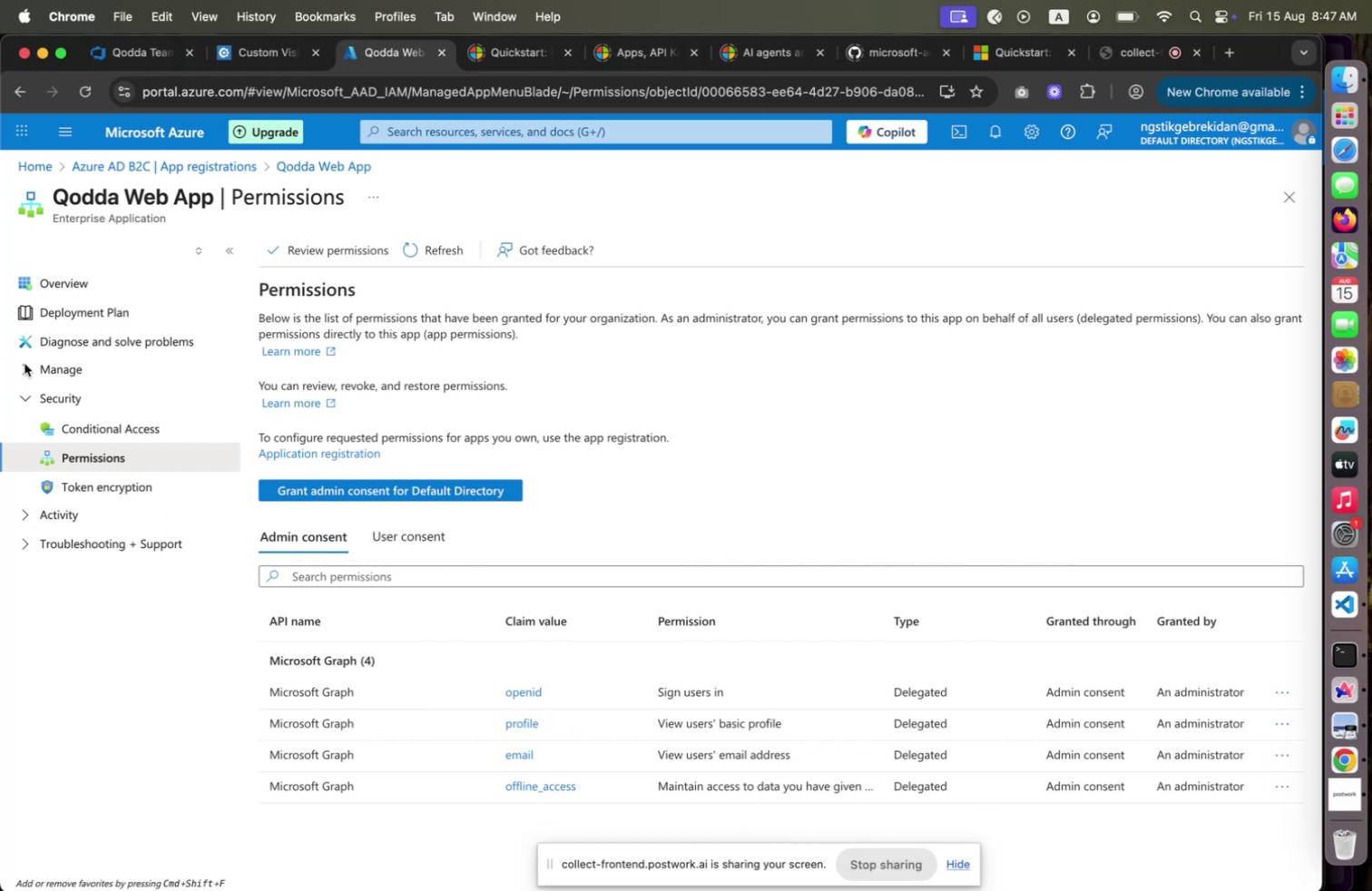 
left_click([24, 363])
 